 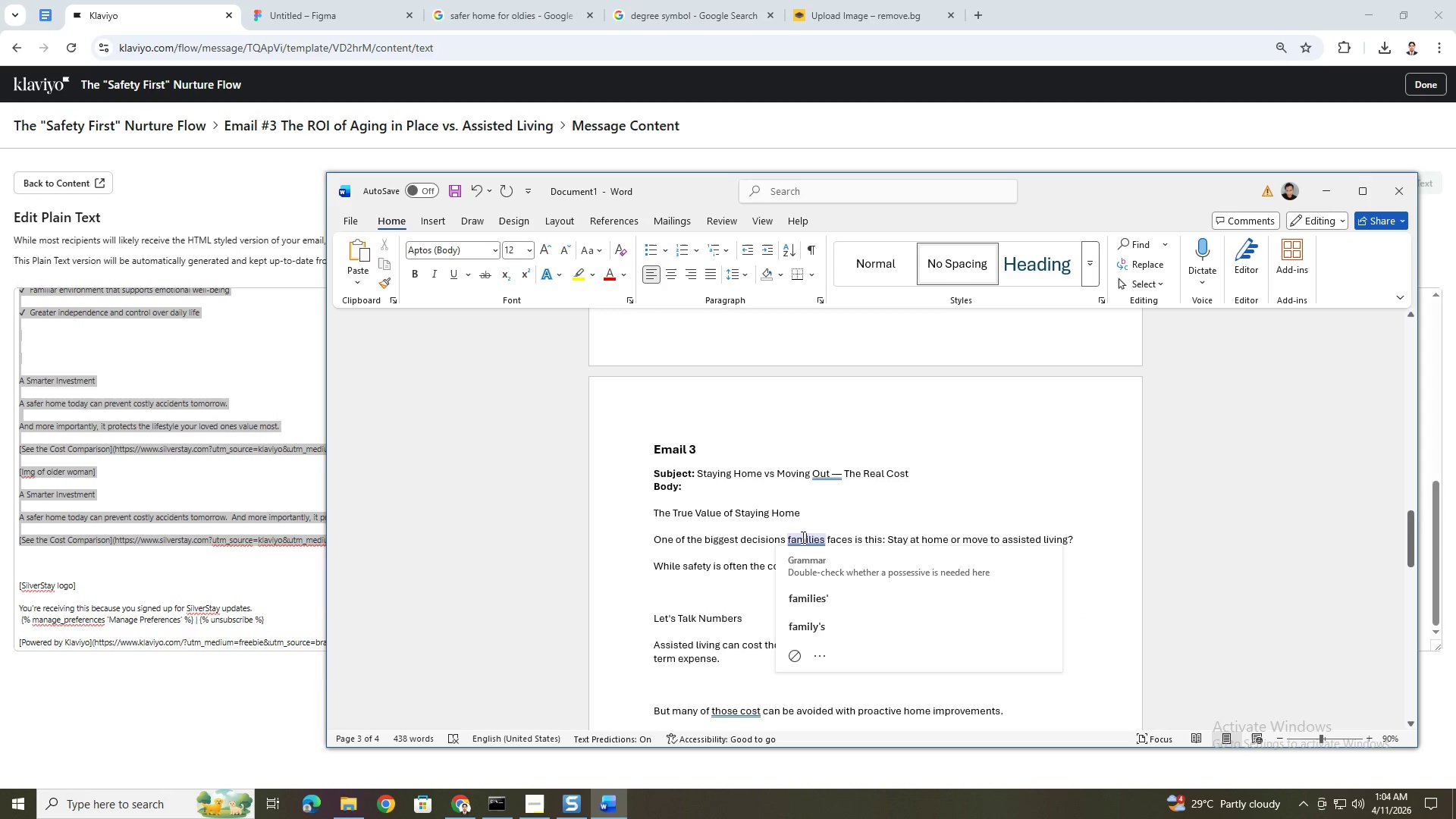 
left_click([827, 594])
 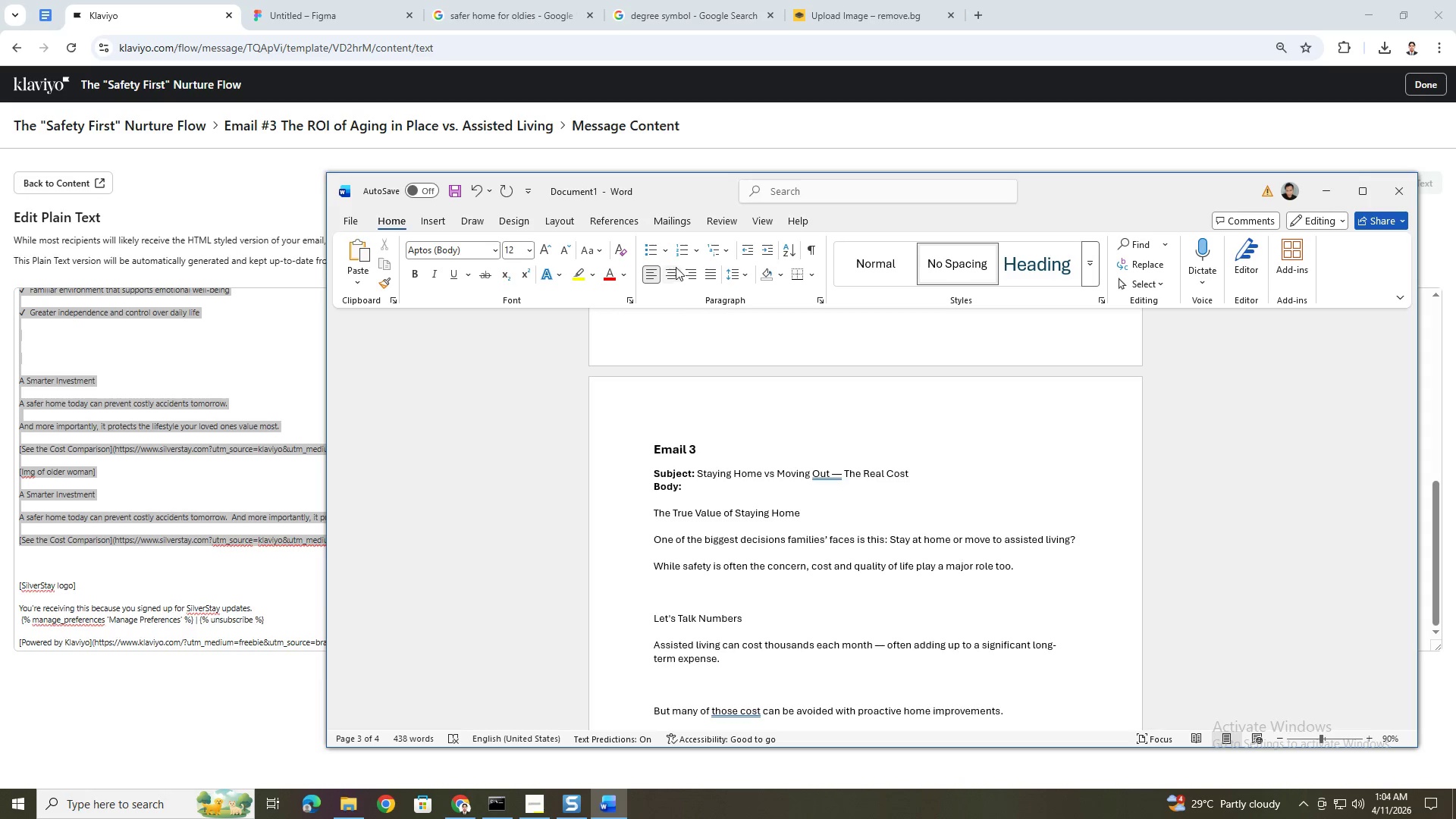 
wait(5.72)
 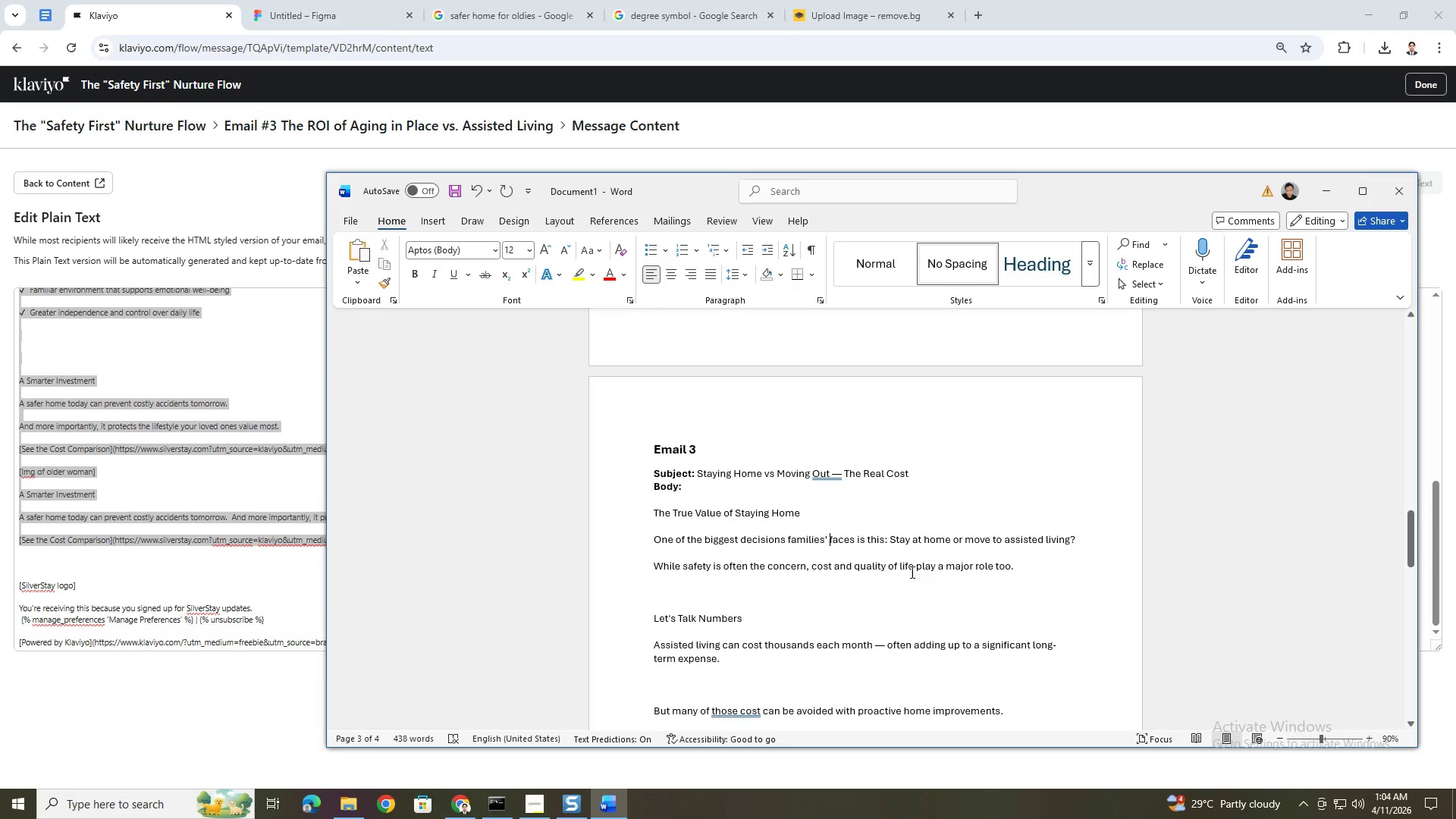 
left_click([898, 135])
 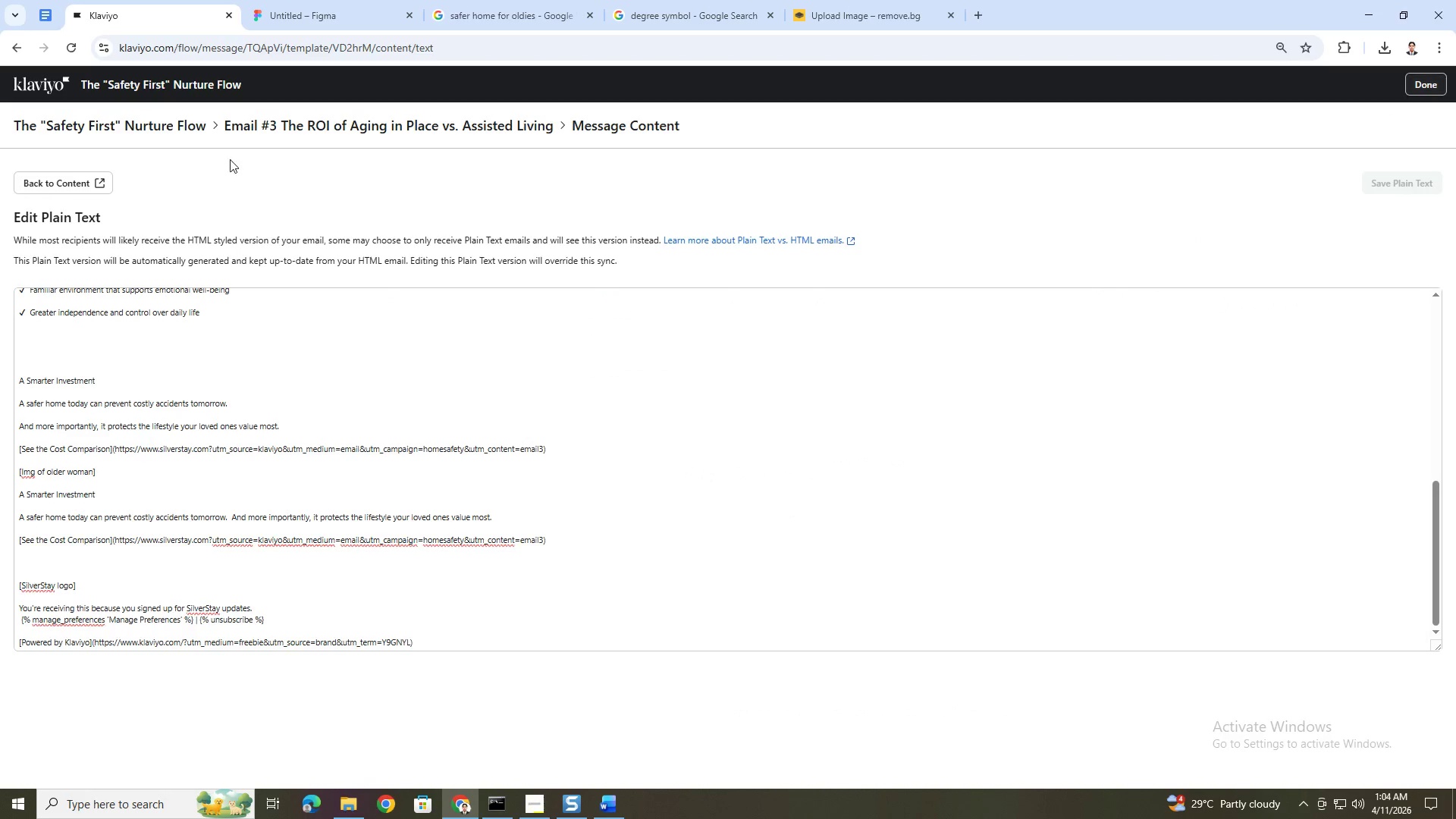 
left_click([73, 182])
 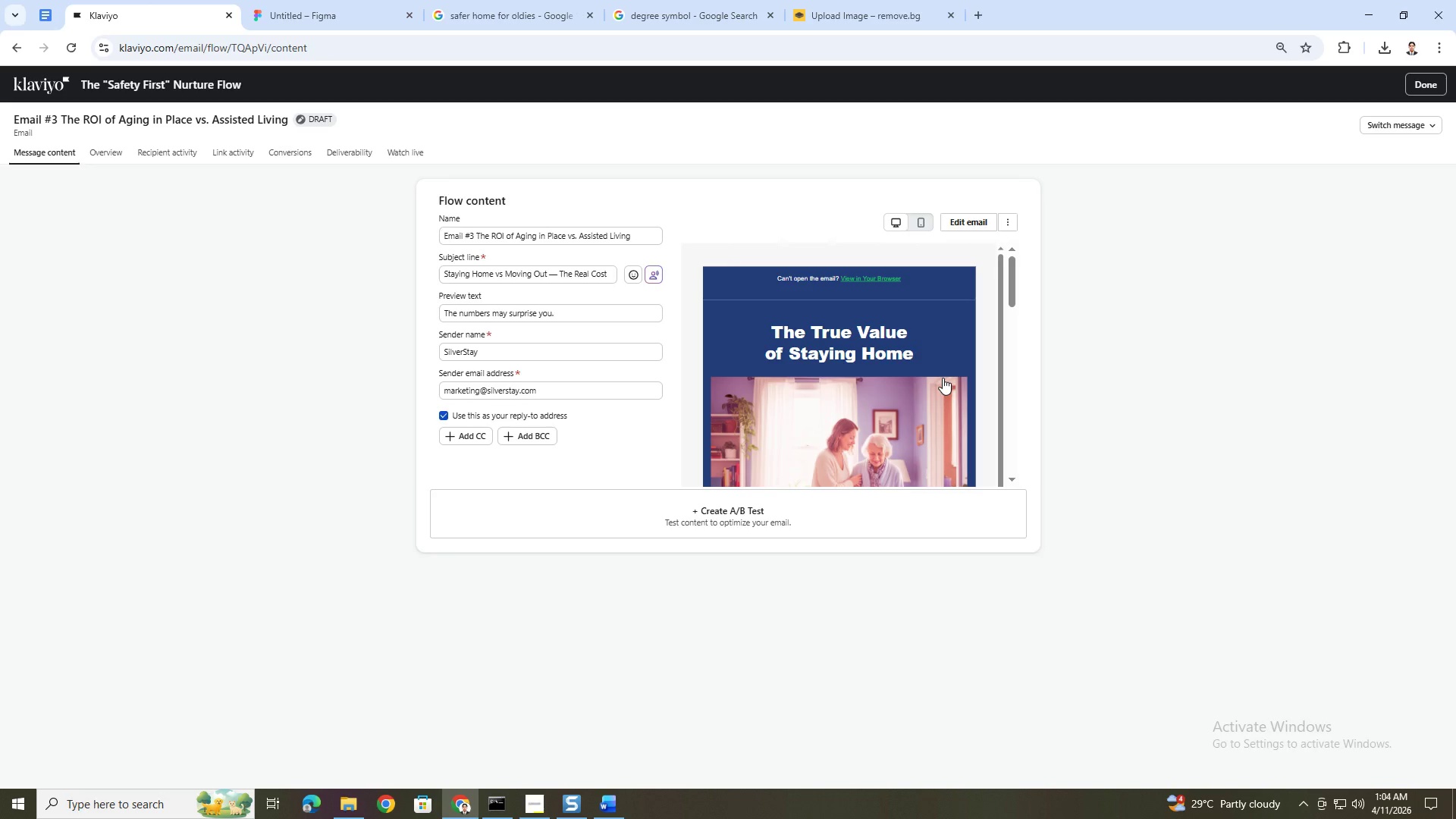 
wait(13.44)
 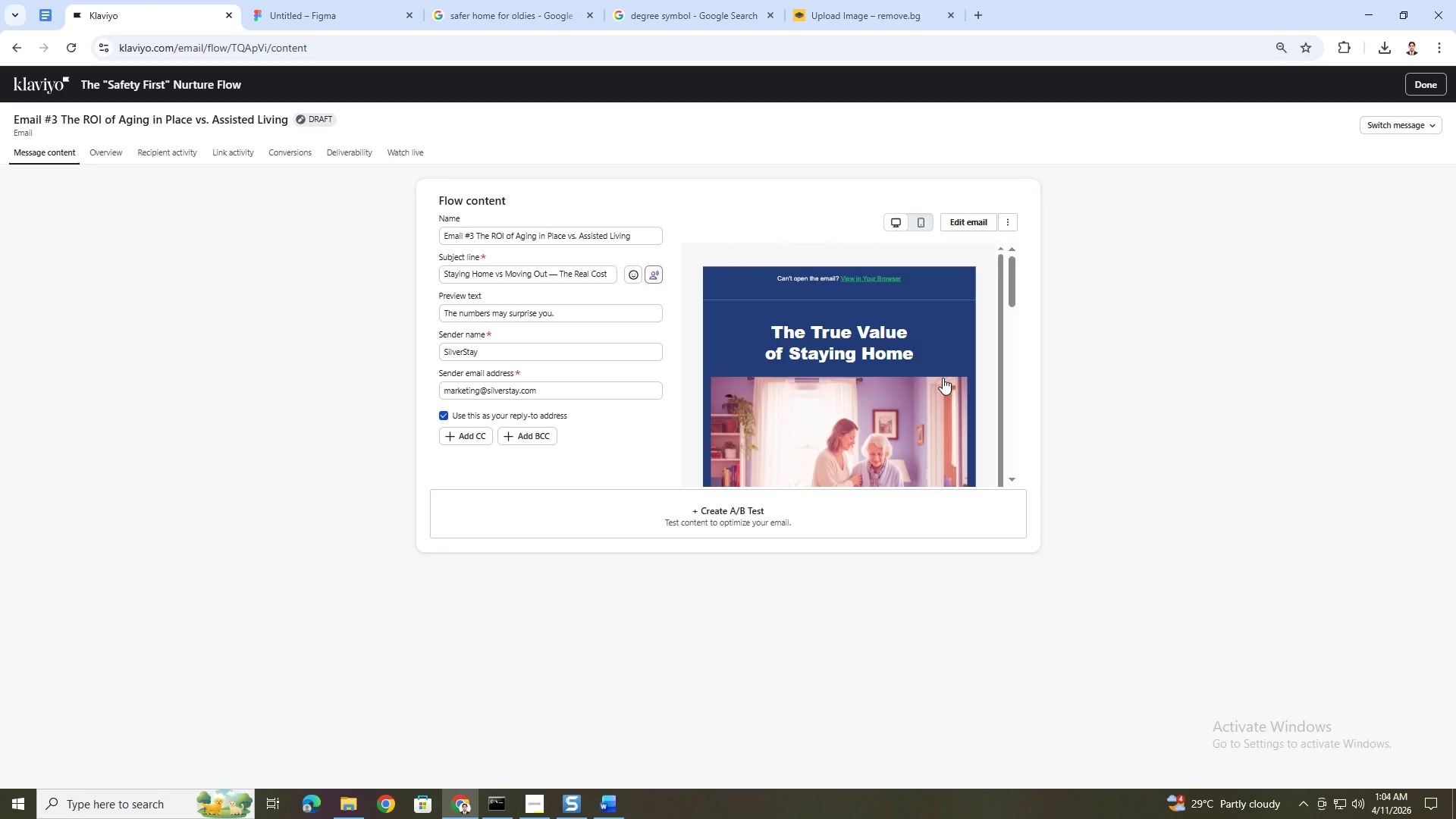 
left_click([1013, 215])
 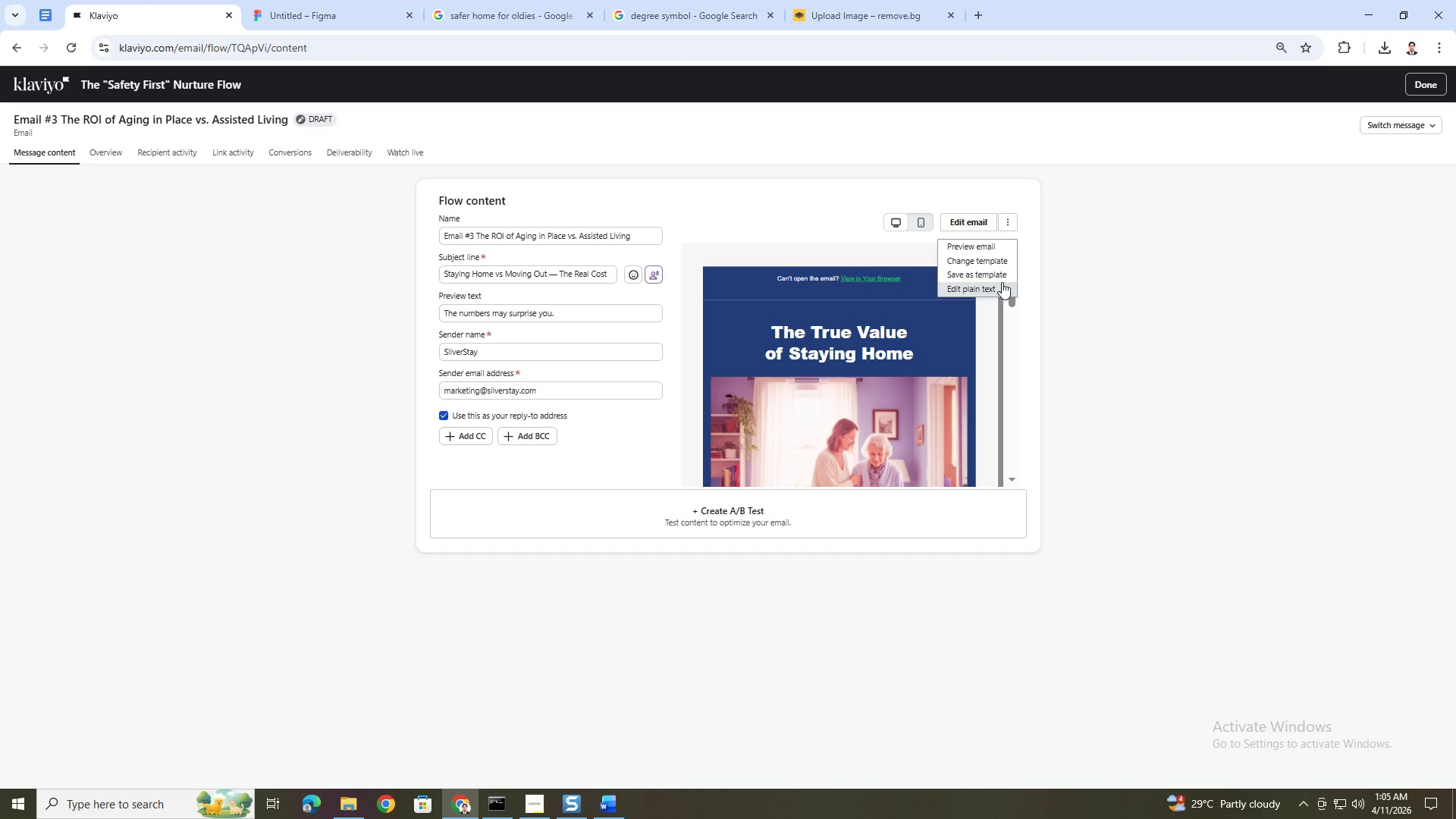 
left_click([982, 218])
 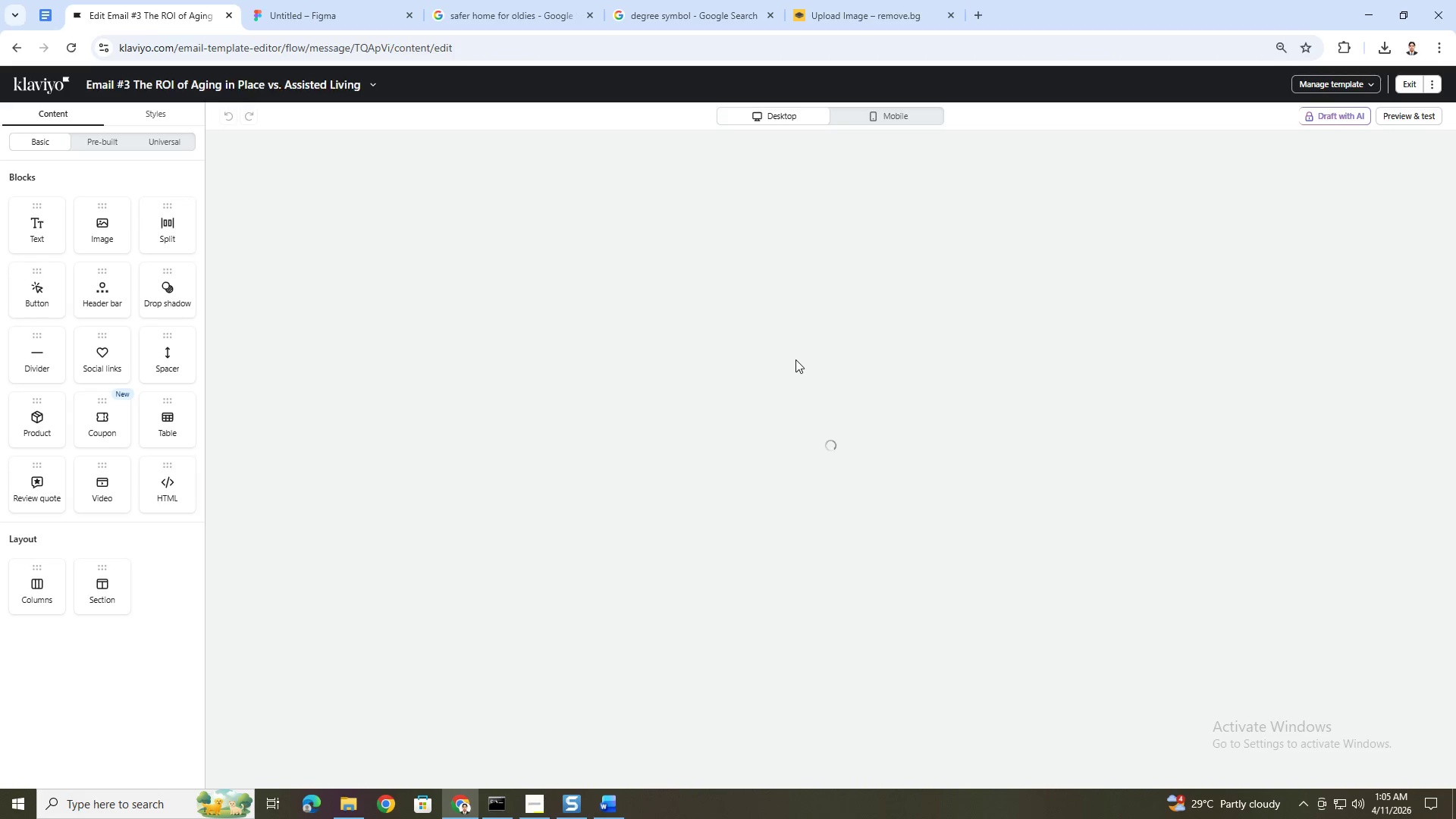 
wait(7.42)
 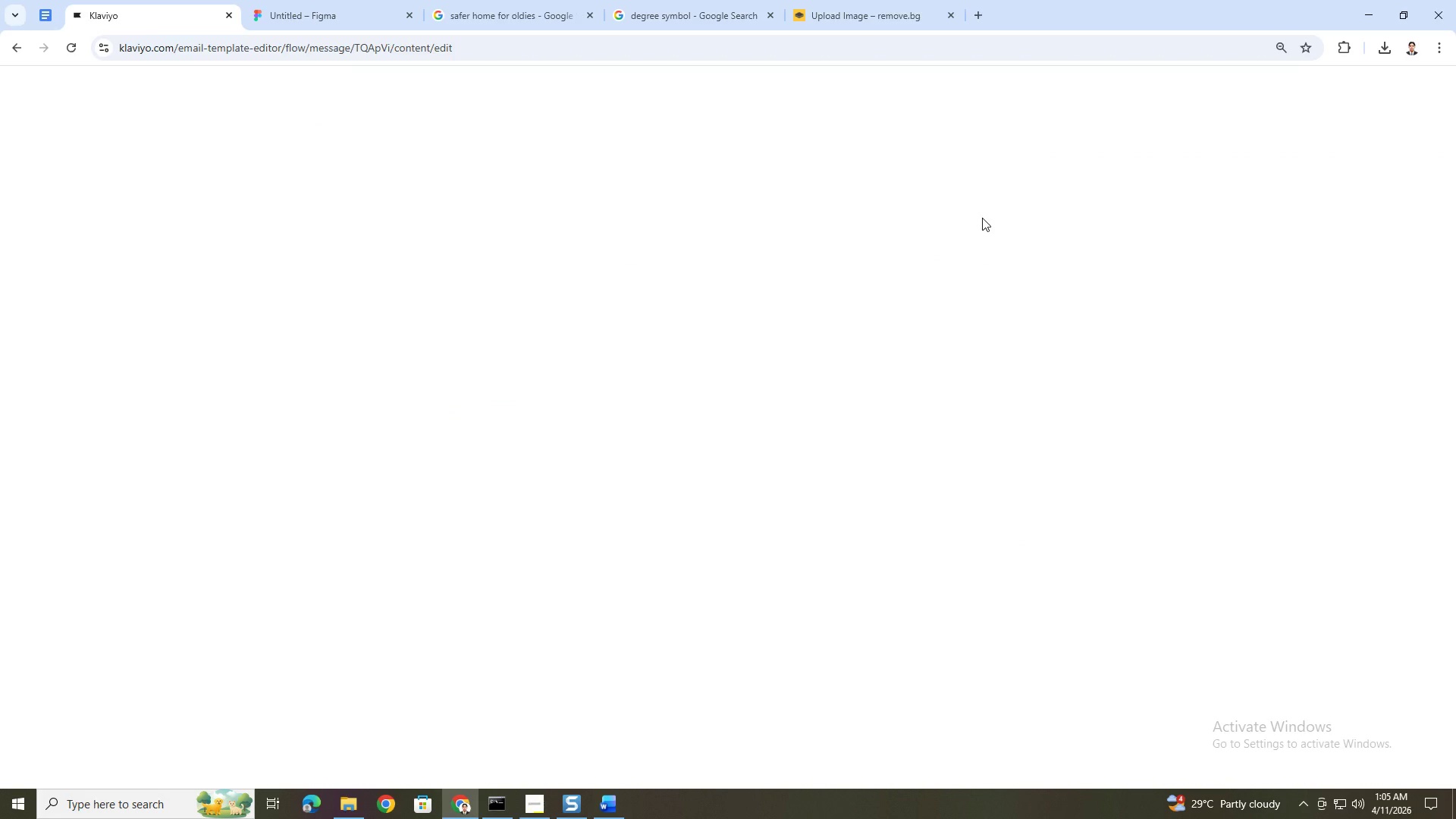 
scroll: coordinate [952, 502], scroll_direction: down, amount: 4.0
 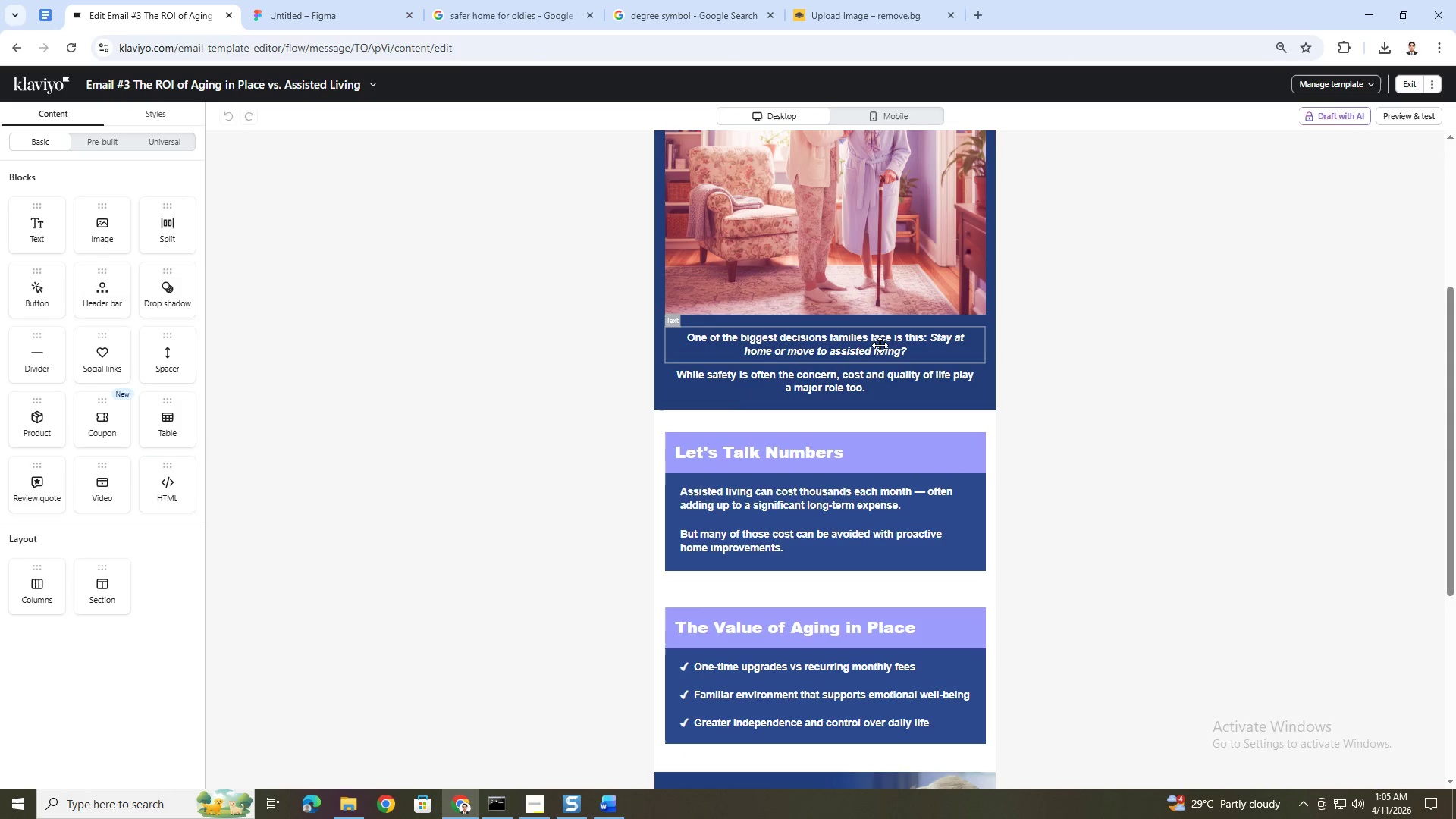 
double_click([879, 343])
 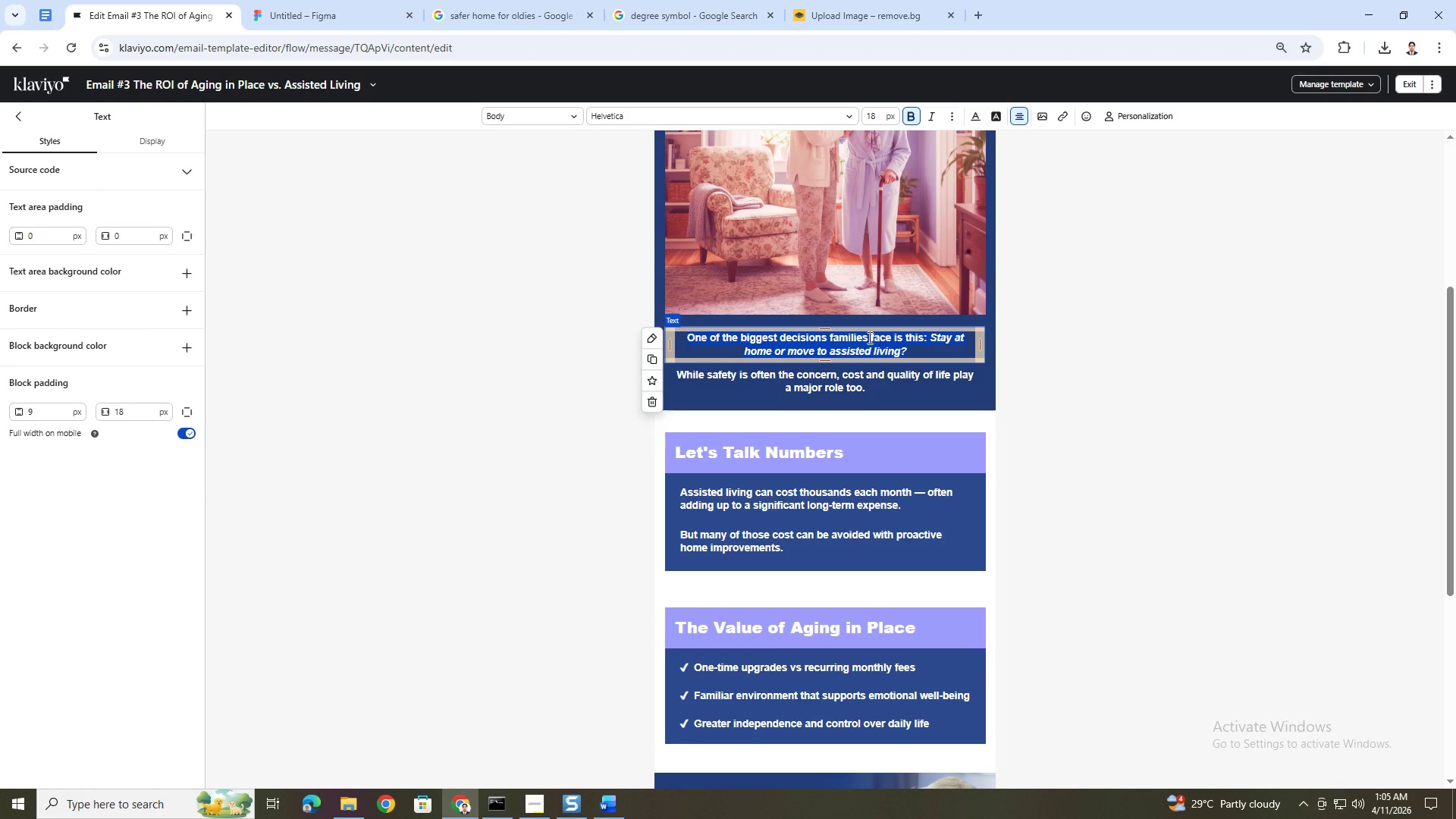 
left_click([867, 339])
 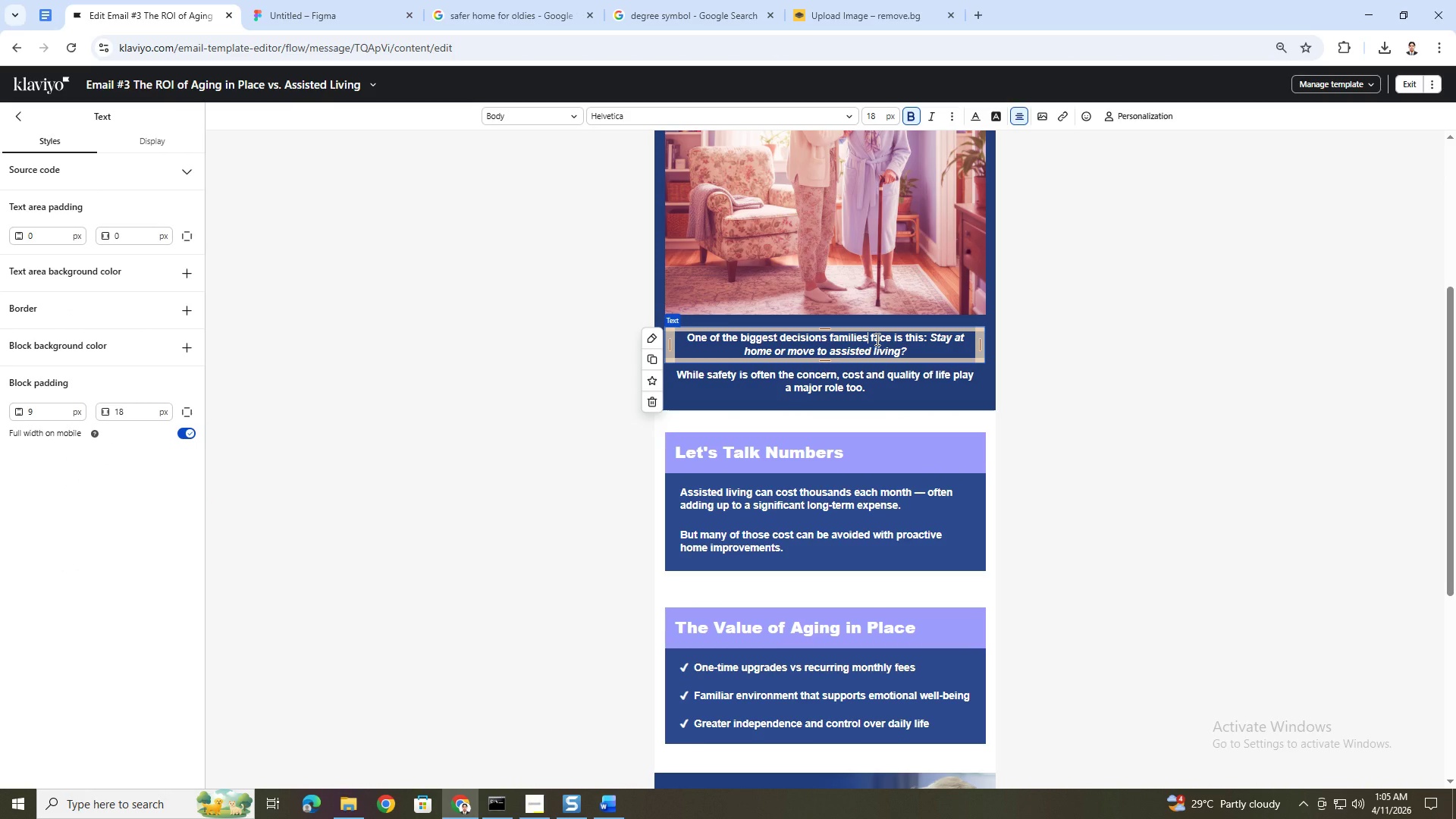 
key(Quote)
 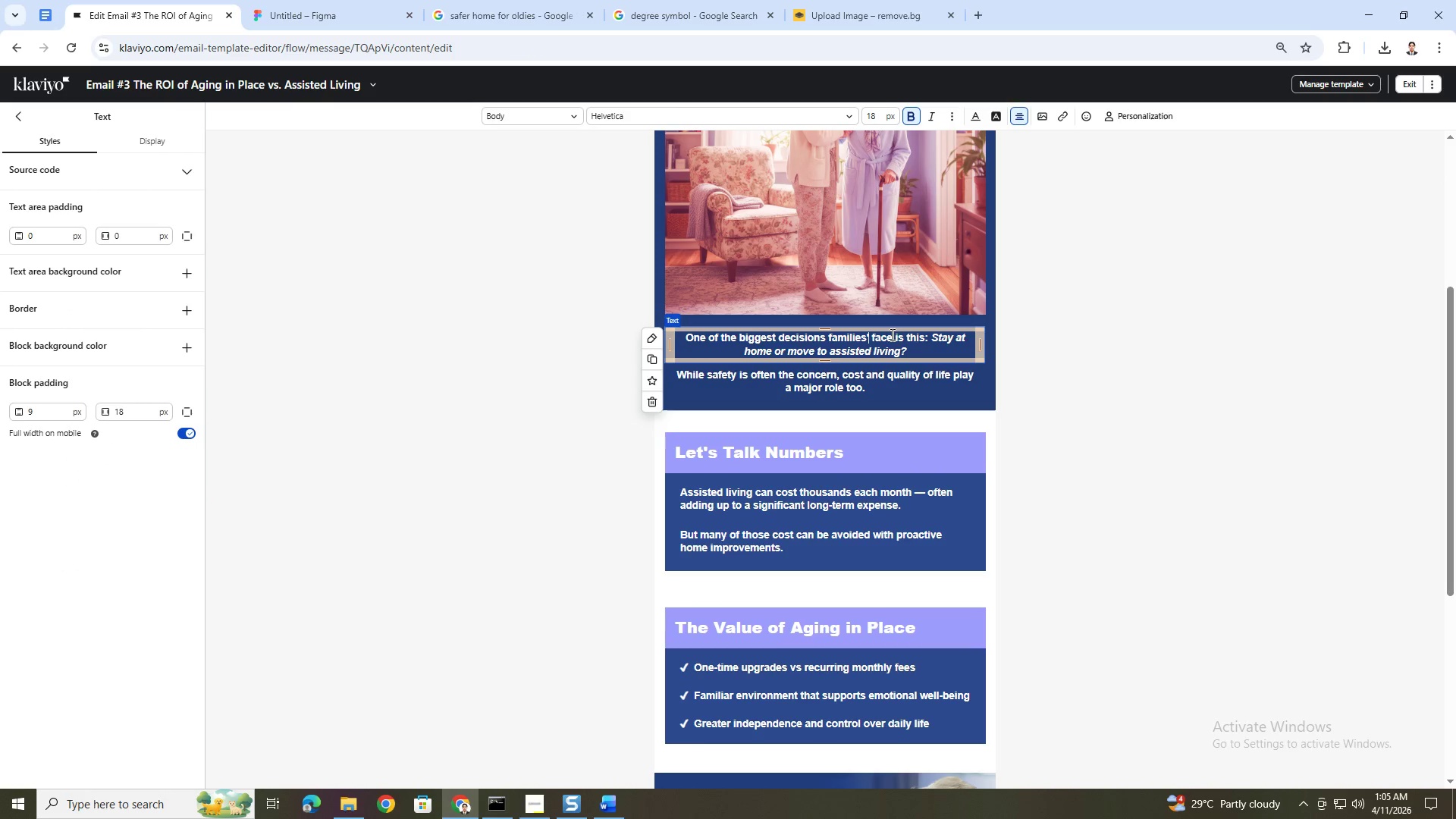 
left_click([891, 334])
 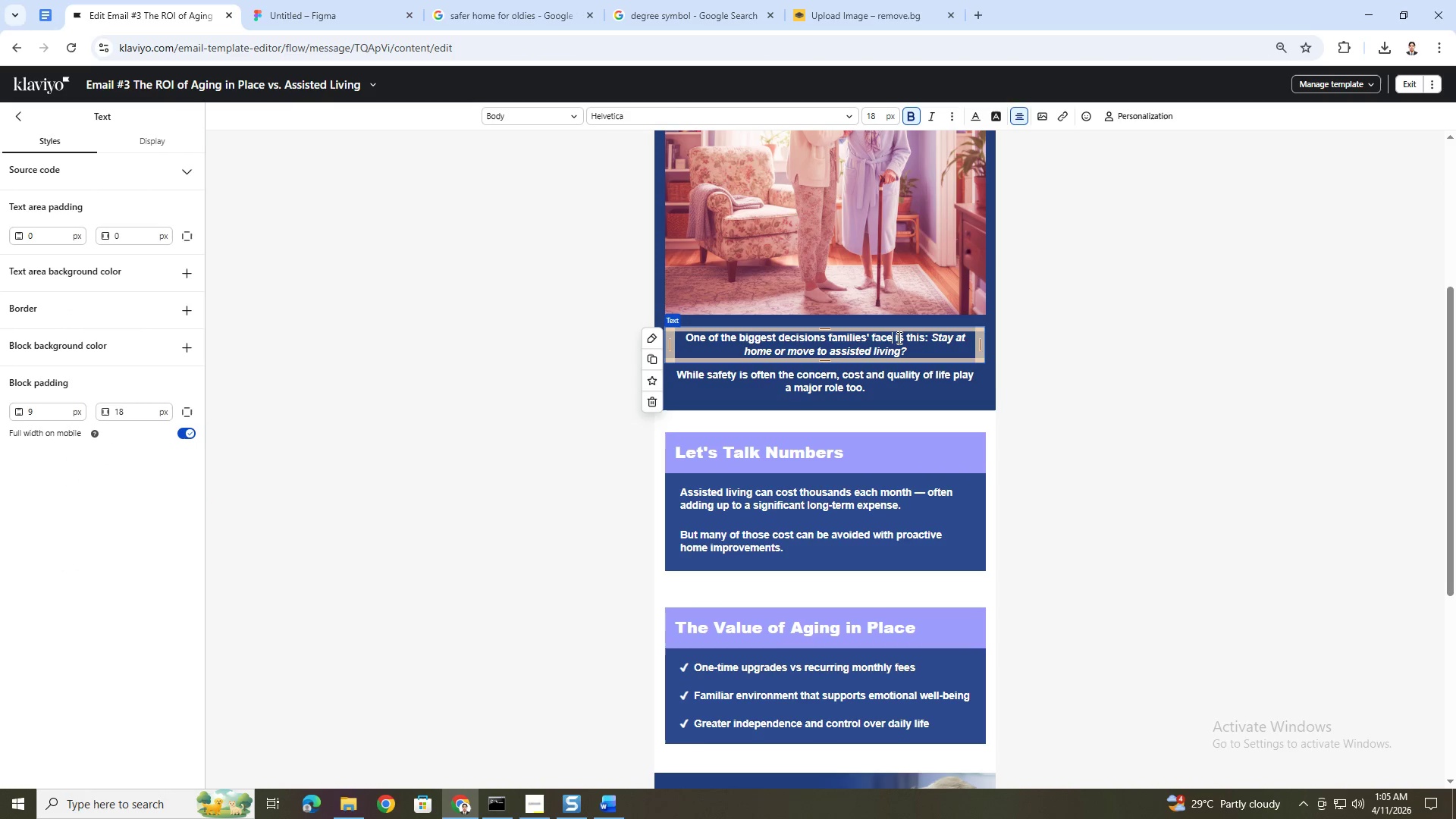 
key(S)
 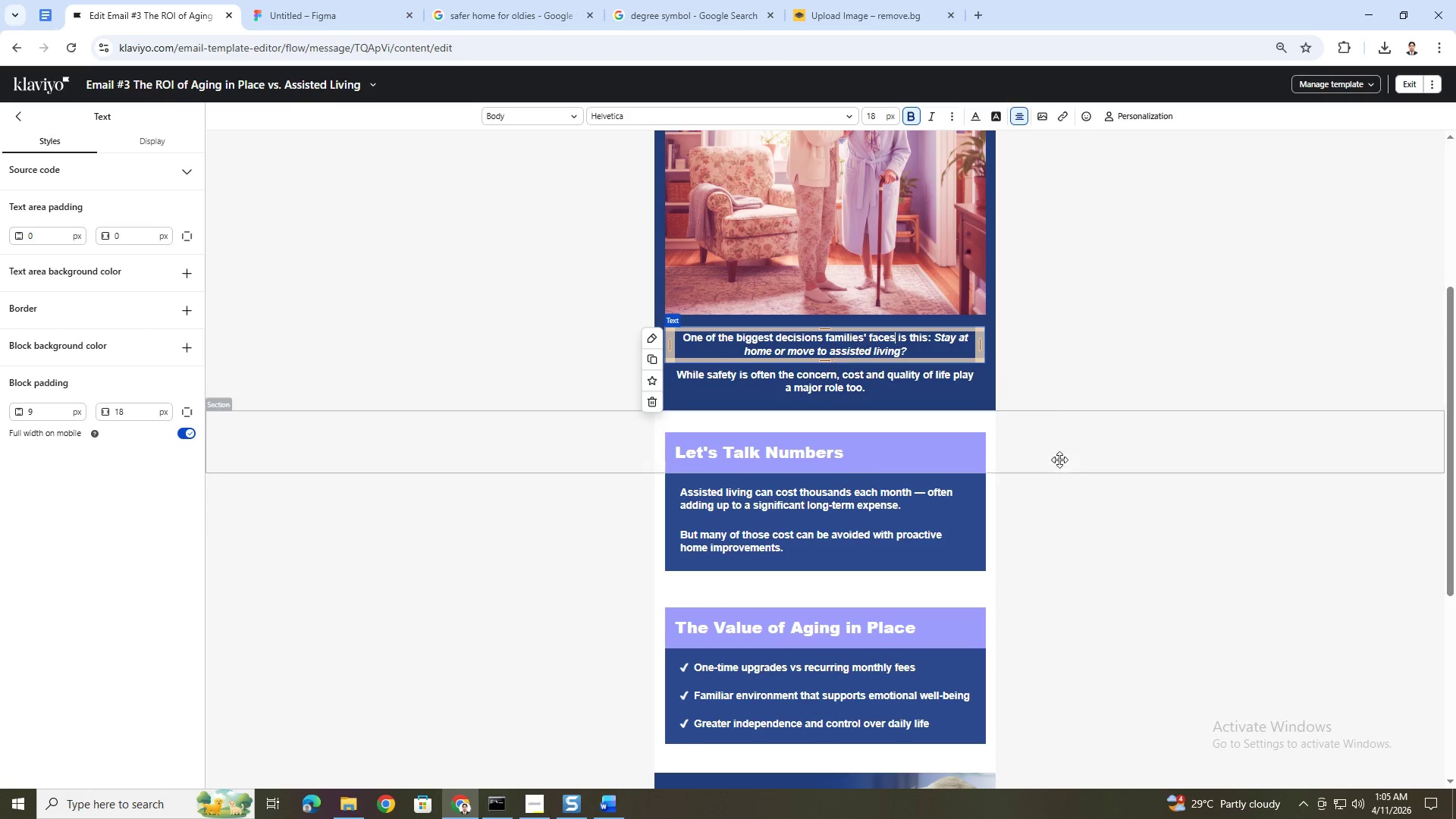 
left_click([1062, 465])
 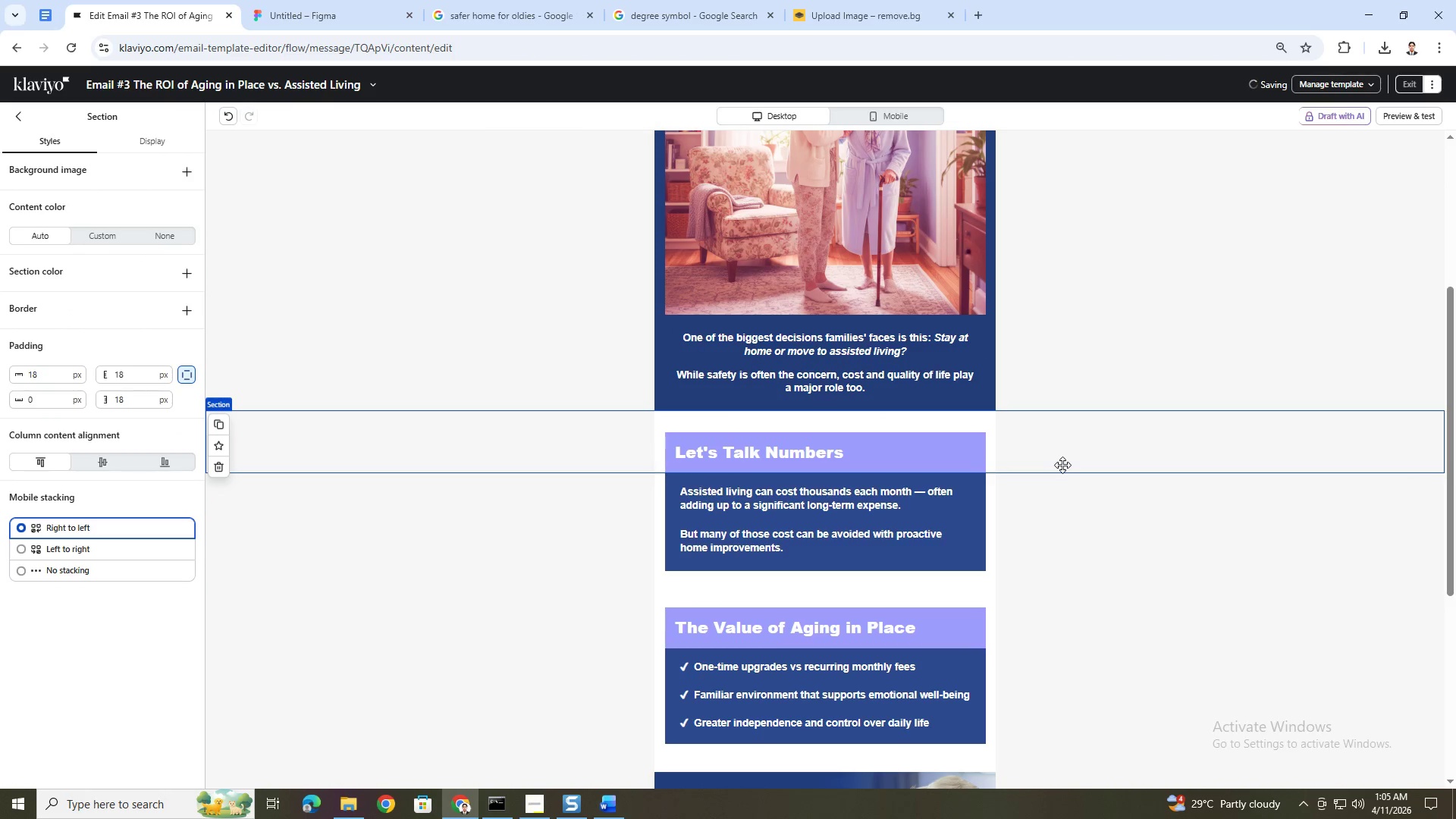 
key(Alt+AltLeft)
 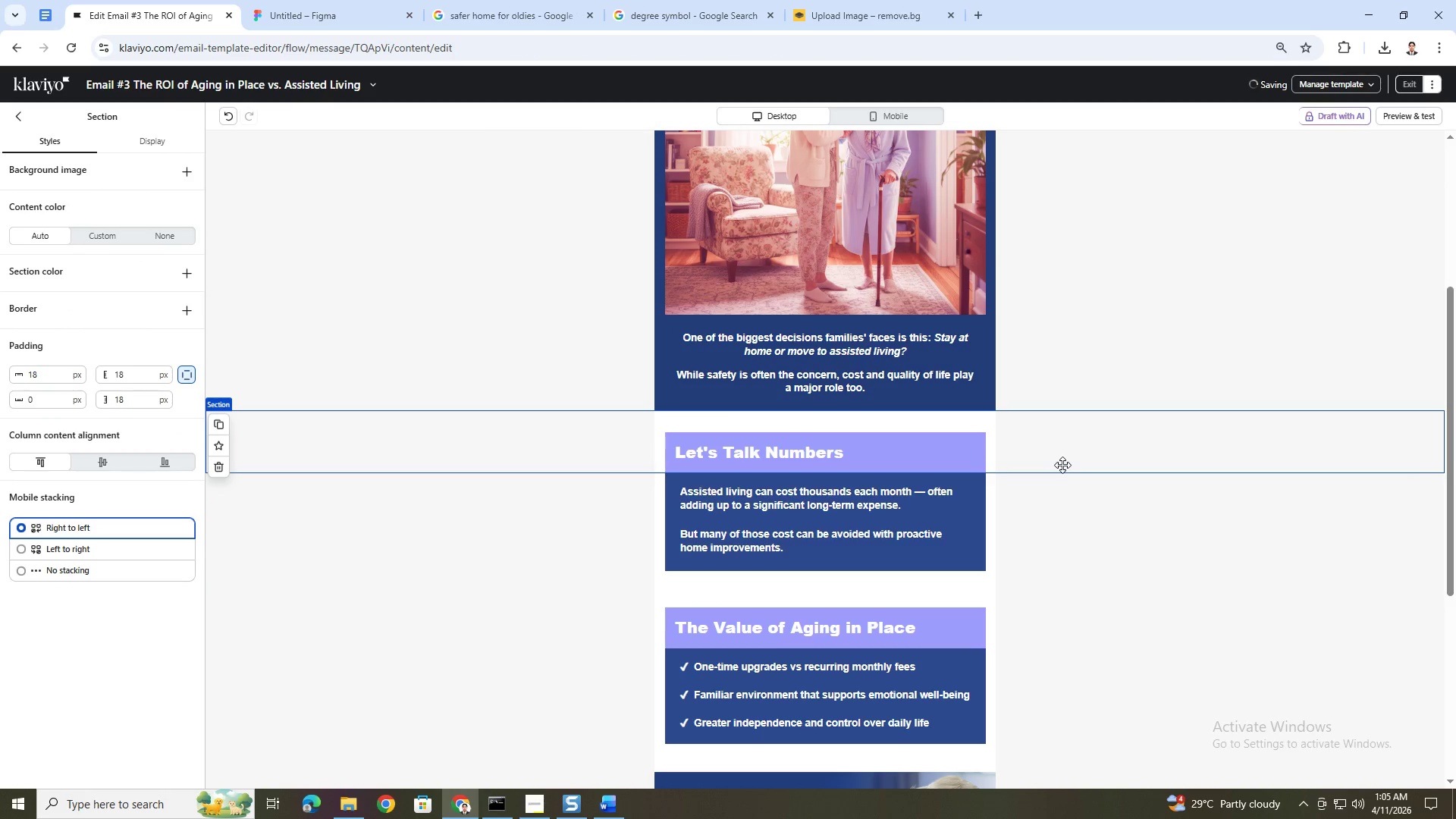 
key(Alt+Tab)
 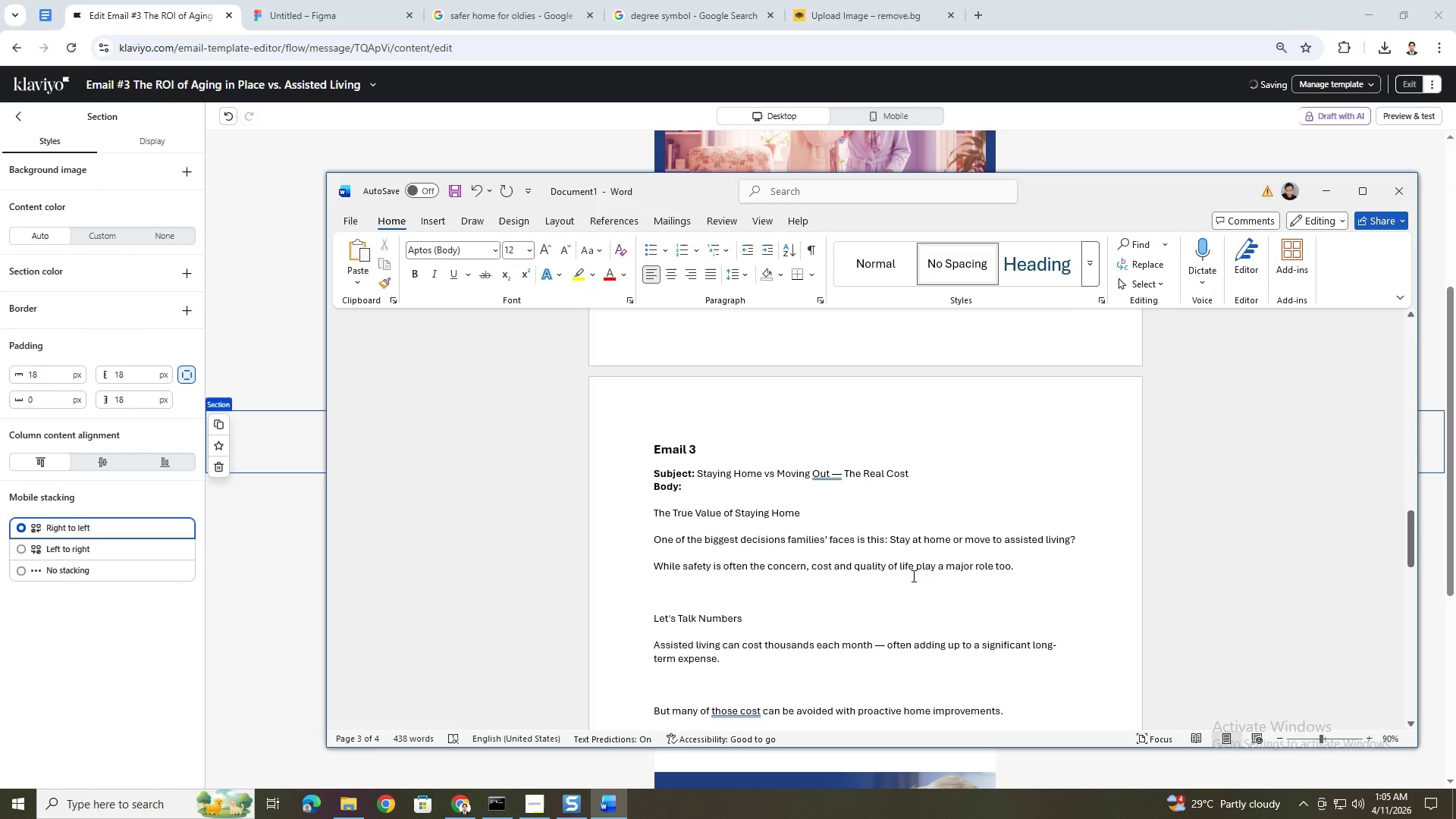 
left_click([840, 560])
 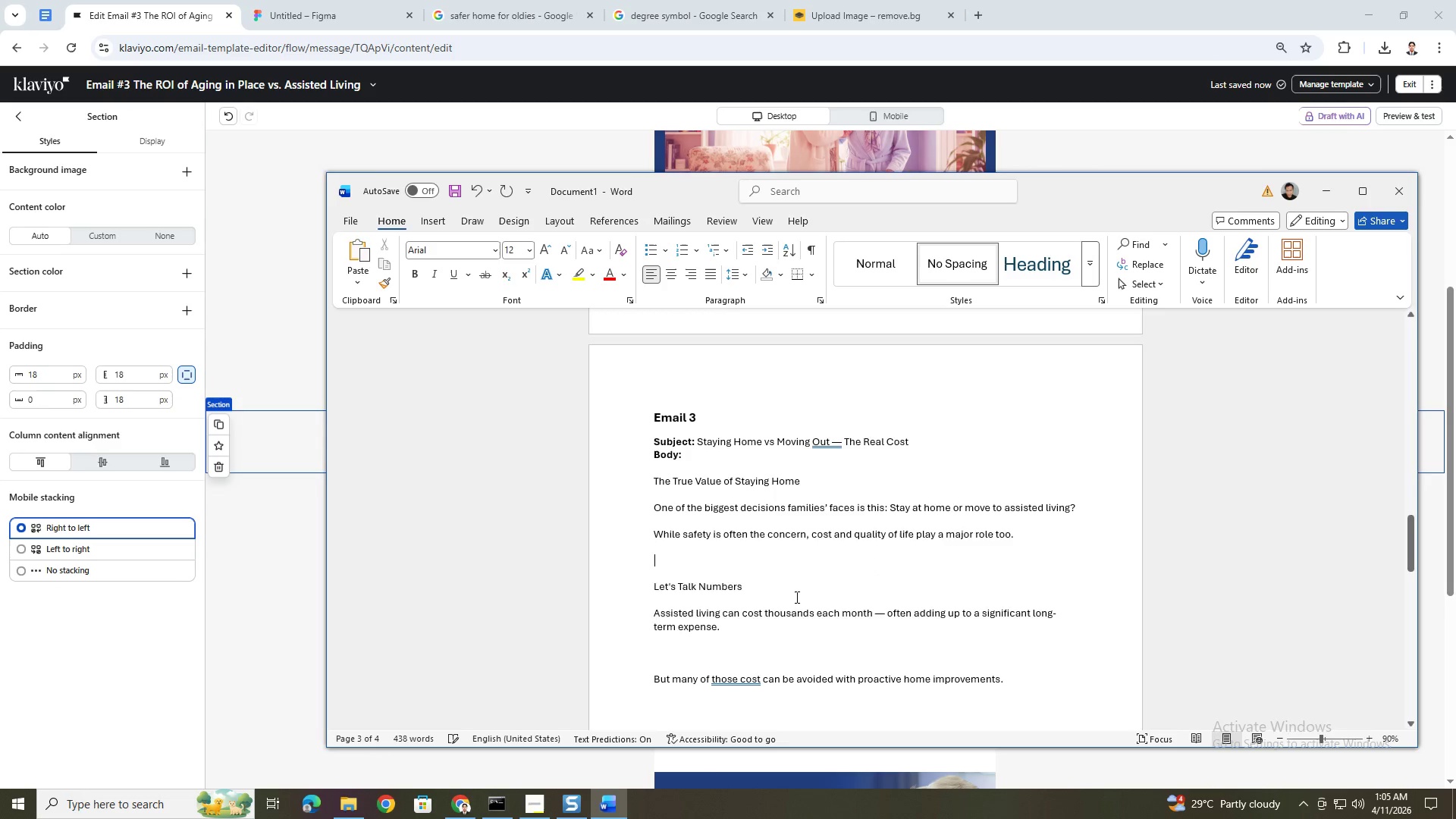 
scroll: coordinate [795, 597], scroll_direction: down, amount: 3.0
 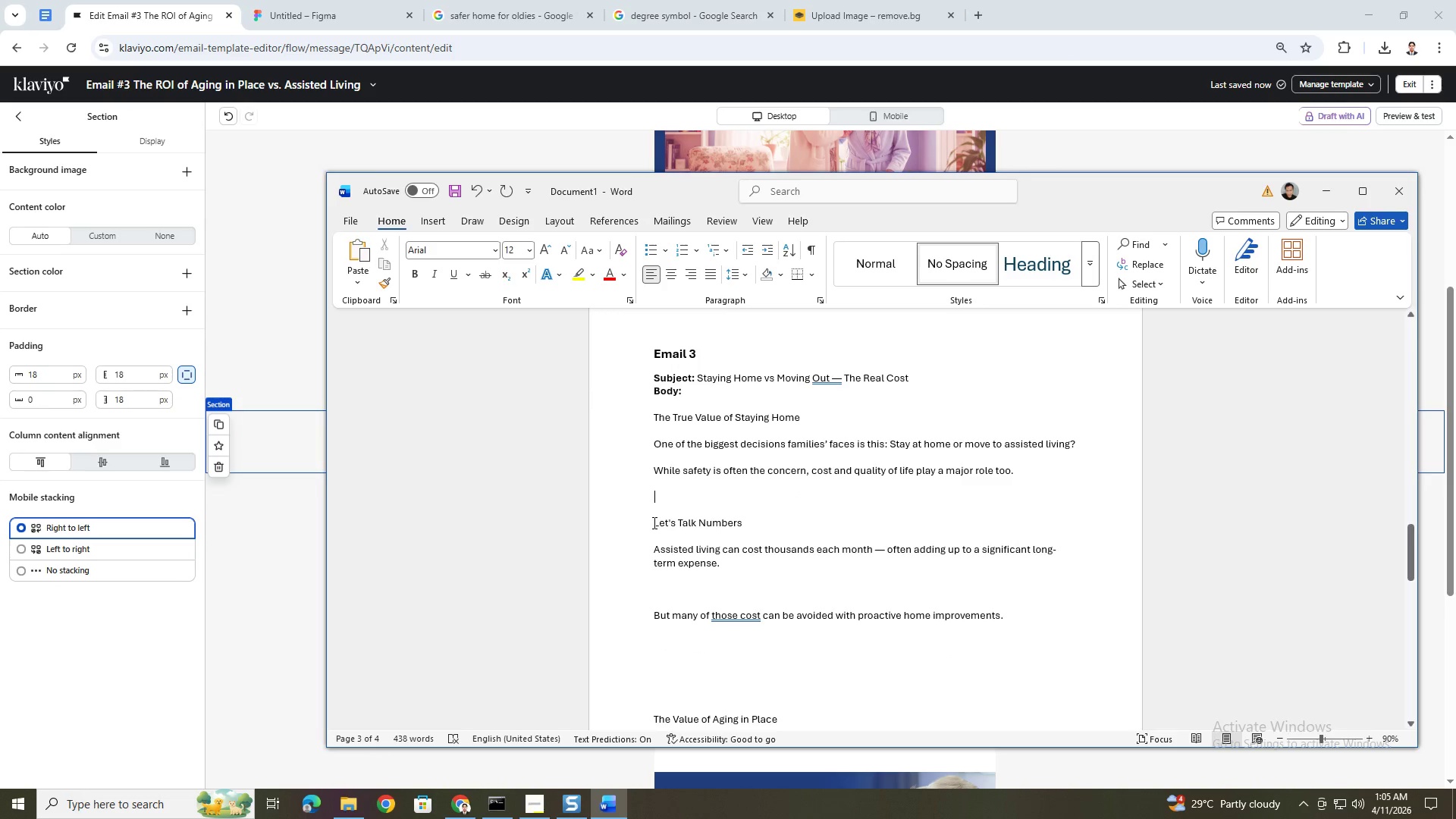 
left_click([653, 511])
 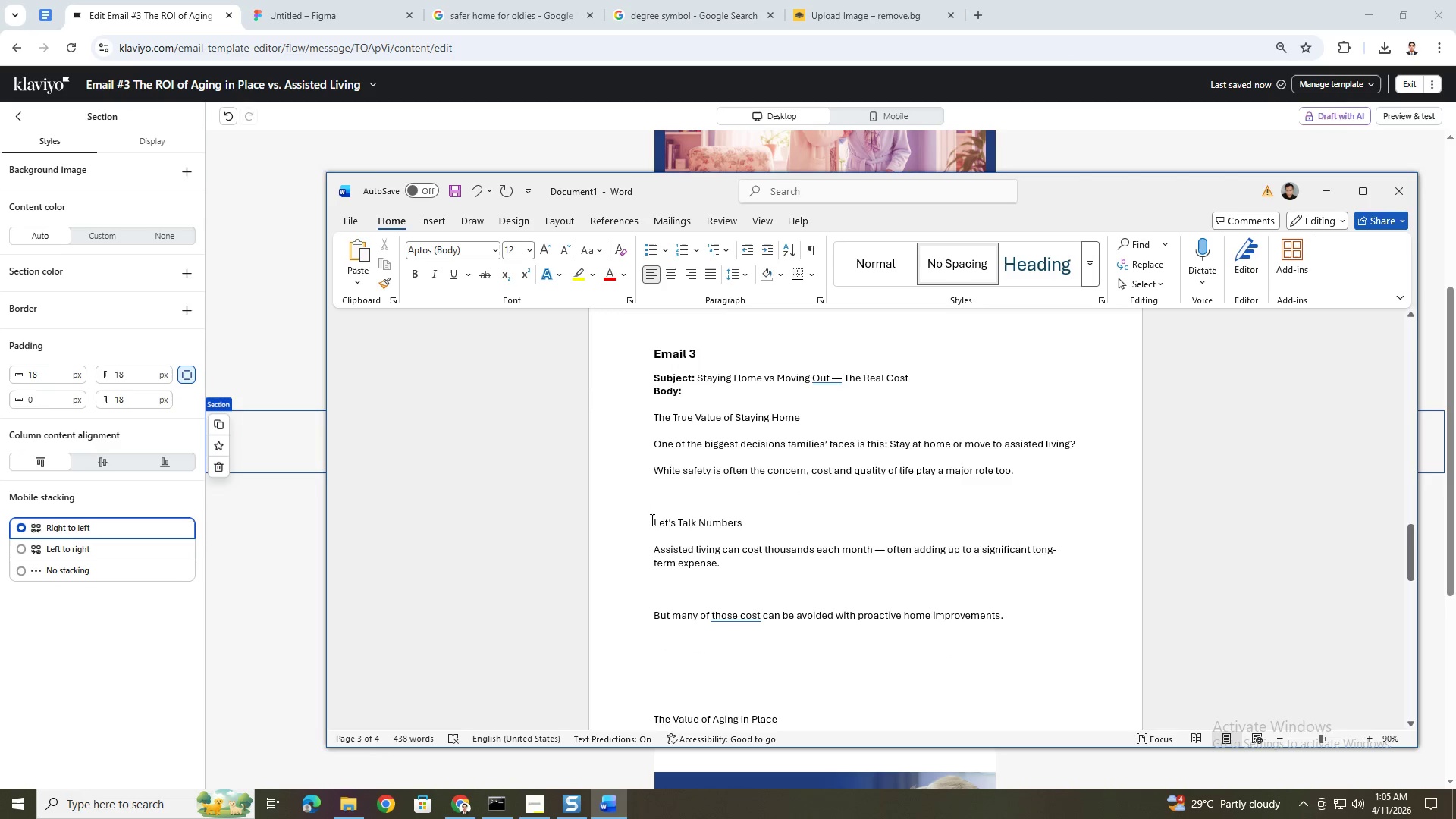 
left_click([650, 521])
 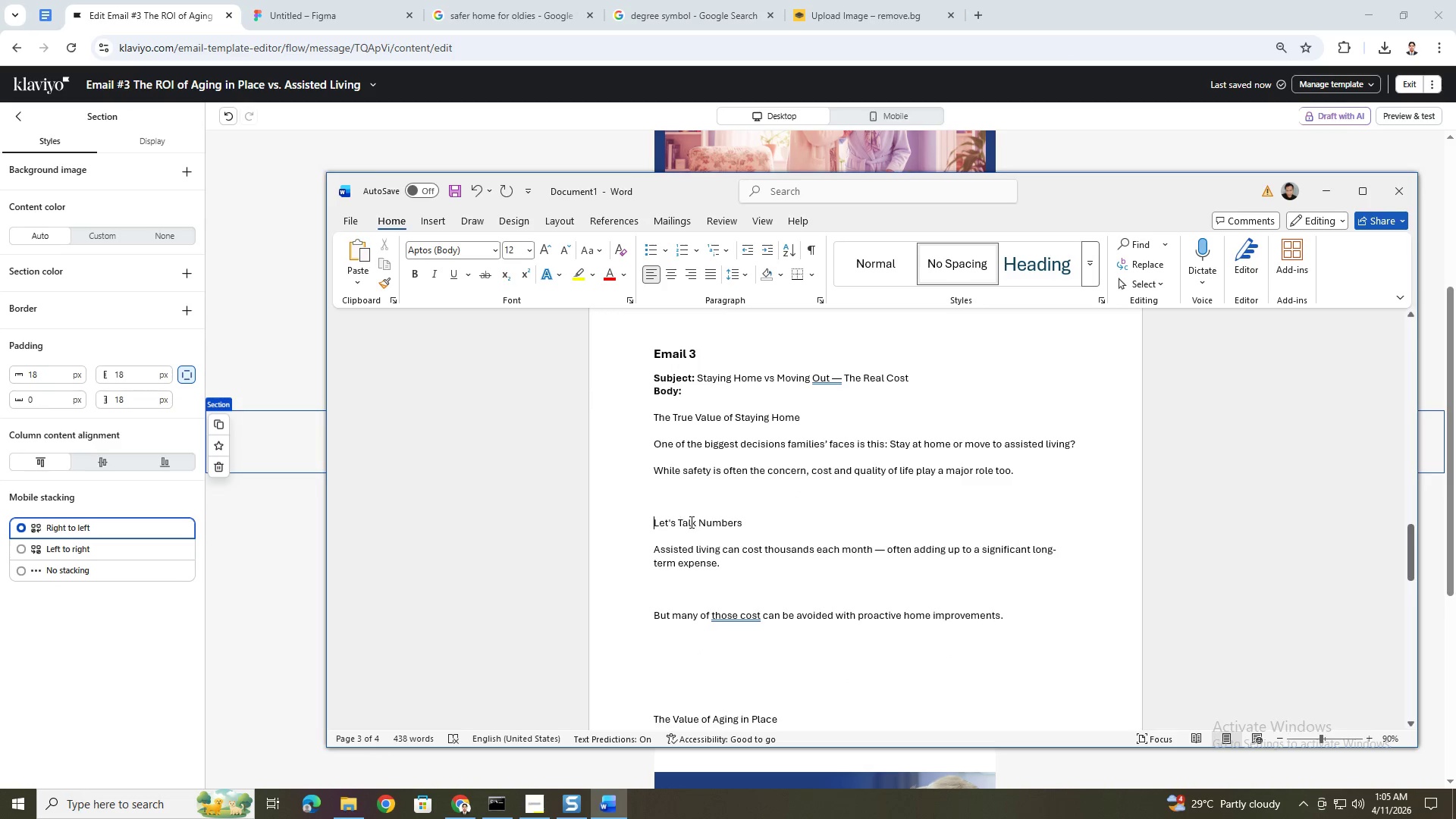 
key(Backspace)
 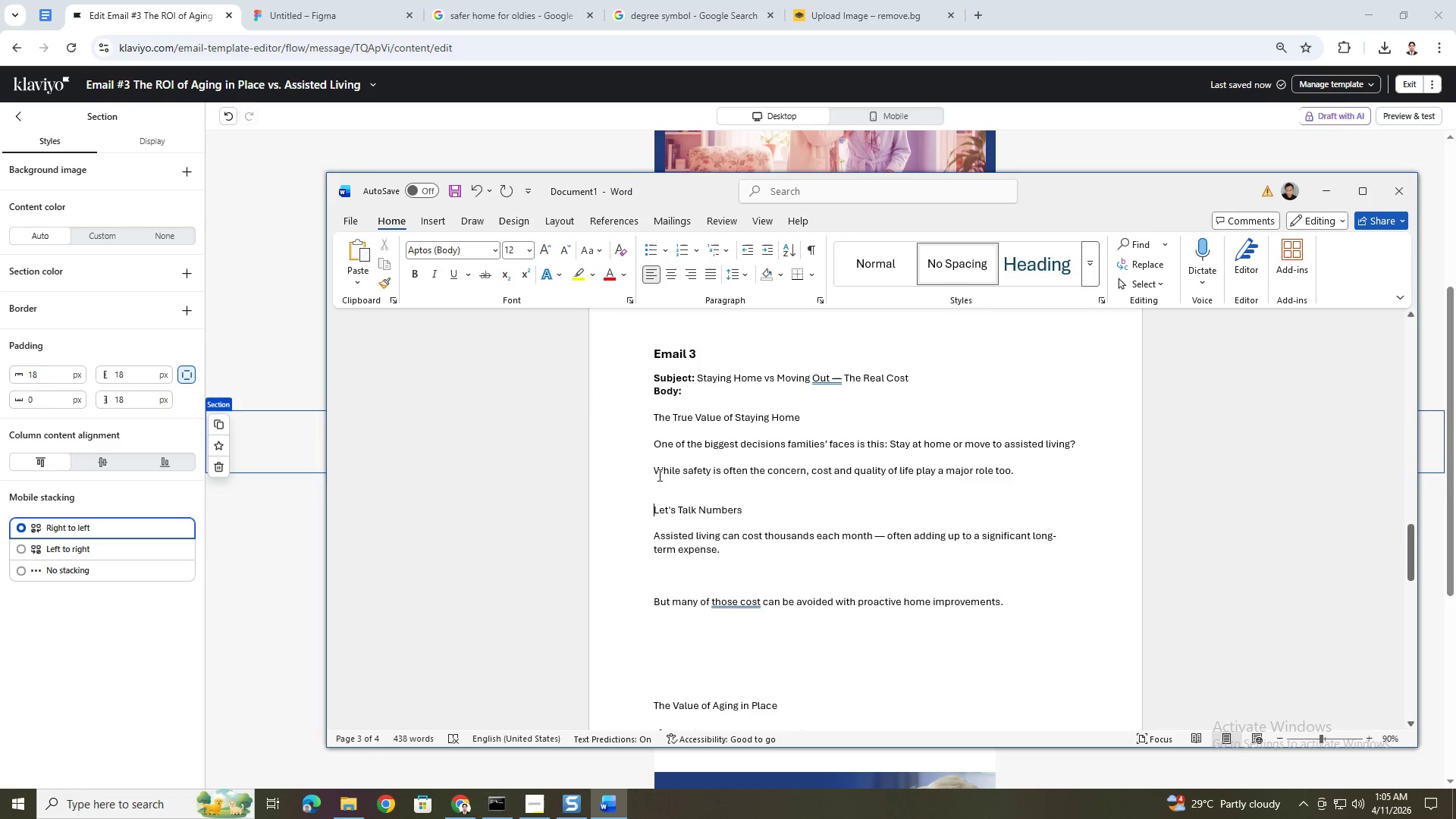 
left_click([654, 471])
 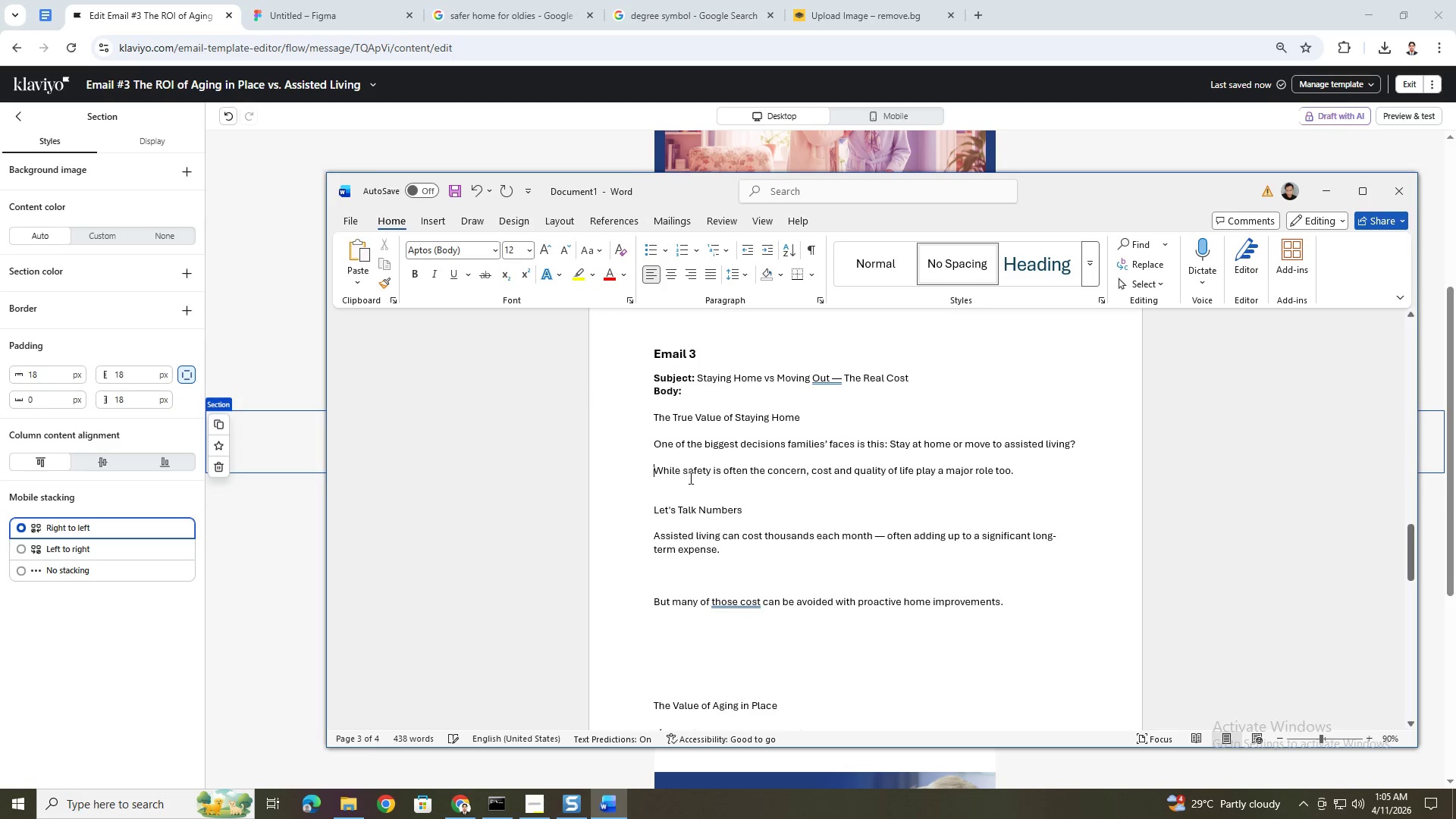 
key(Backspace)
 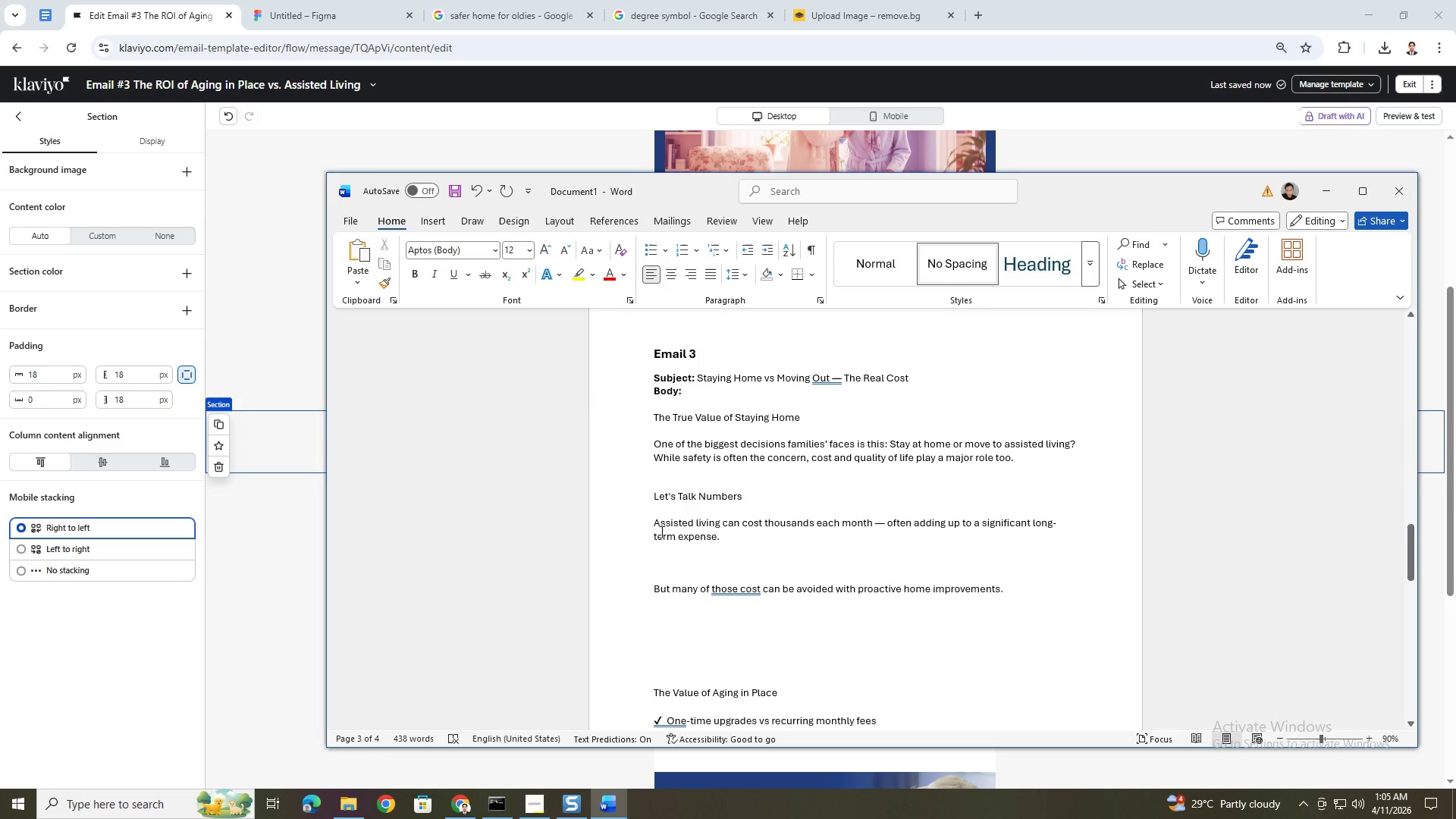 
left_click([653, 522])
 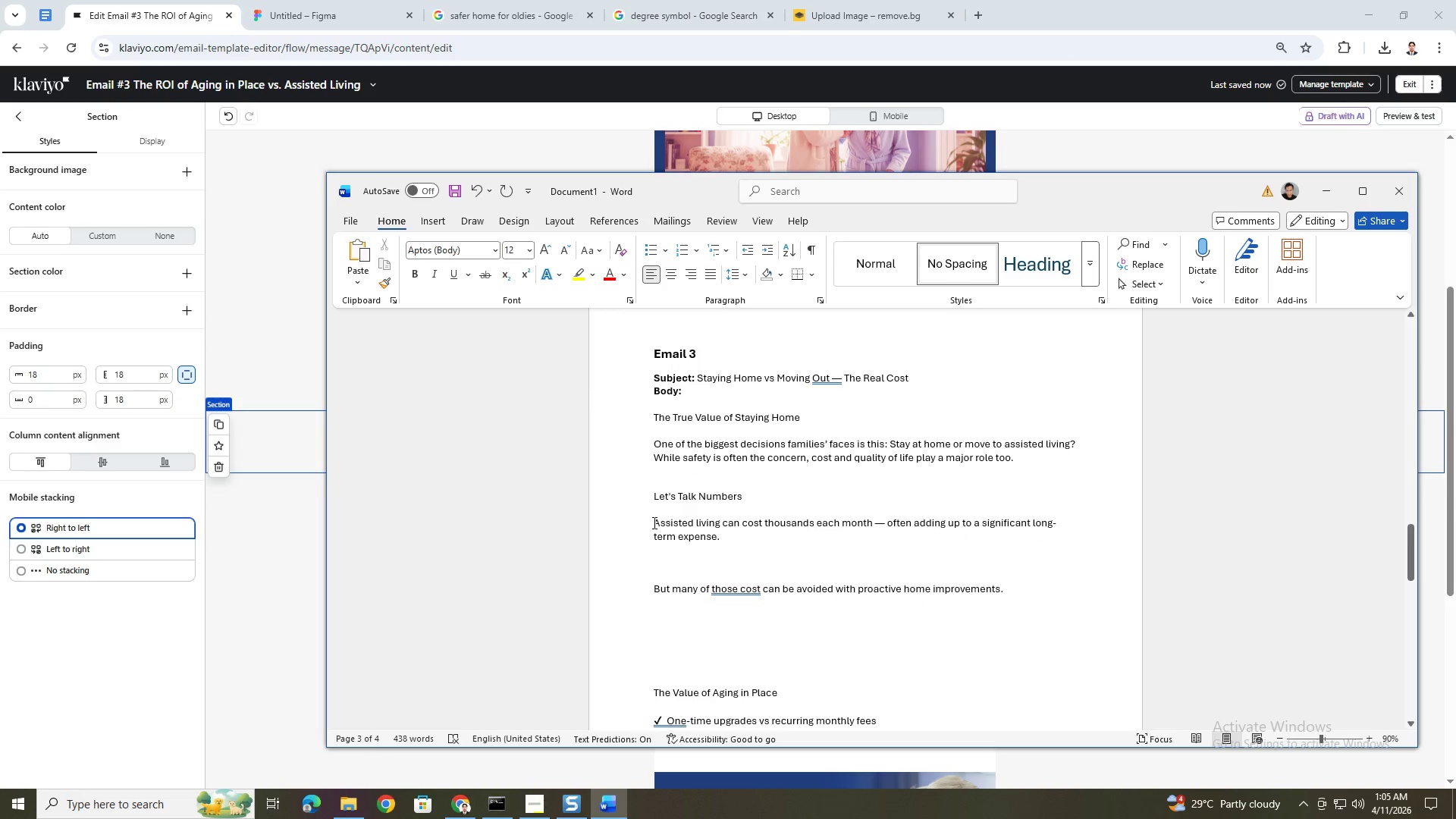 
key(Backspace)
 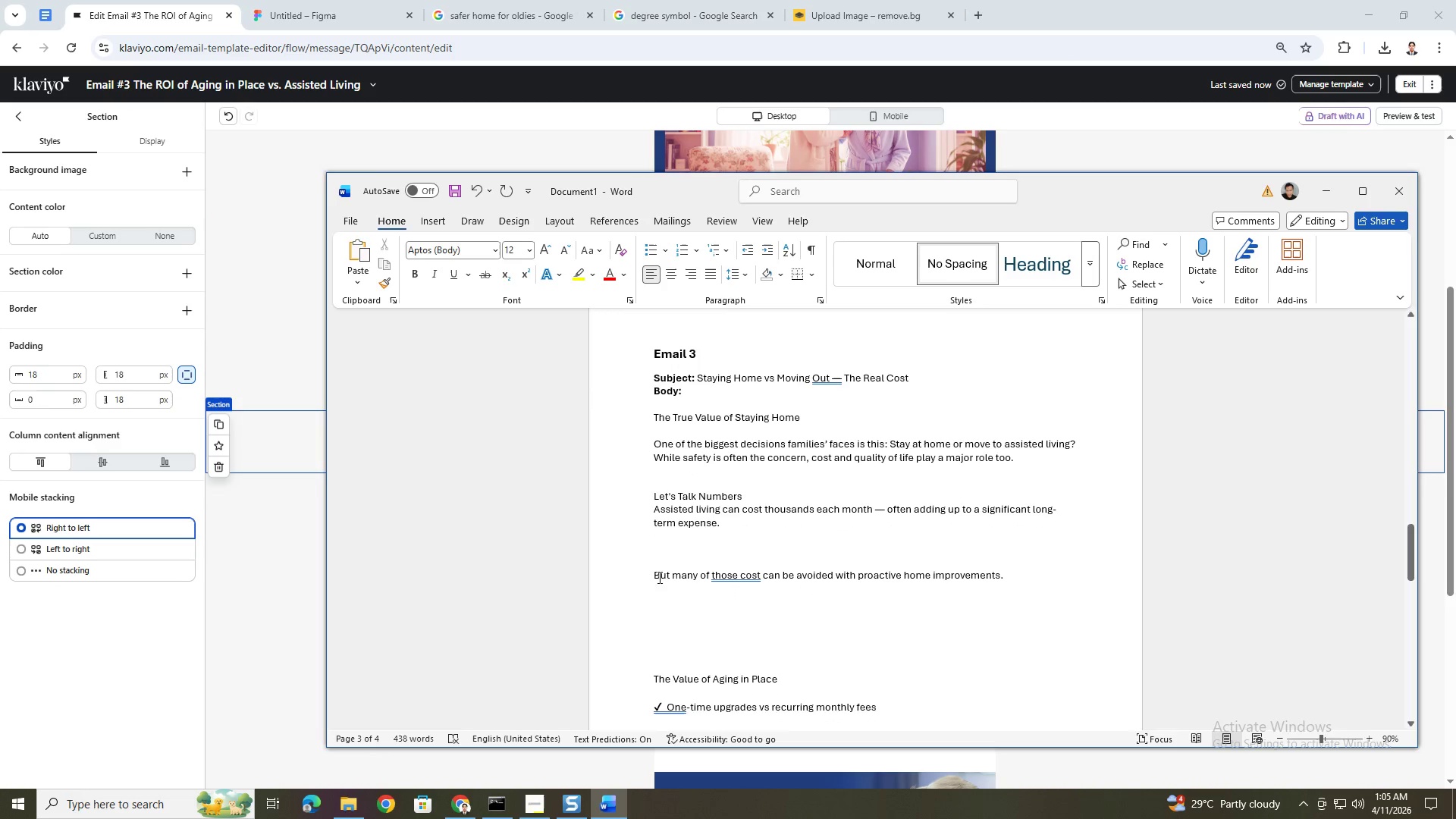 
left_click([655, 575])
 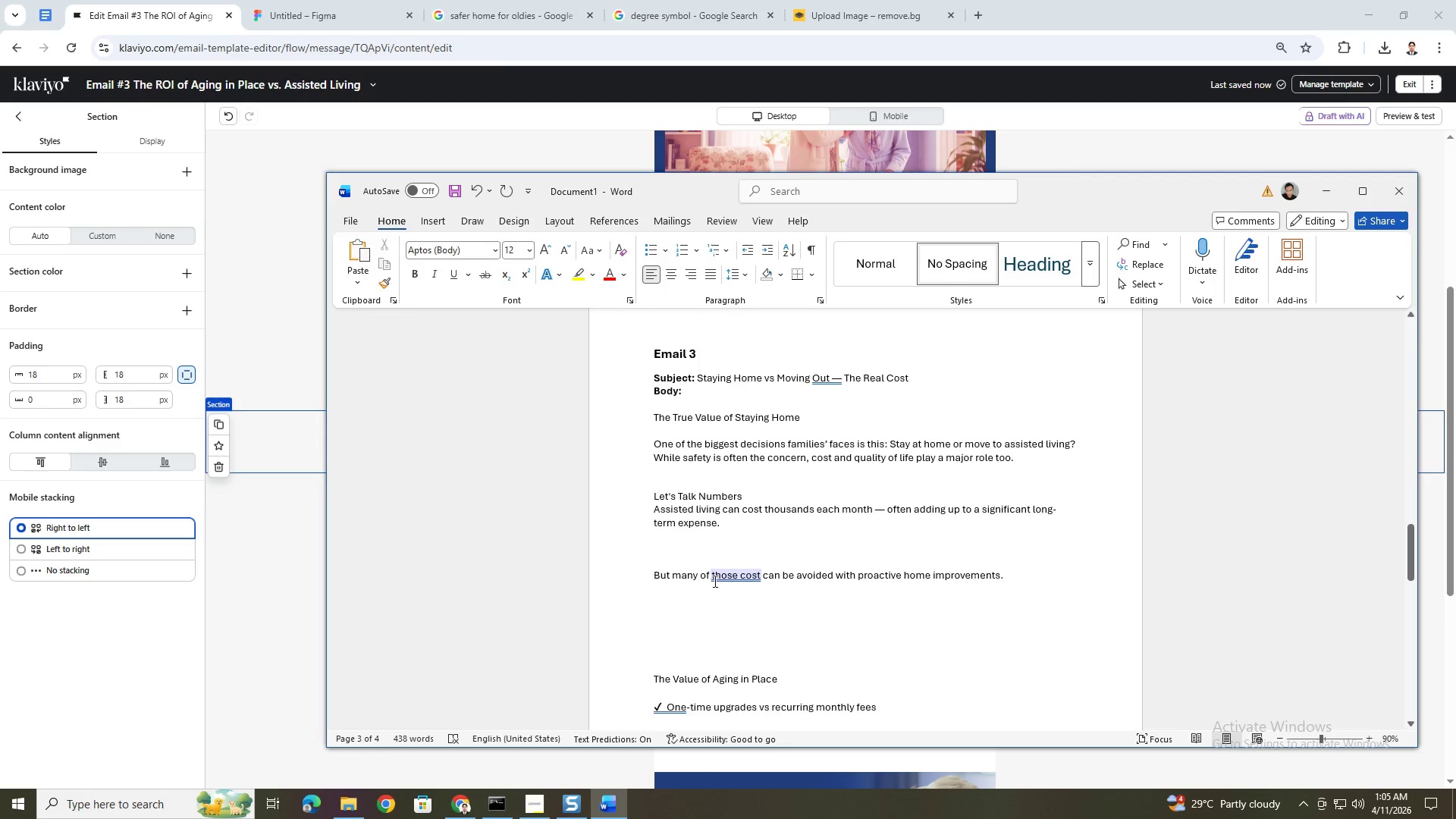 
key(Backspace)
 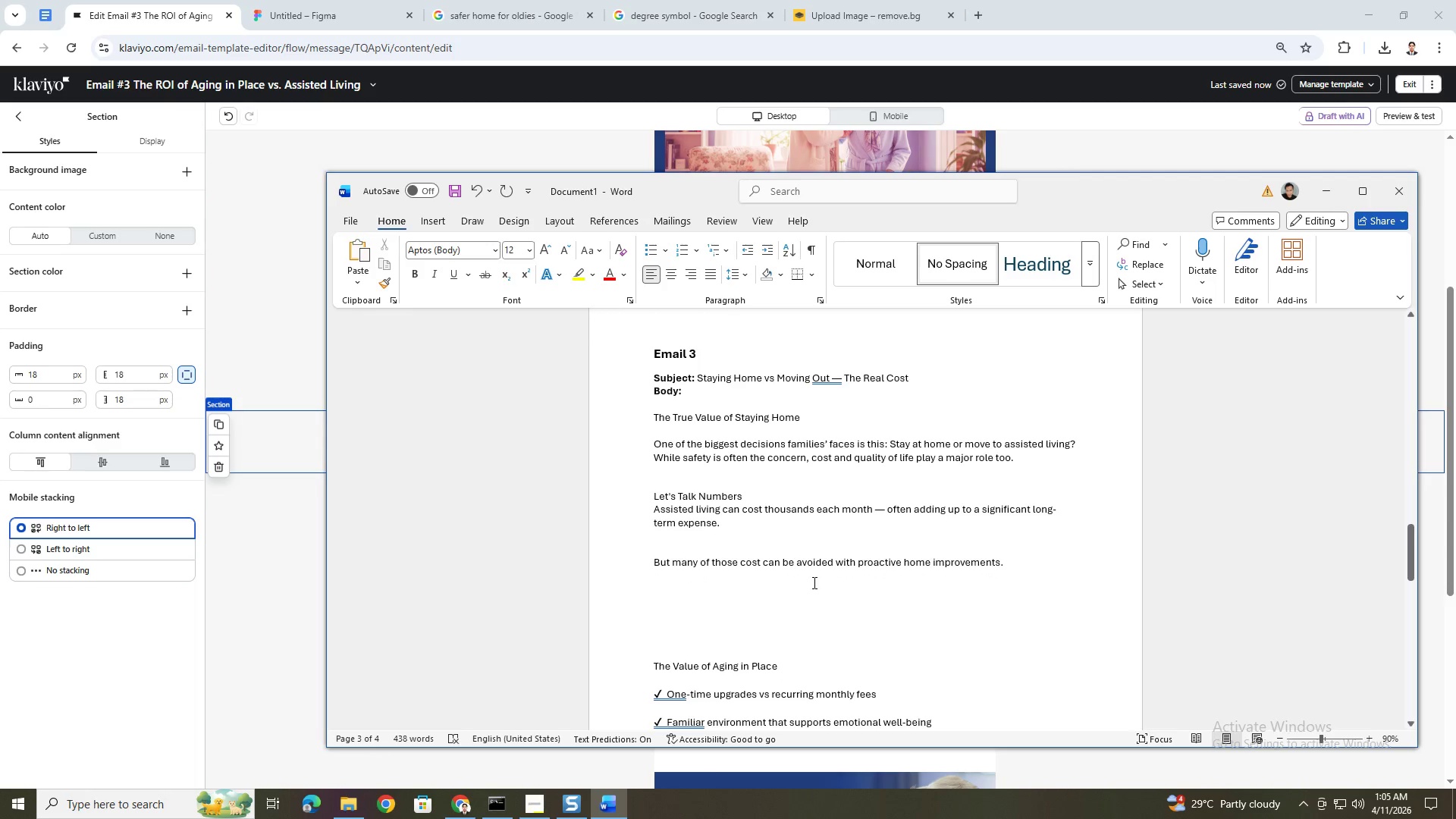 
key(Backspace)
 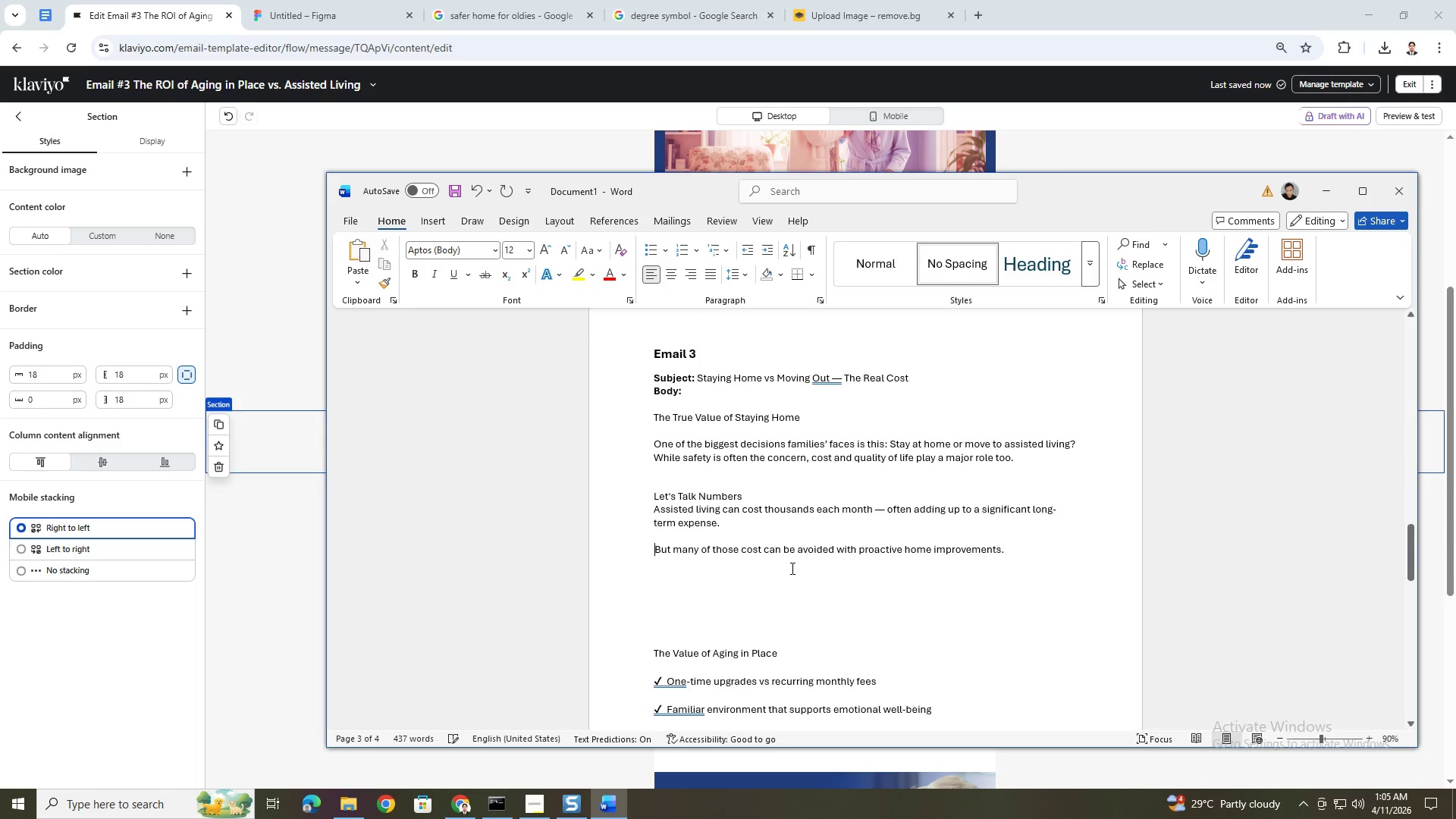 
key(Backspace)
 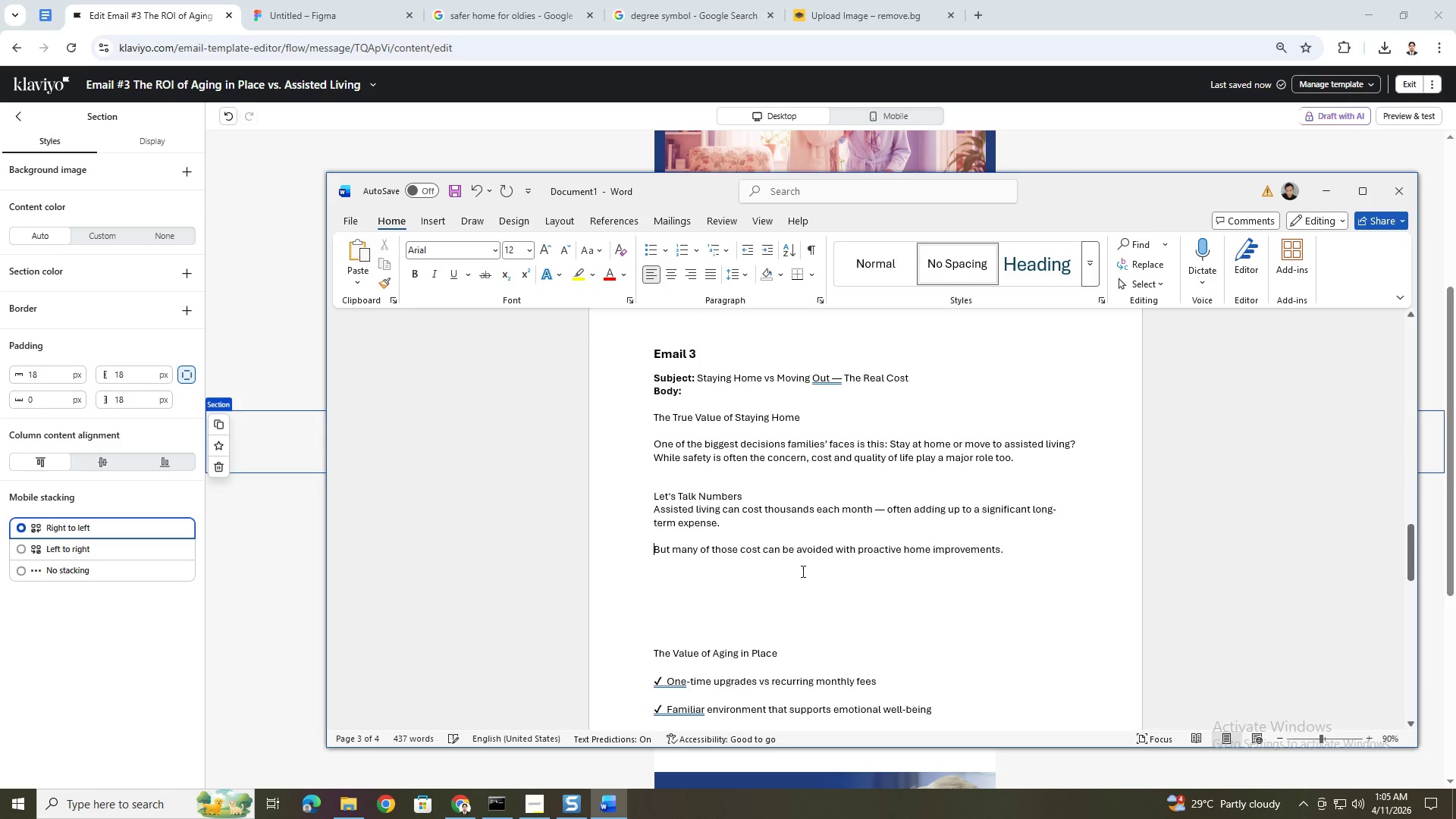 
key(Backspace)
 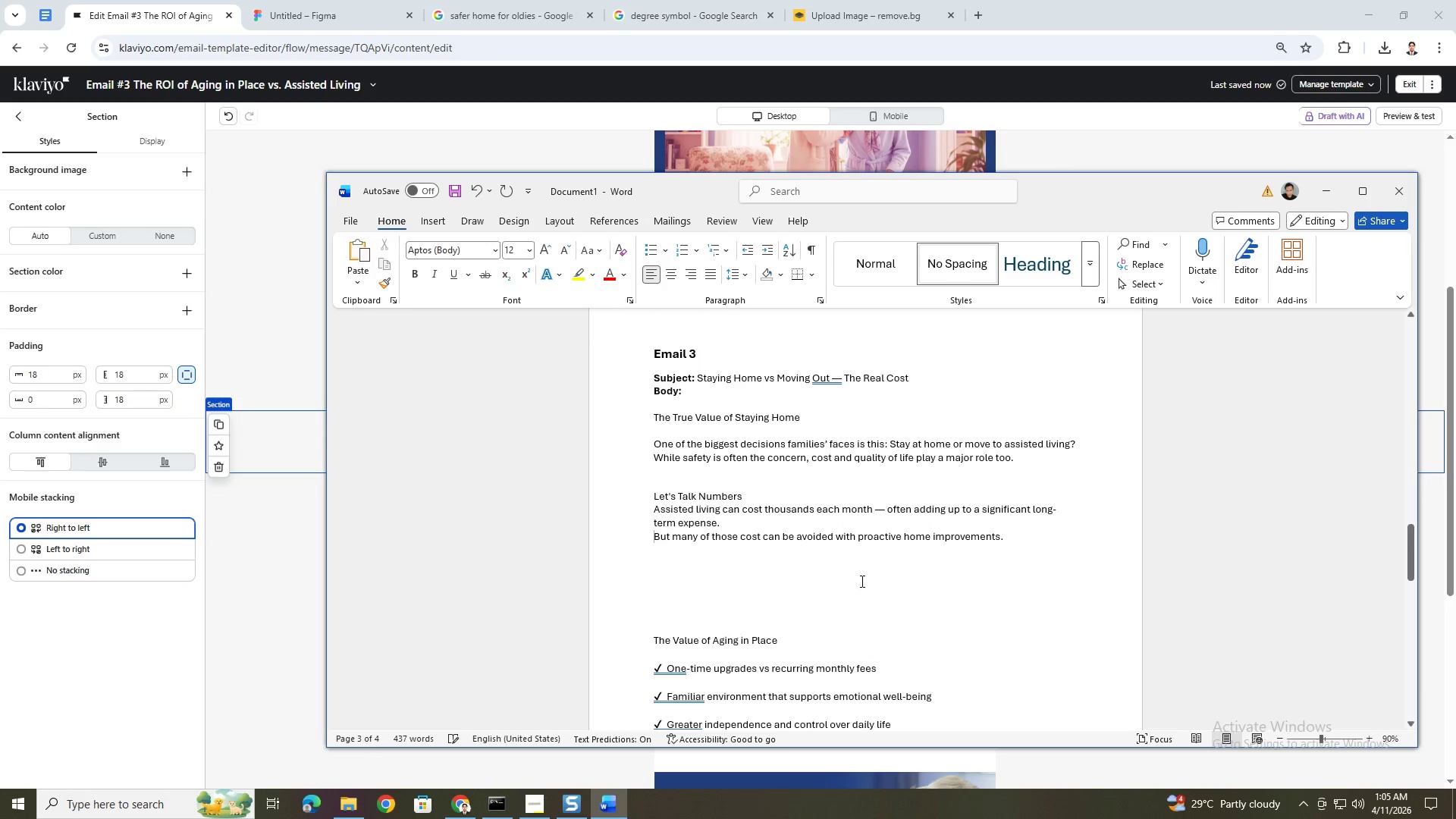 
key(Enter)
 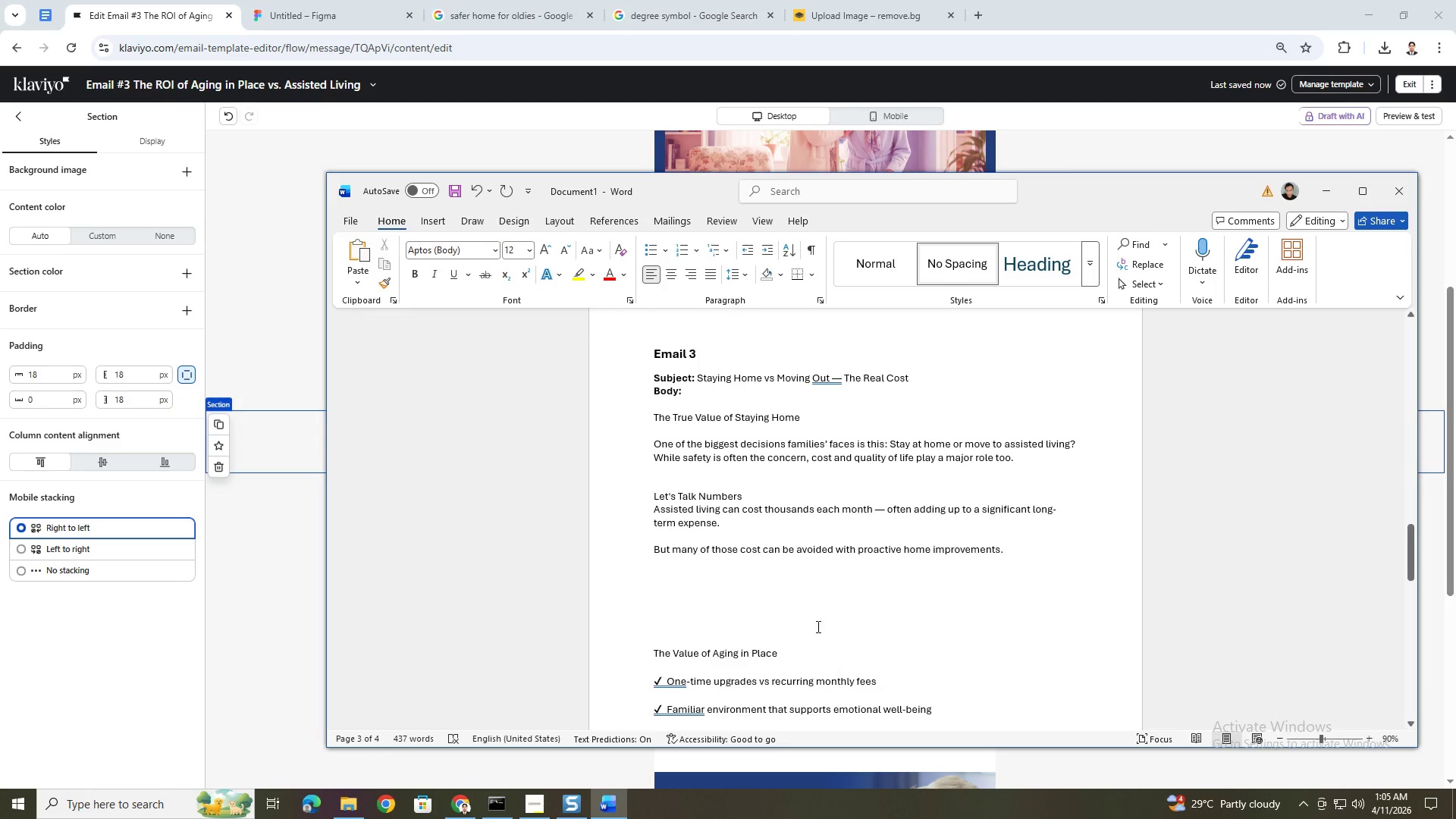 
left_click([863, 632])
 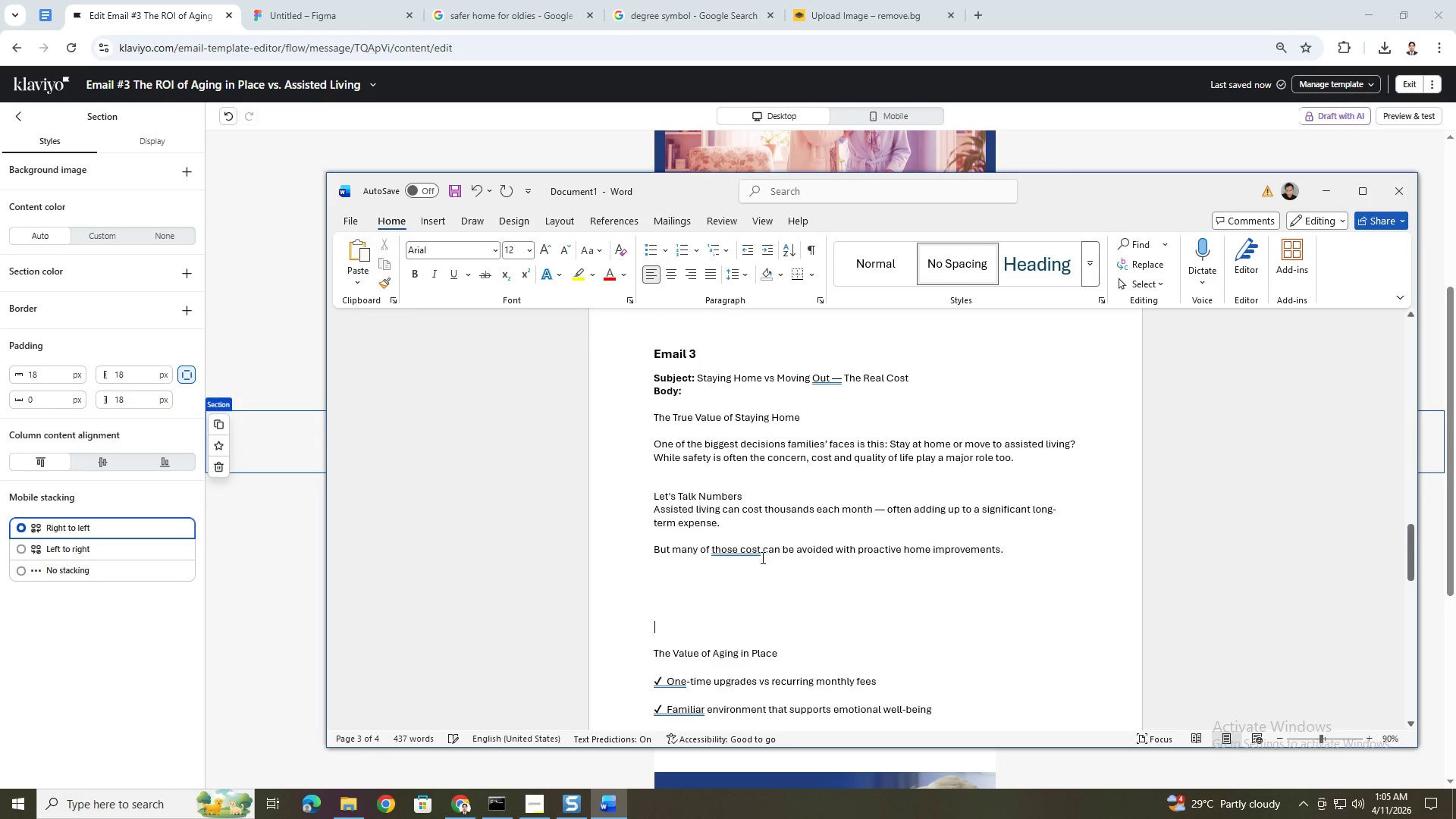 
left_click([745, 553])
 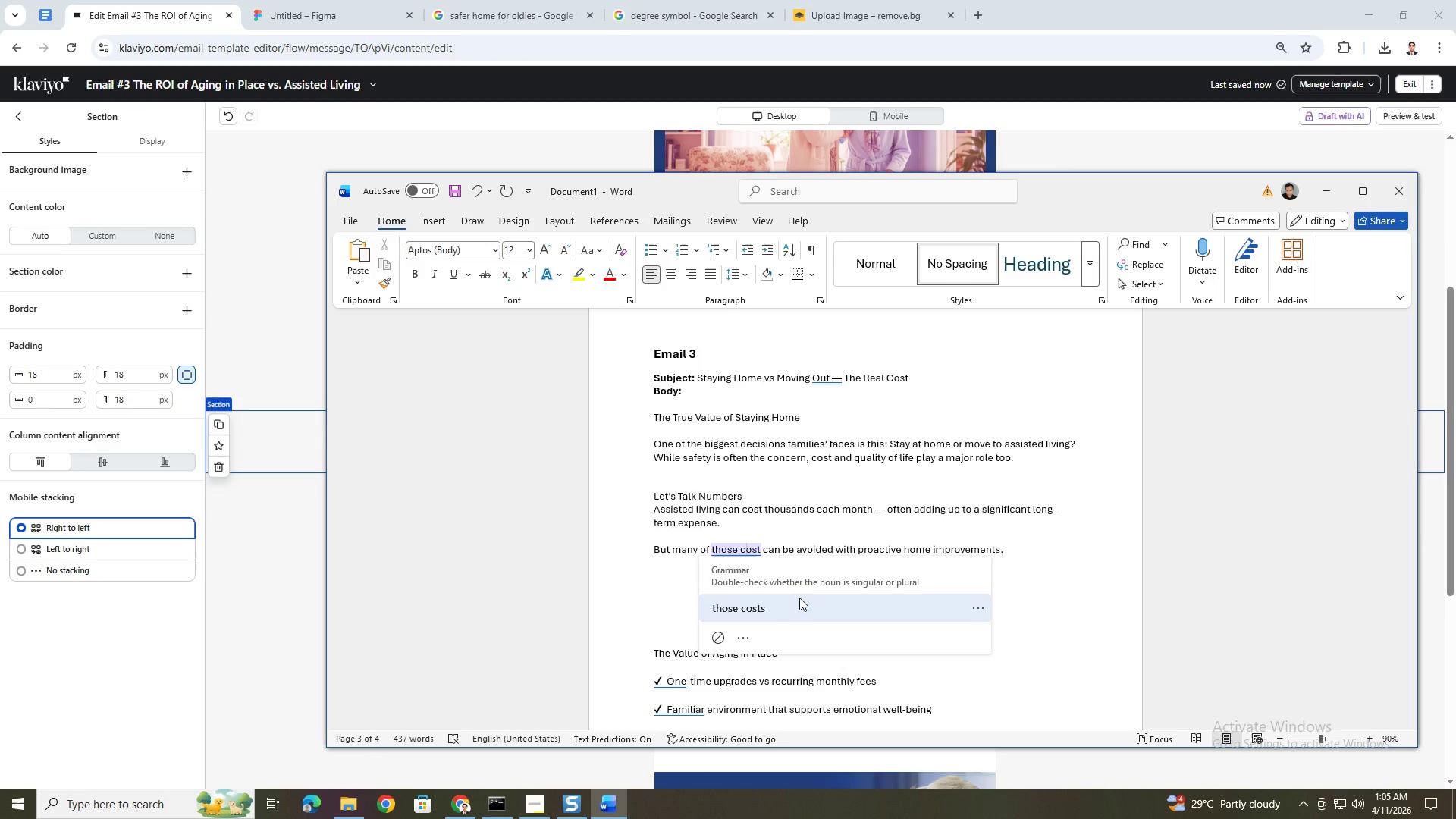 
left_click([800, 598])
 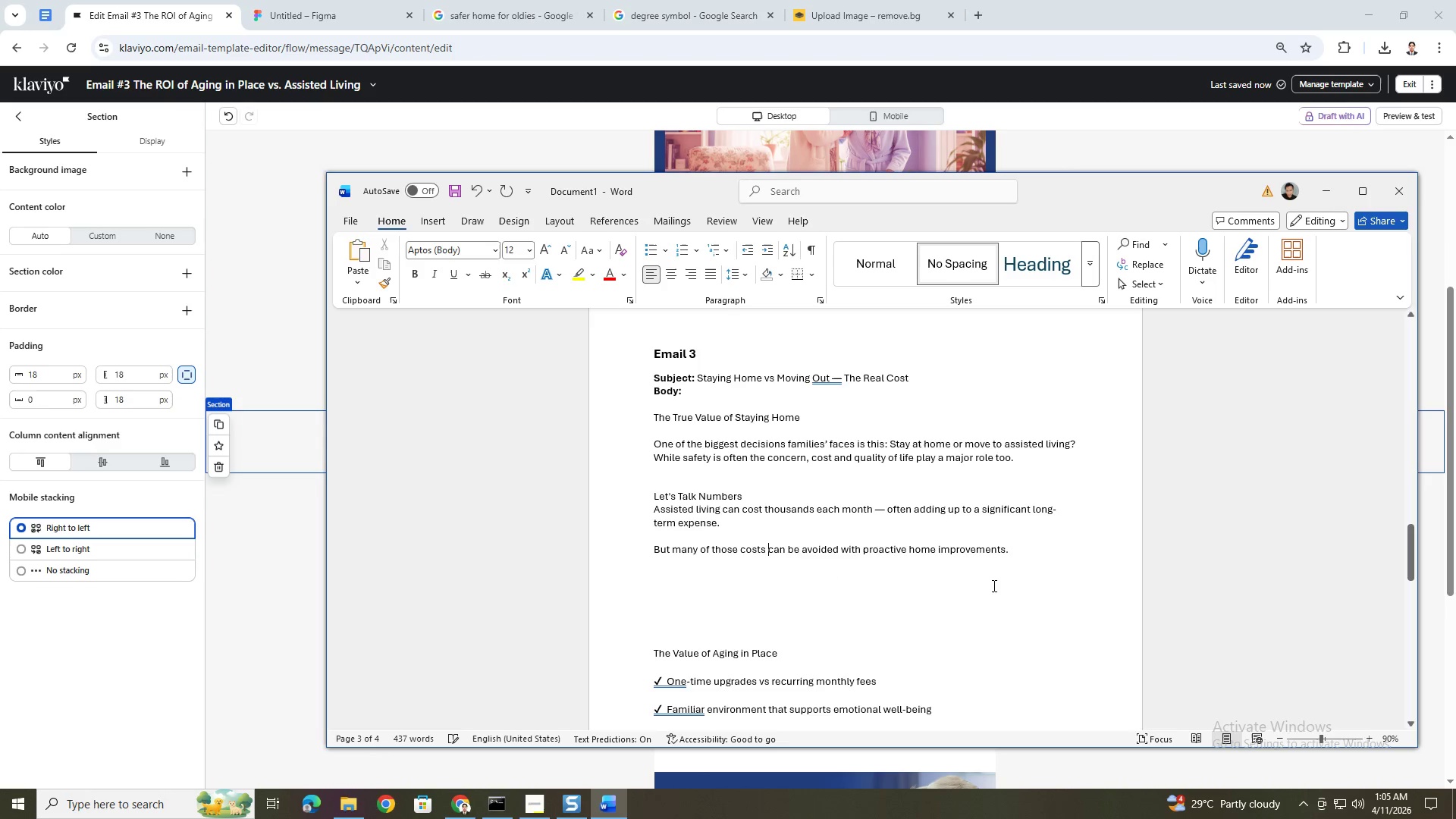 
left_click([1000, 584])
 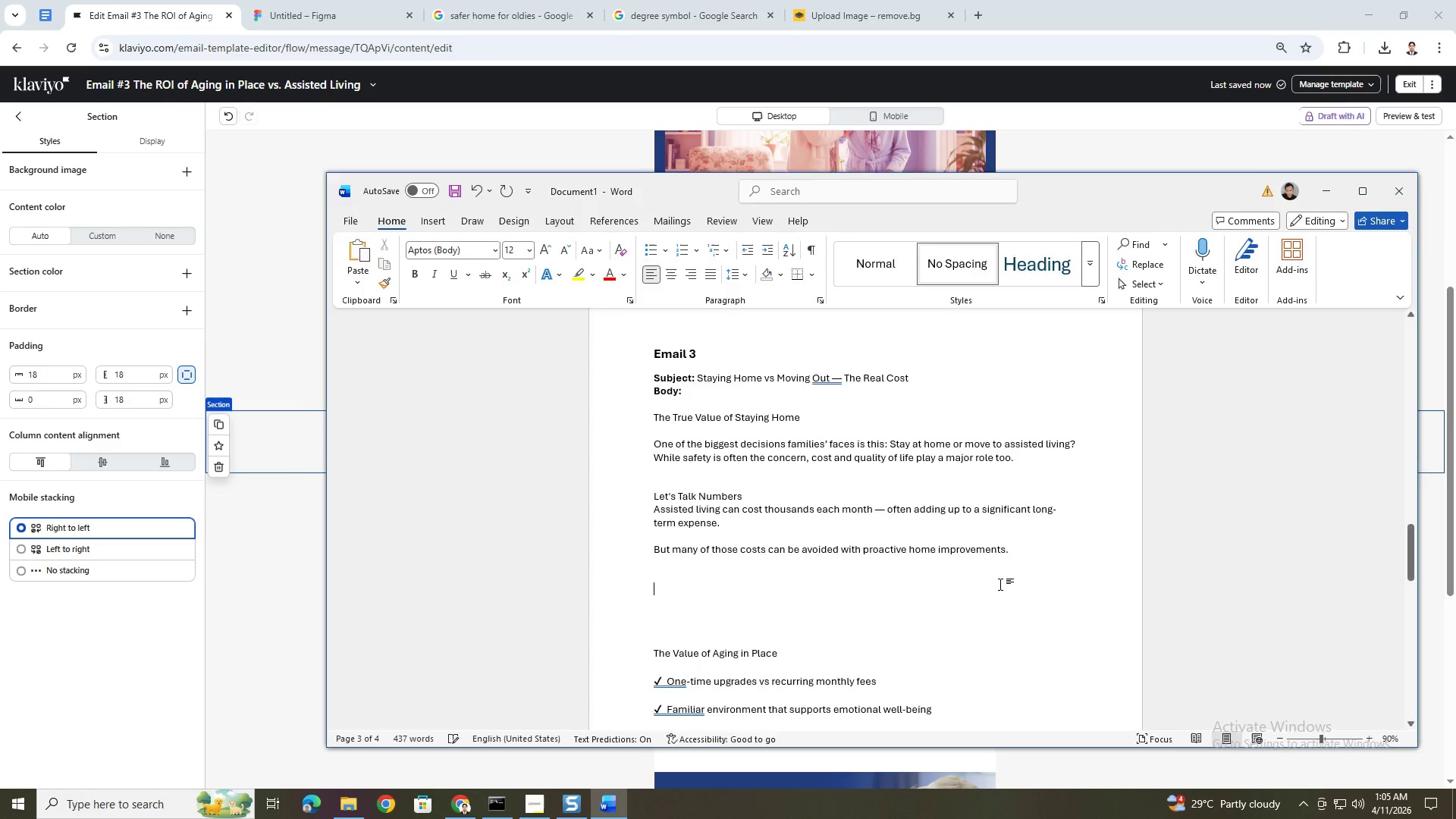 
key(Alt+AltLeft)
 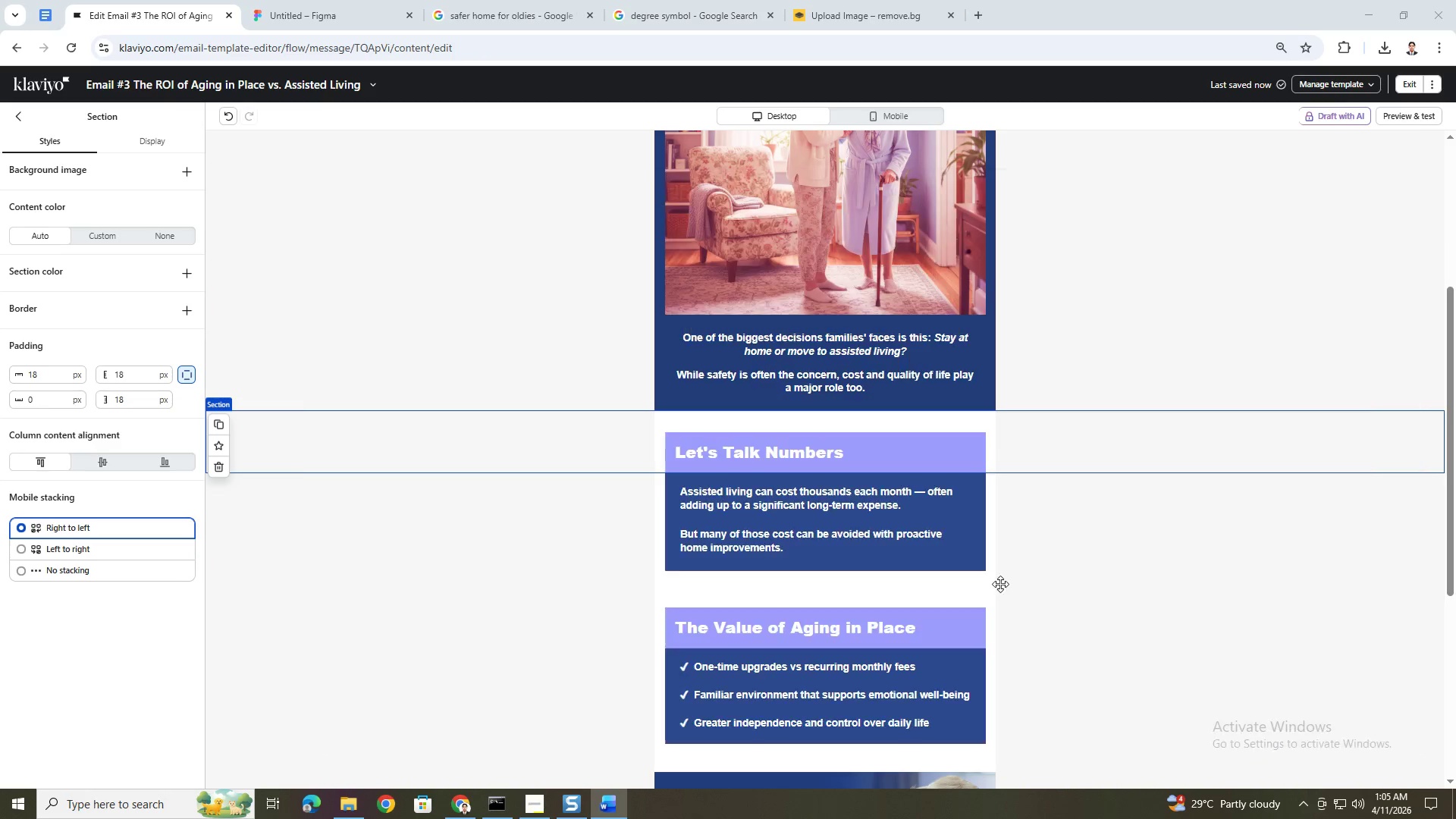 
key(Alt+Tab)
 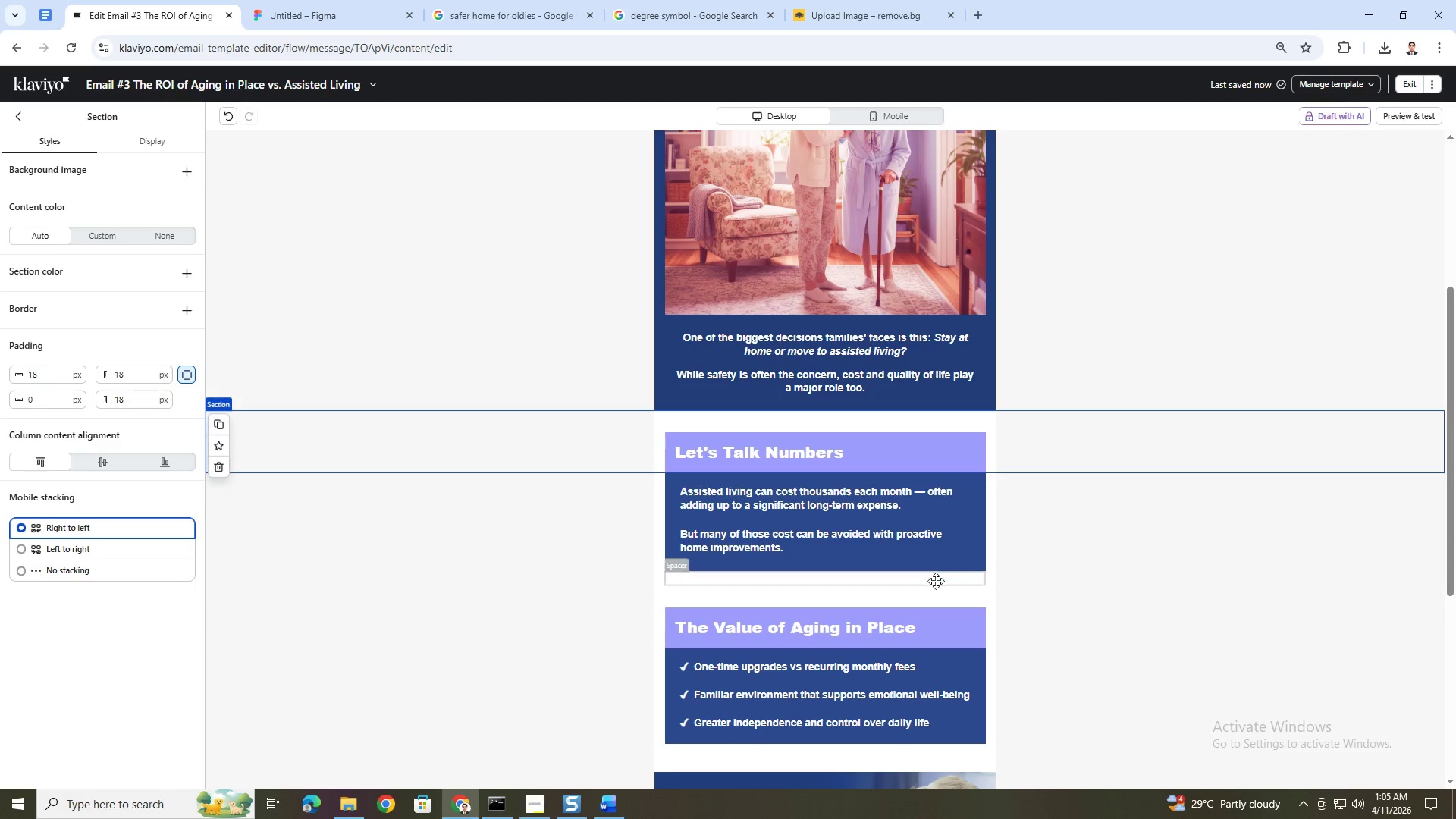 
scroll: coordinate [883, 595], scroll_direction: down, amount: 2.0
 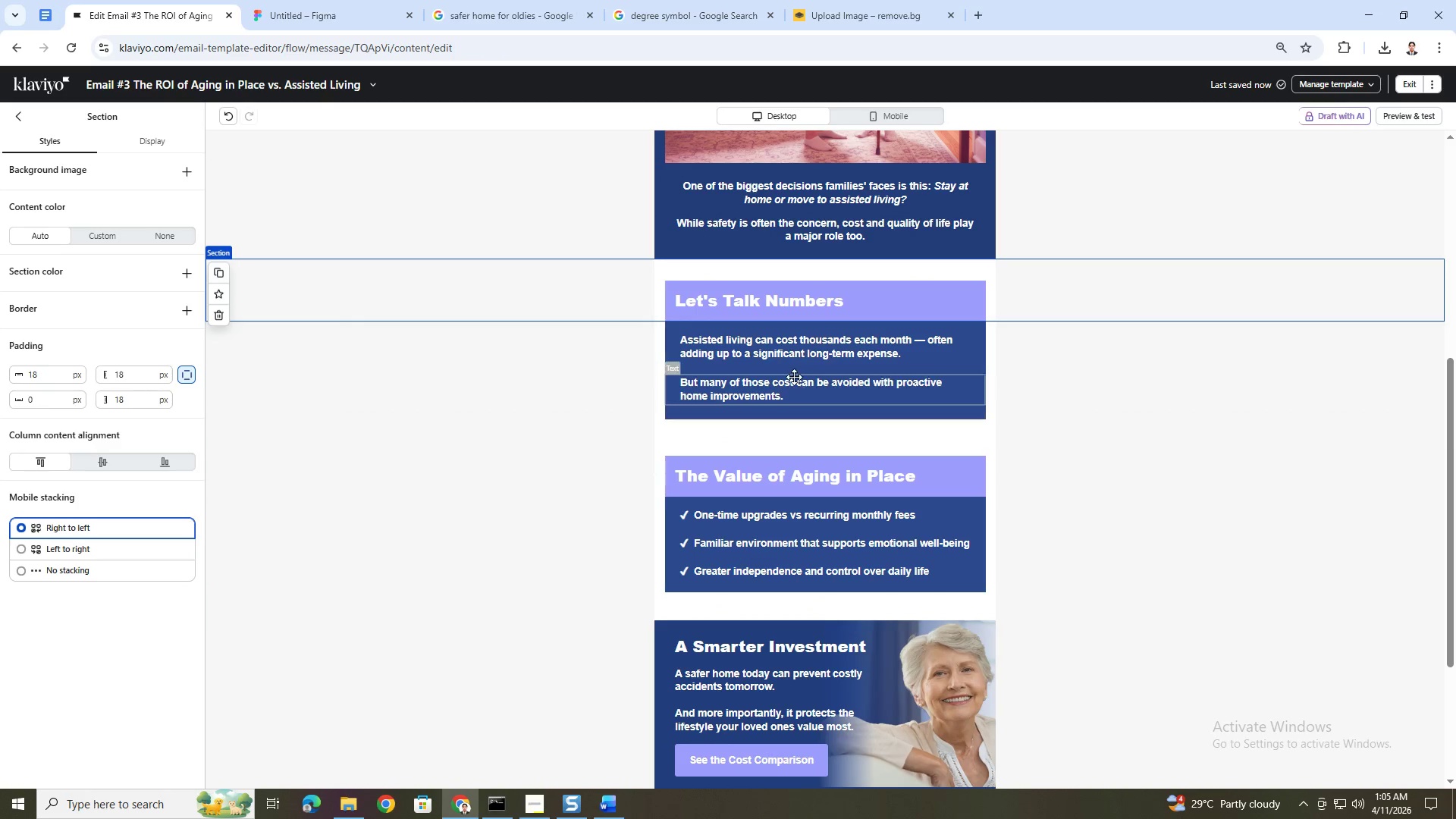 
double_click([794, 377])
 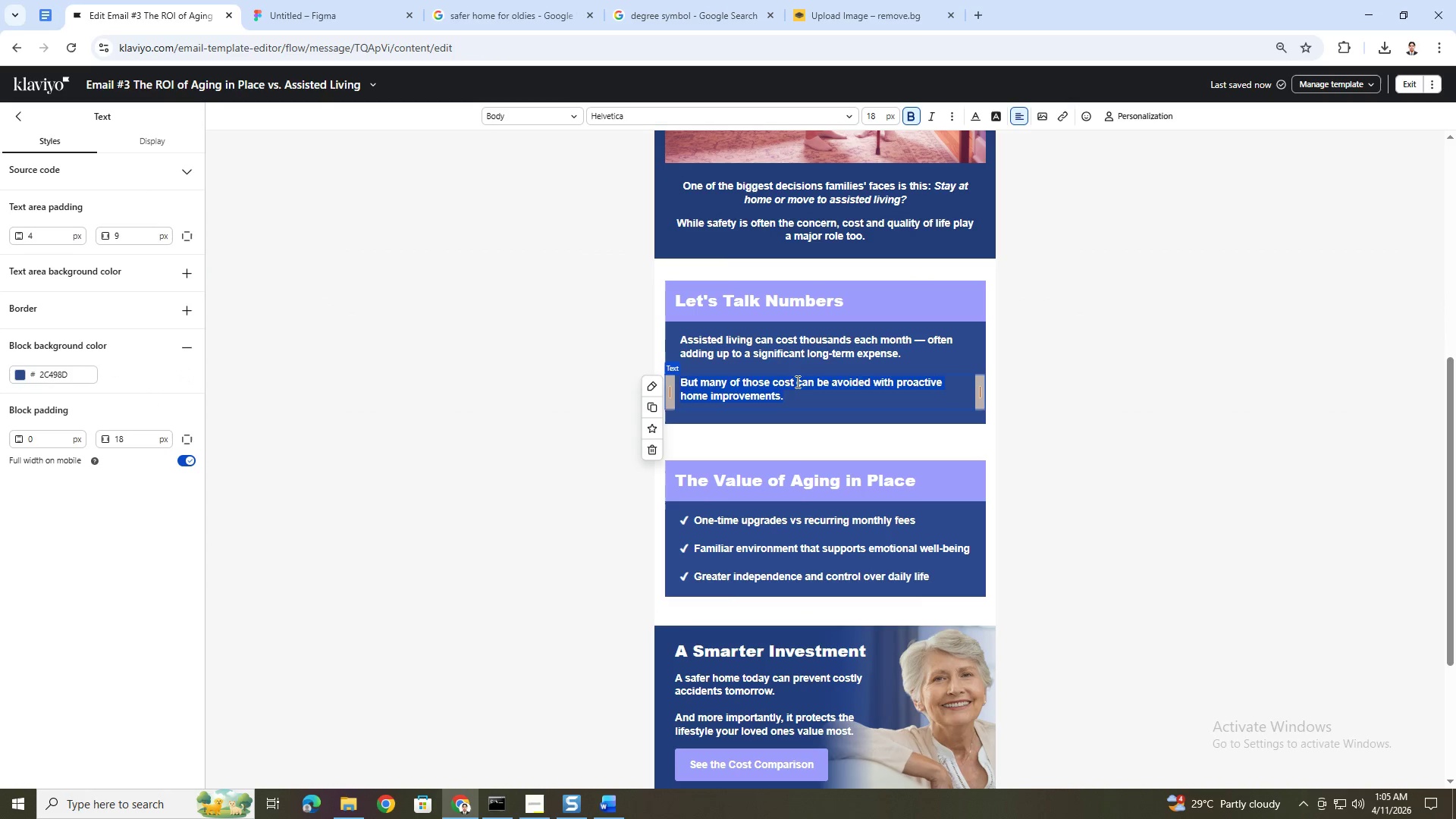 
left_click([795, 382])
 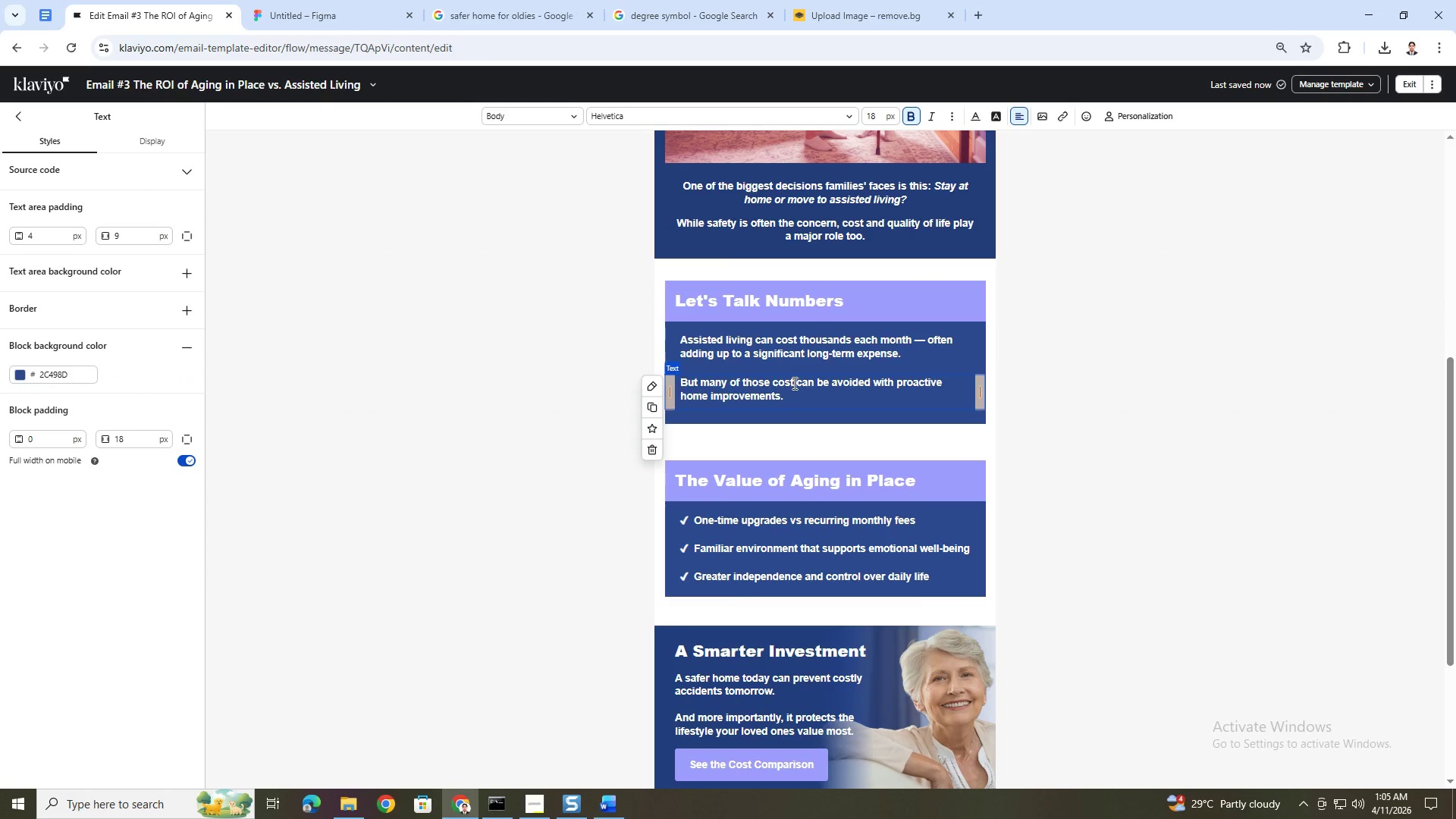 
left_click([793, 383])
 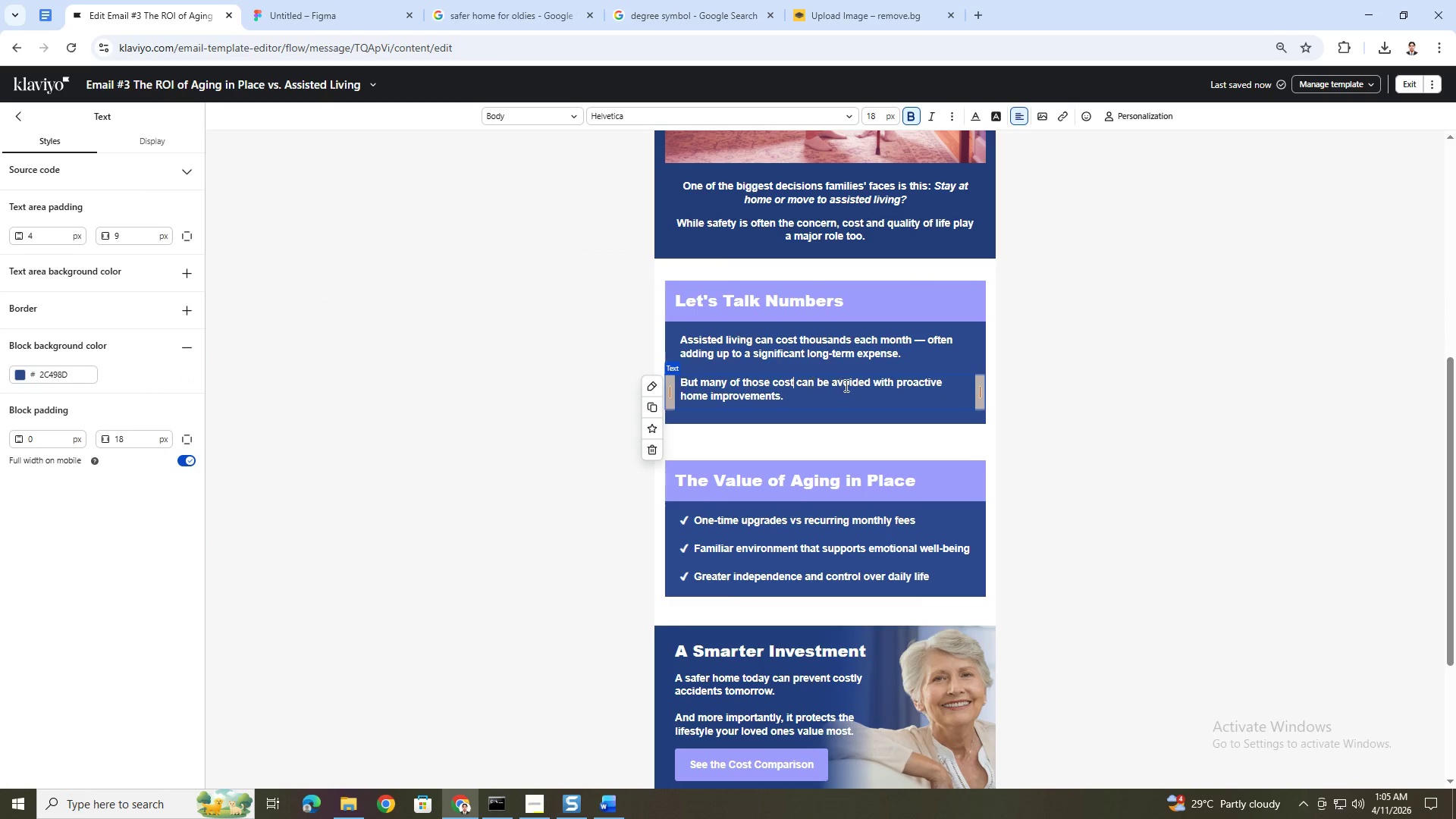 
key(S)
 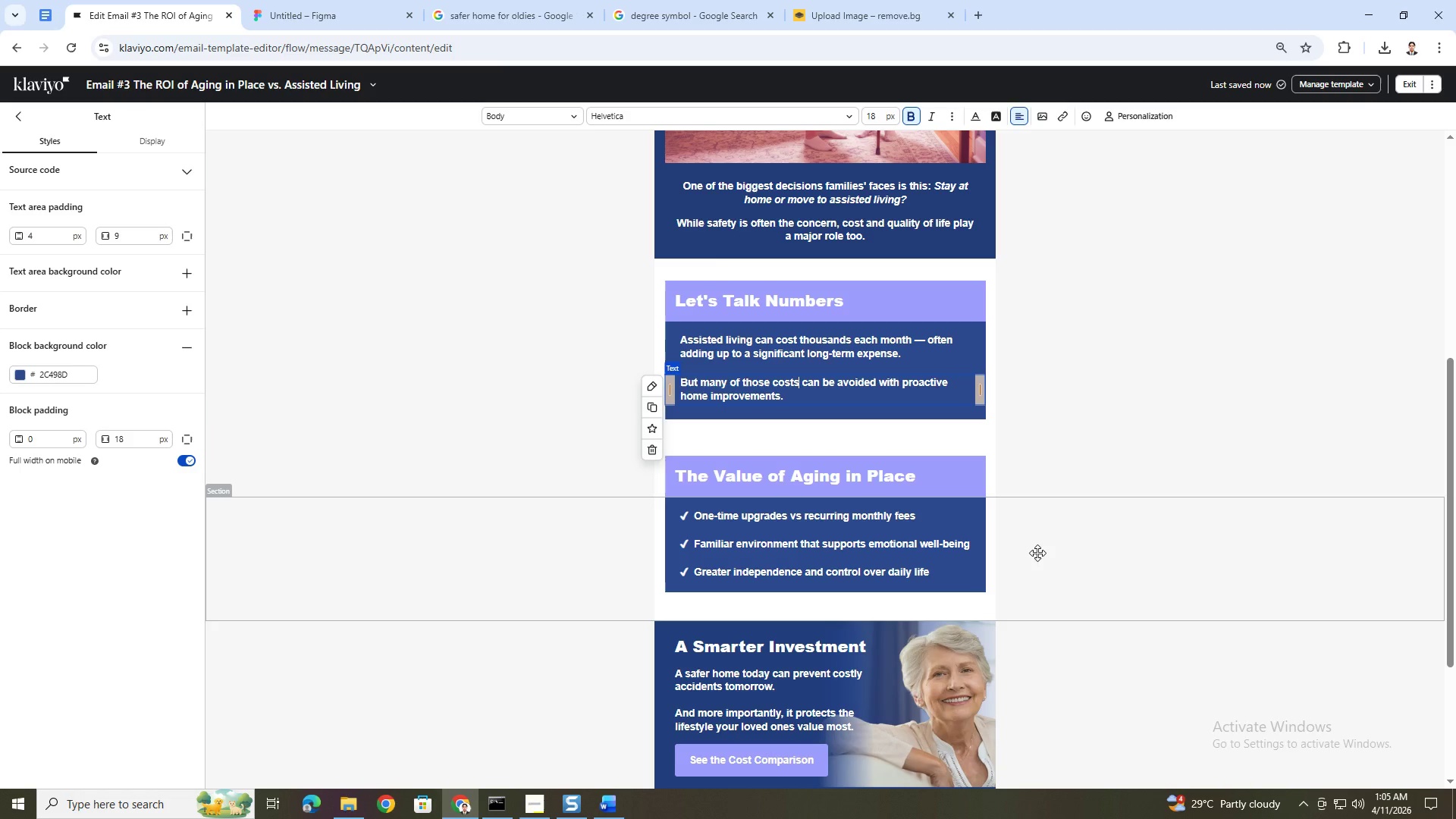 
left_click([1038, 554])
 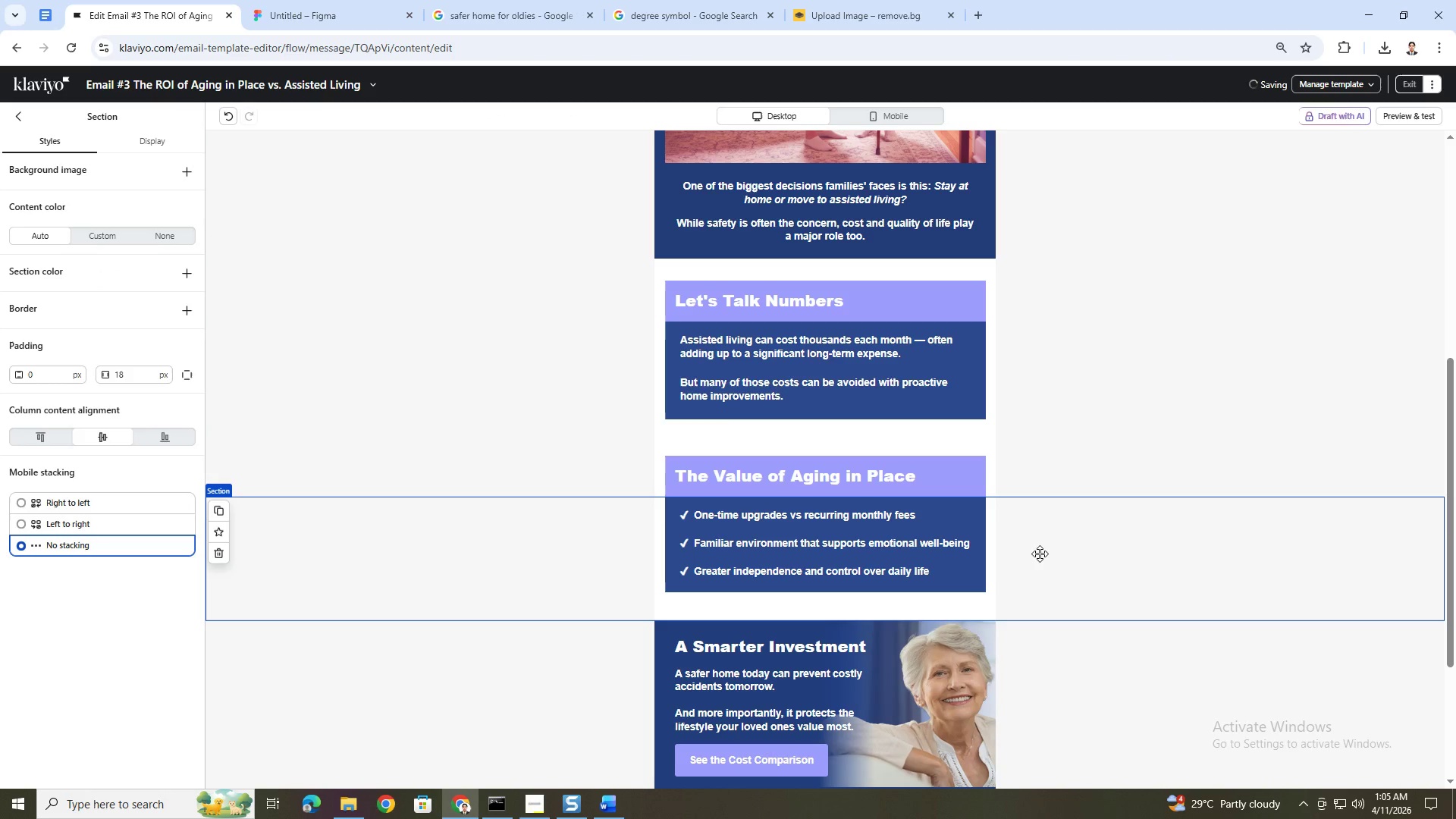 
key(Alt+AltLeft)
 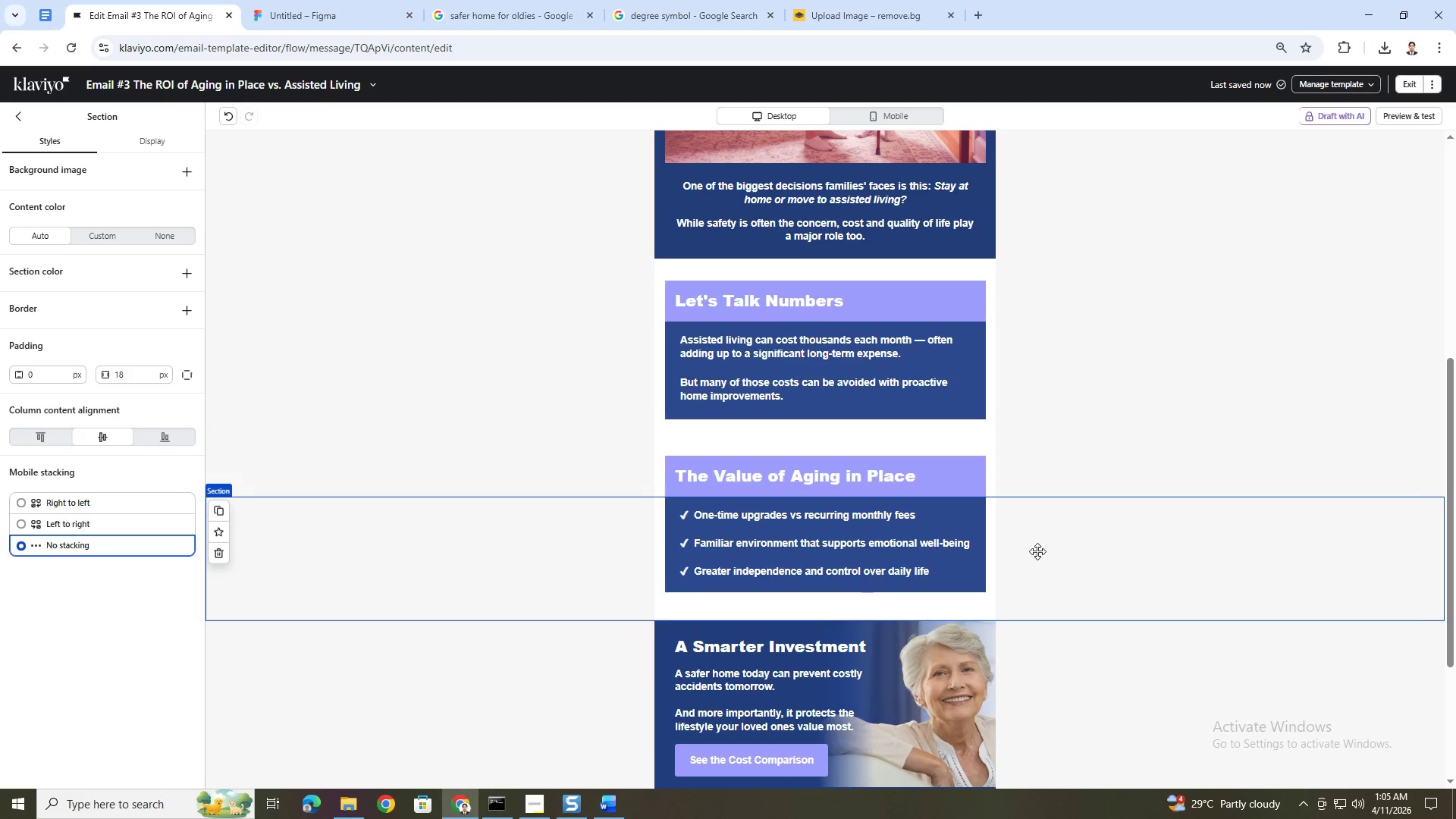 
key(Alt+Tab)
 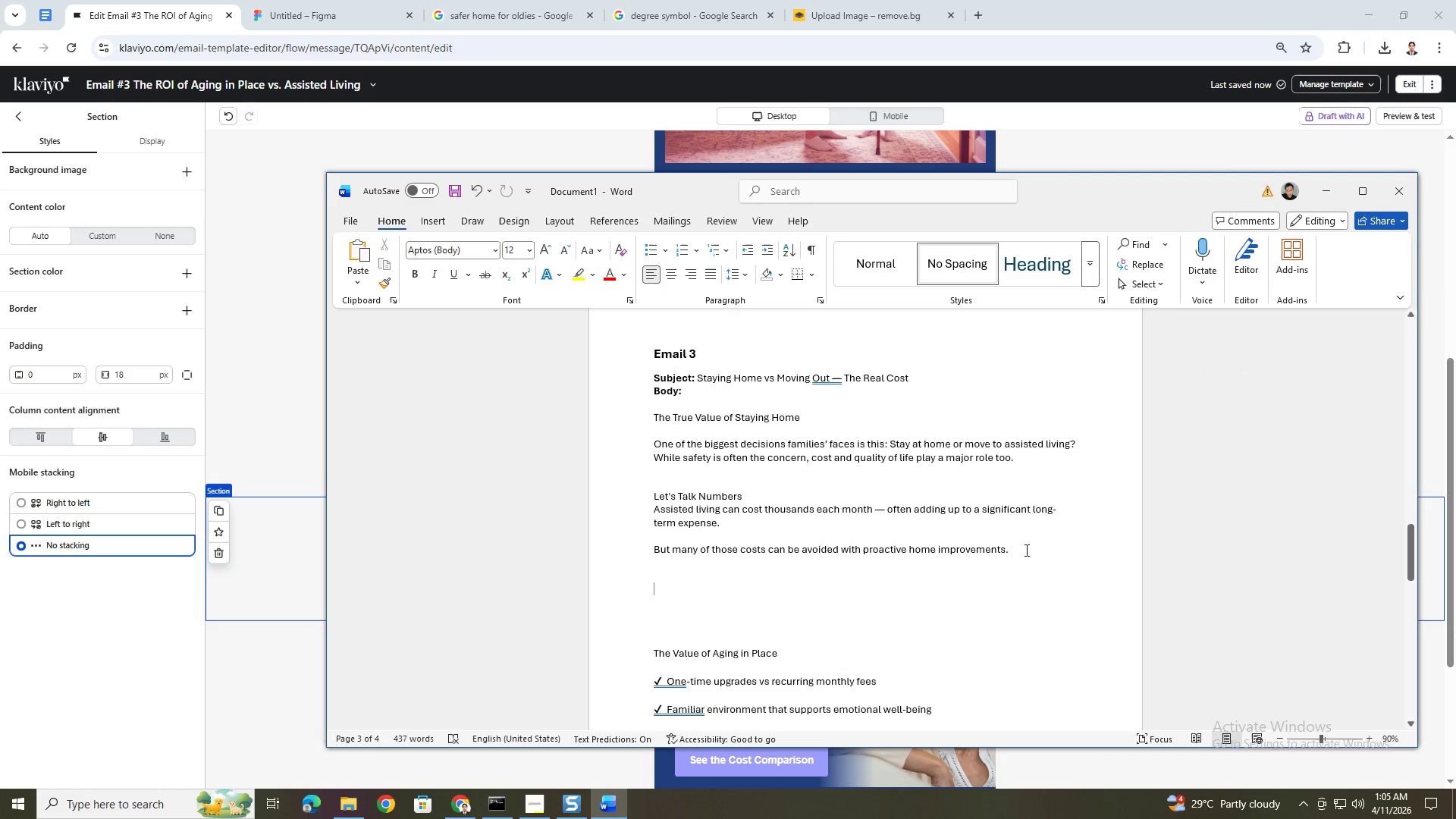 
key(Alt+AltLeft)
 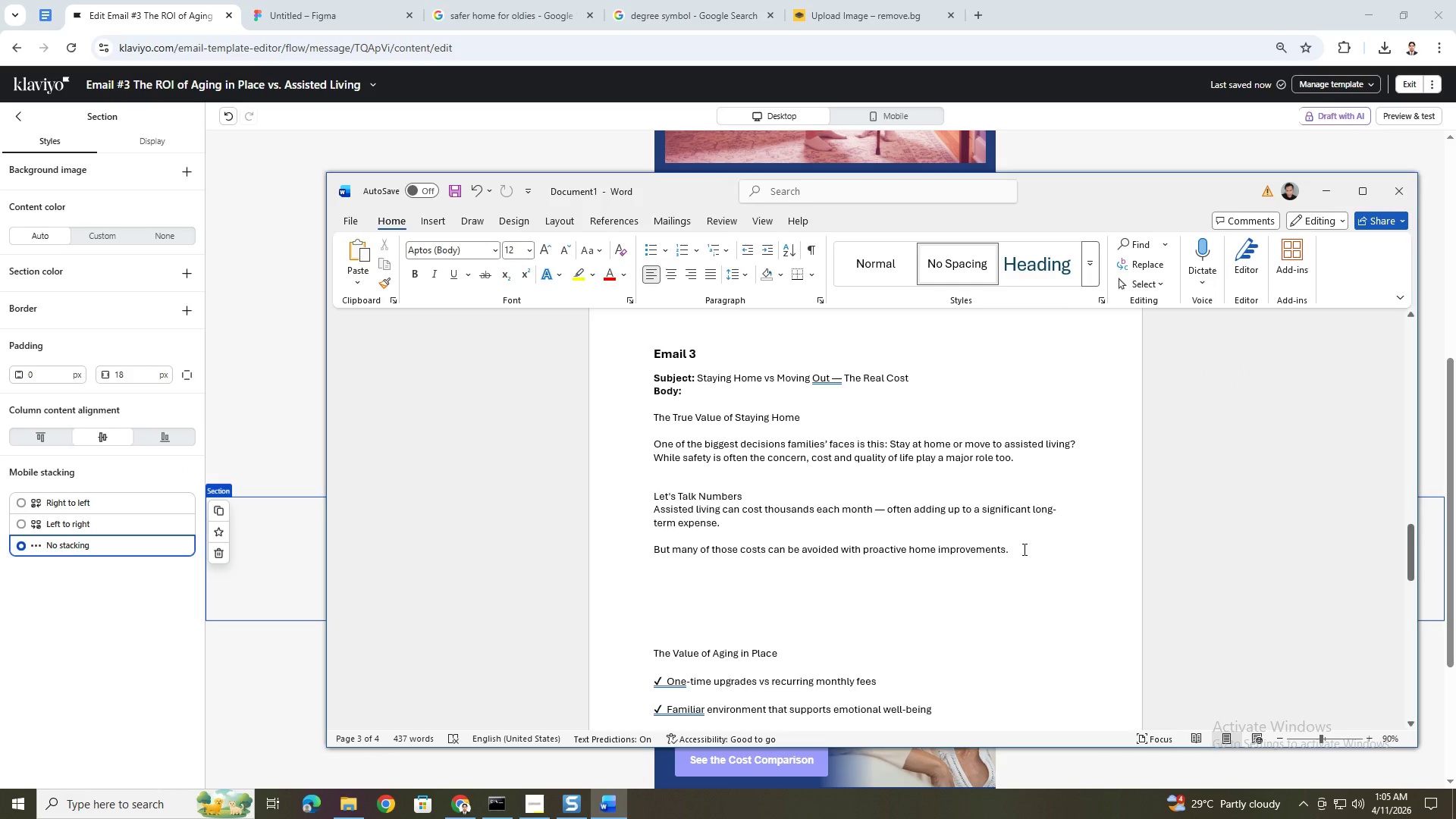 
key(Alt+Tab)
 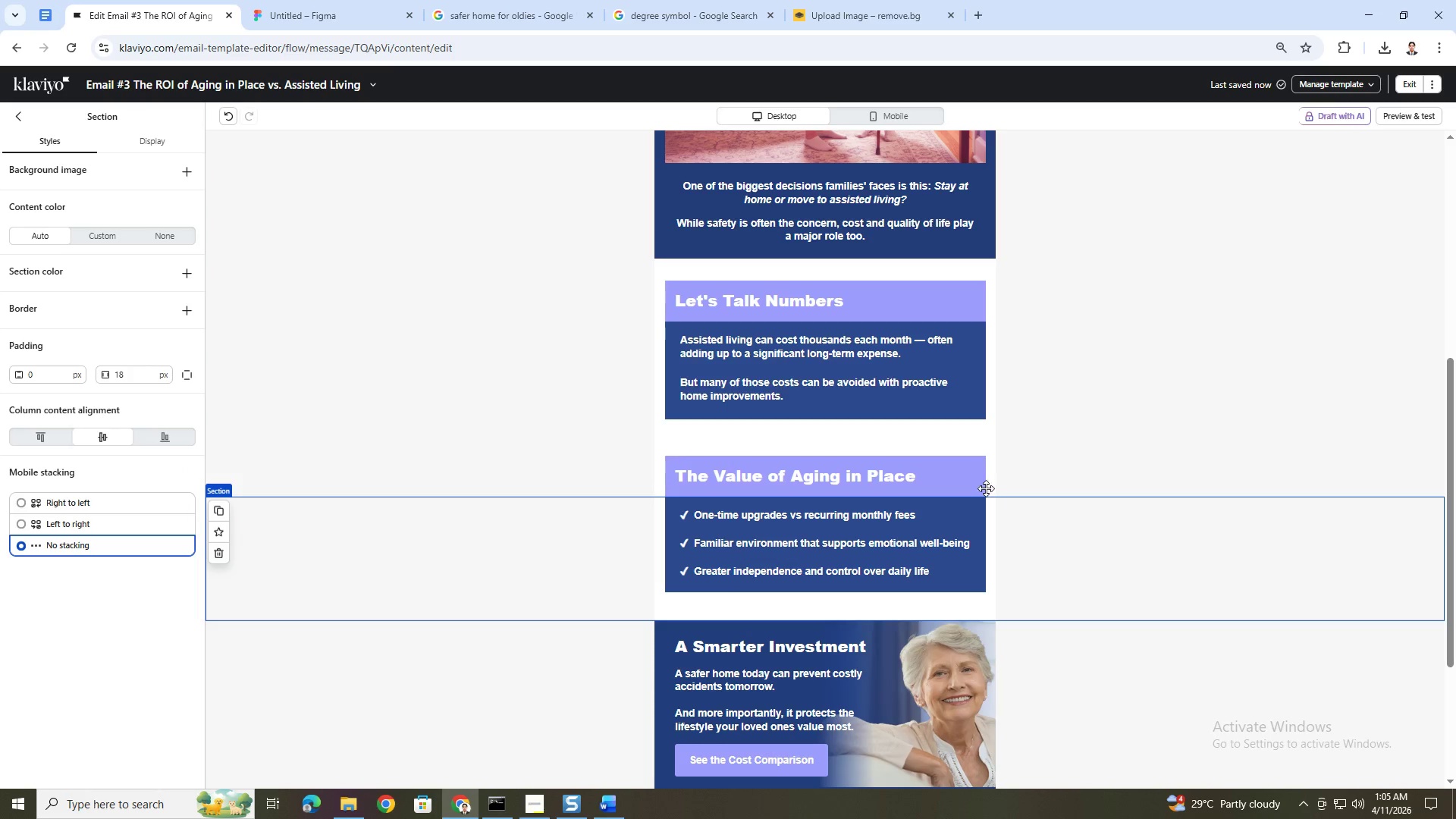 
scroll: coordinate [984, 481], scroll_direction: up, amount: 4.0
 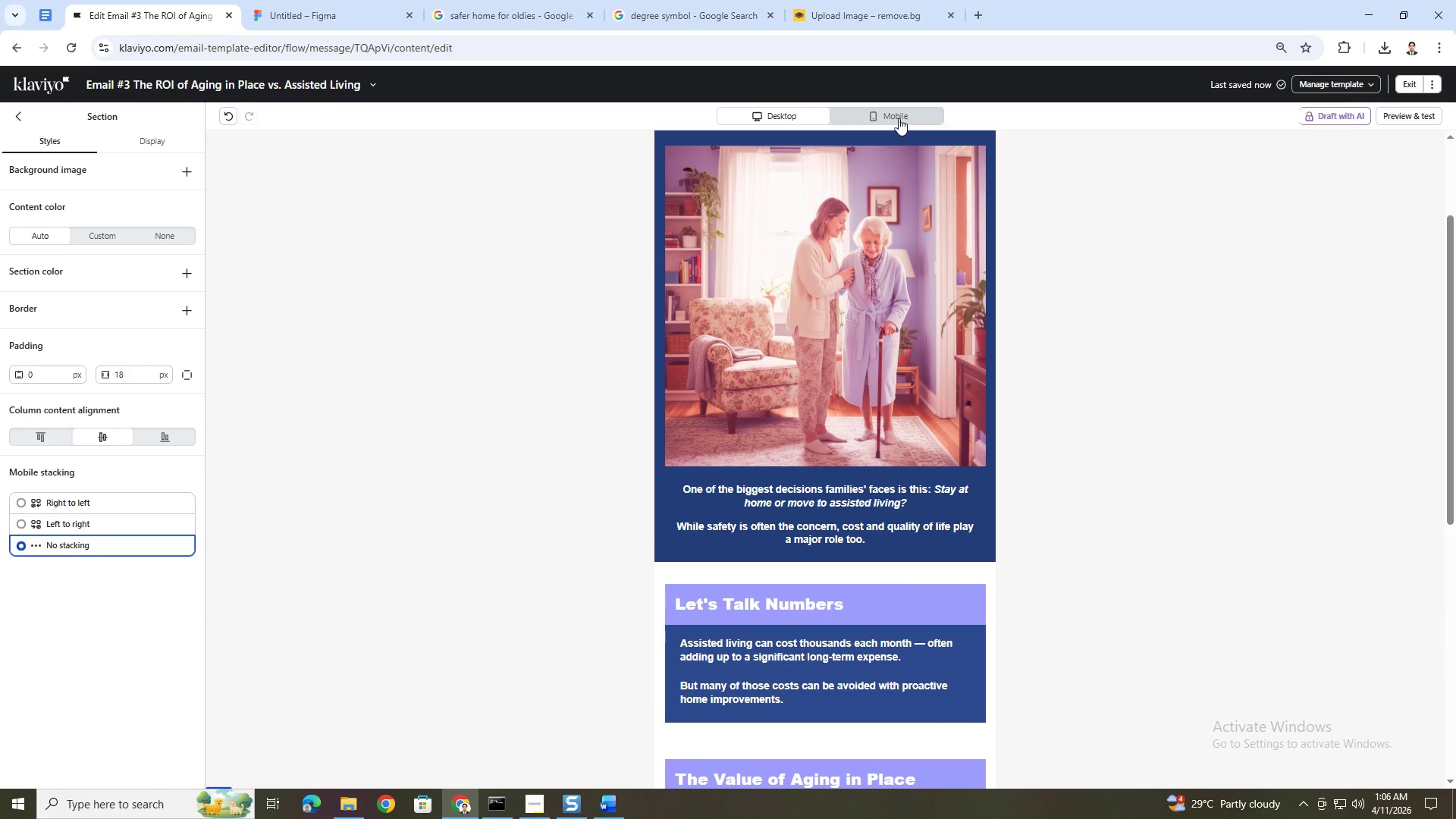 
left_click([899, 117])
 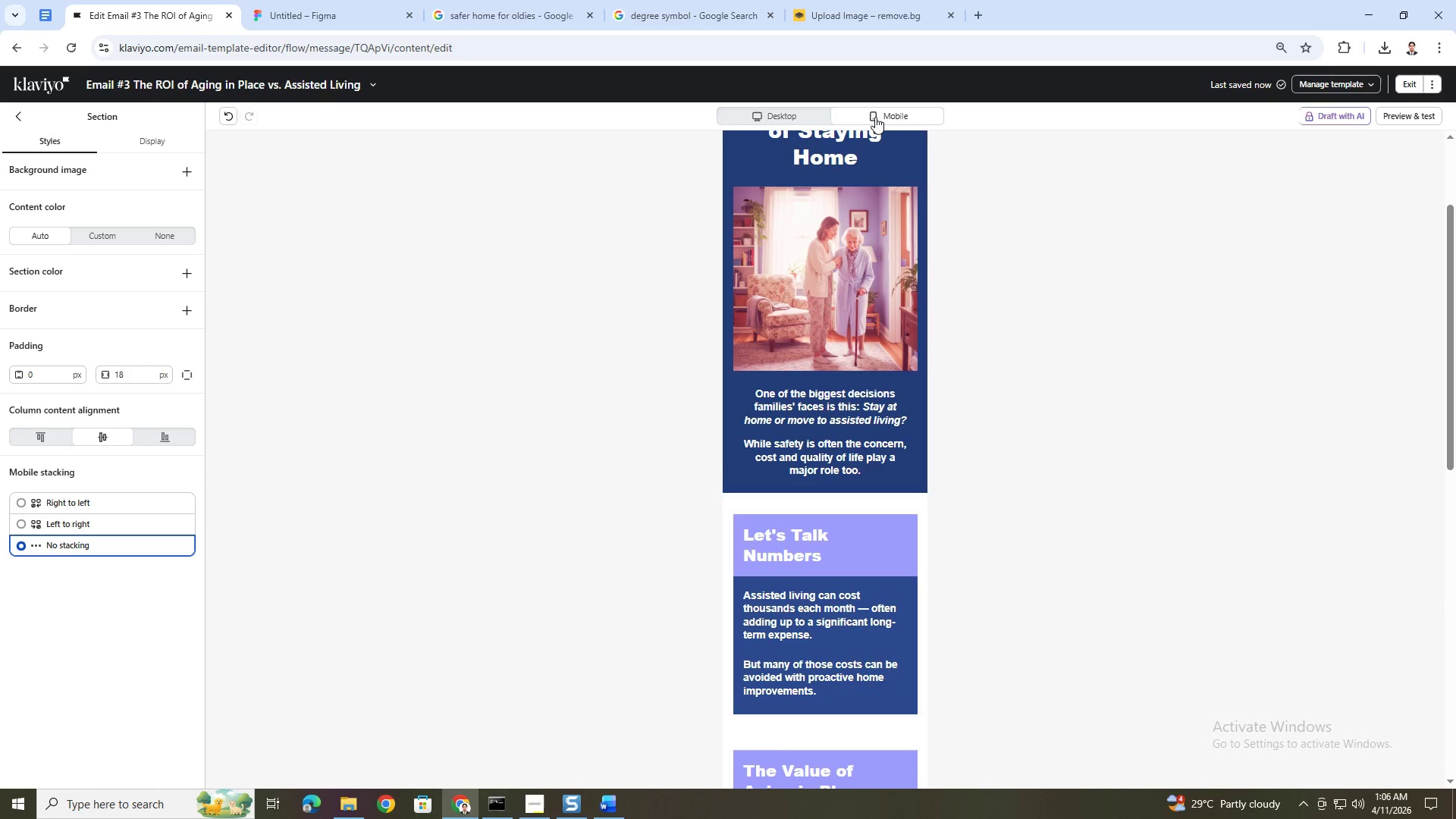 
wait(10.2)
 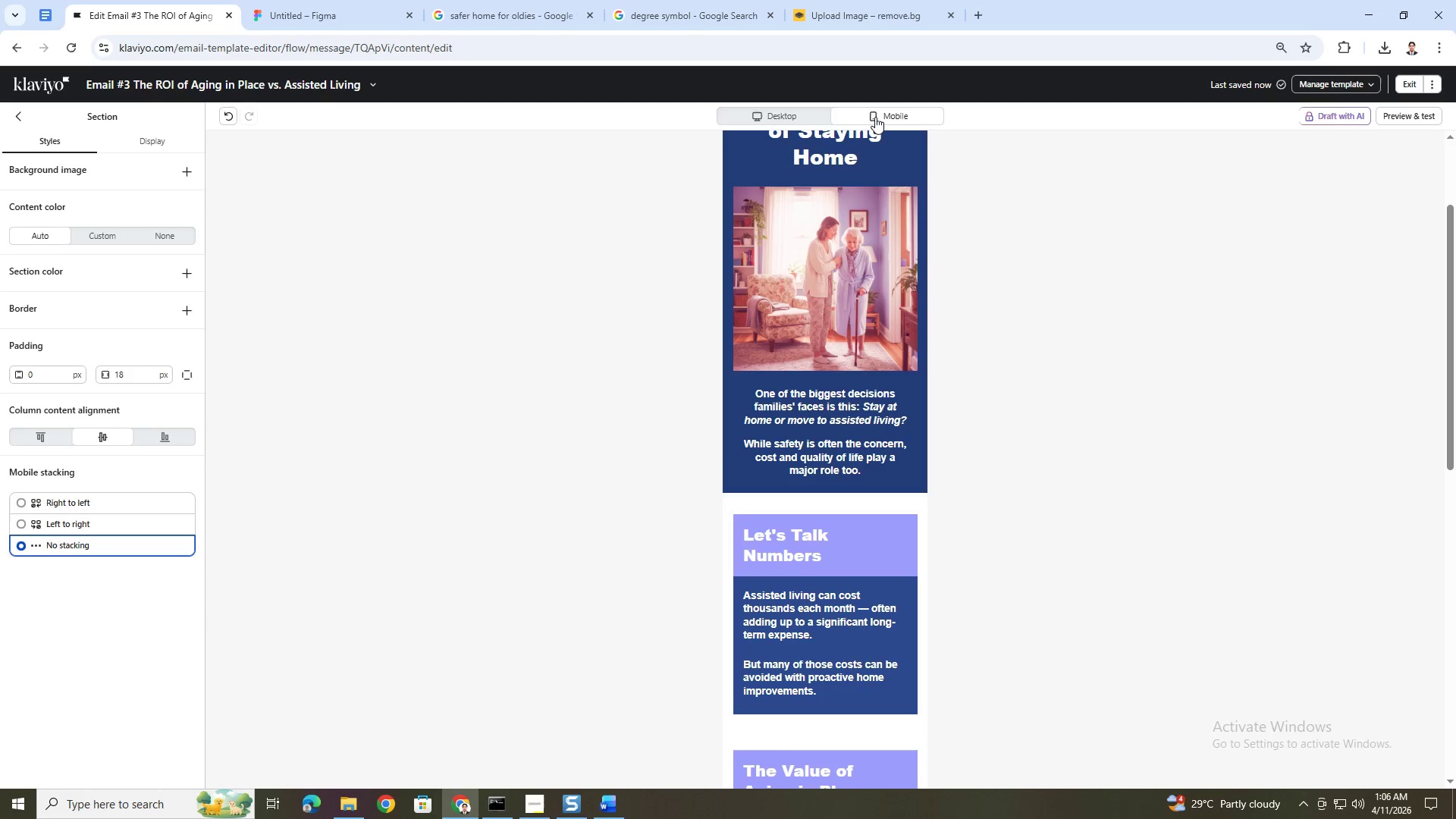 
left_click([799, 108])
 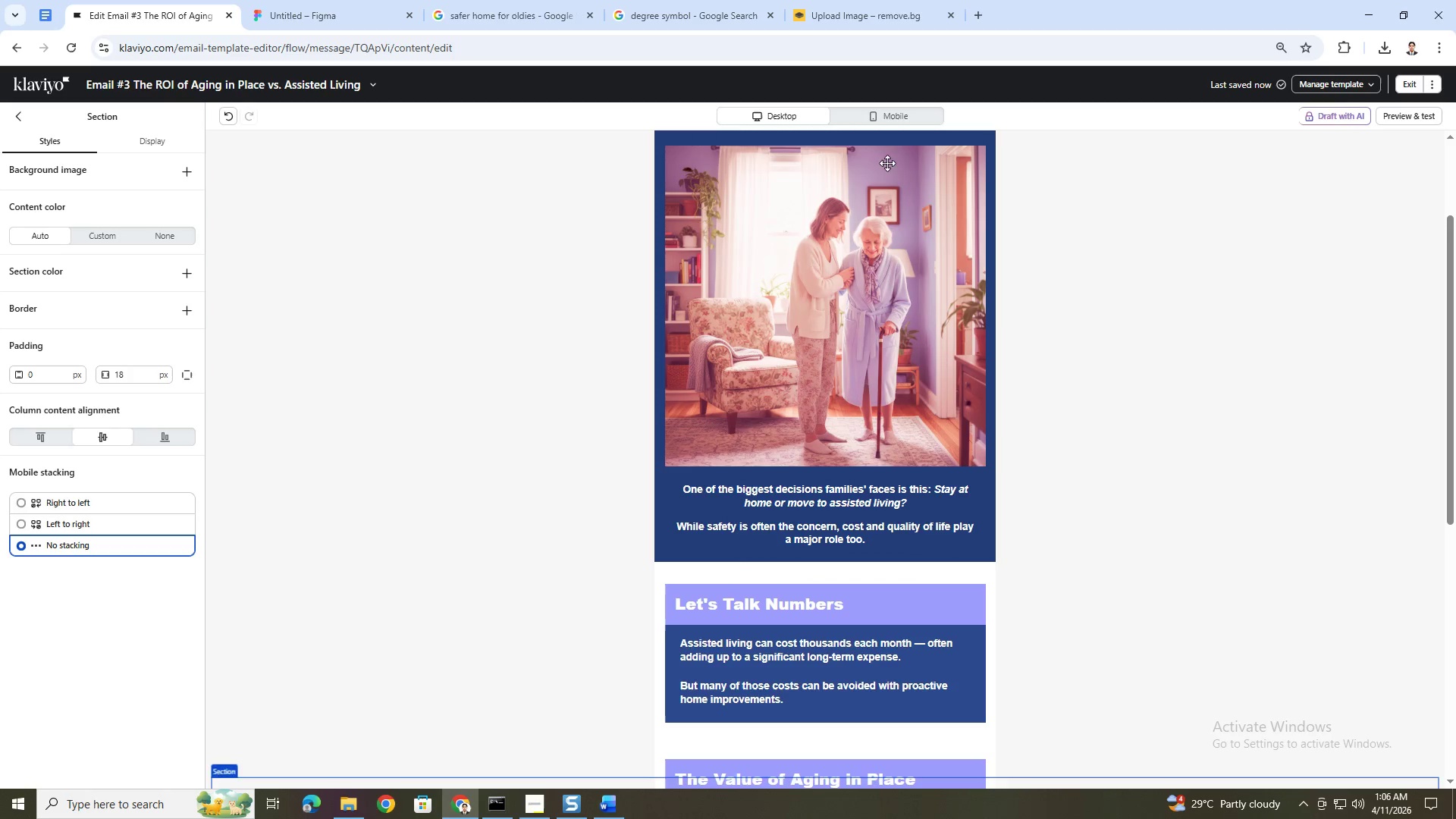 
key(Alt+AltLeft)
 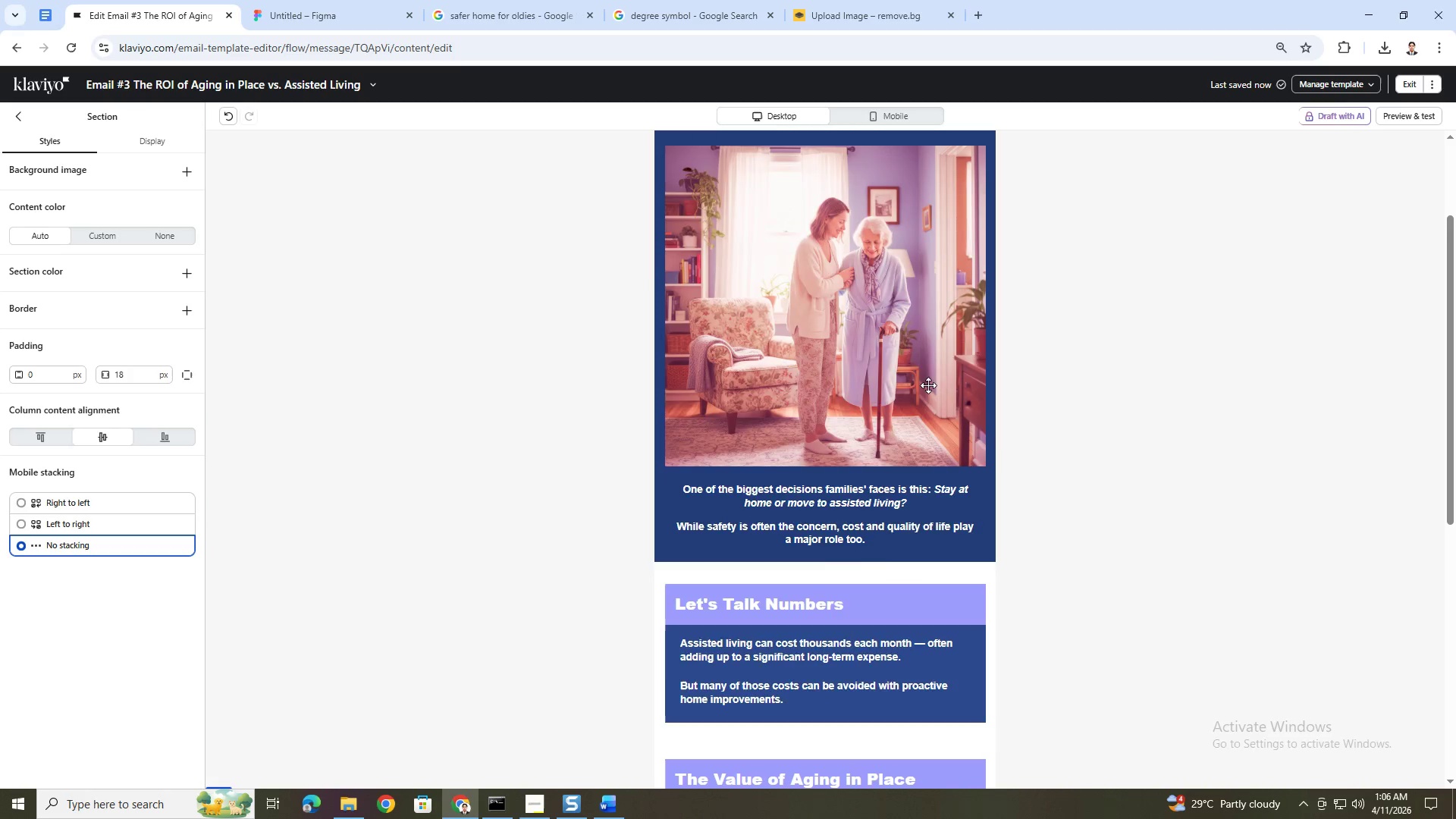 
key(Alt+Tab)
 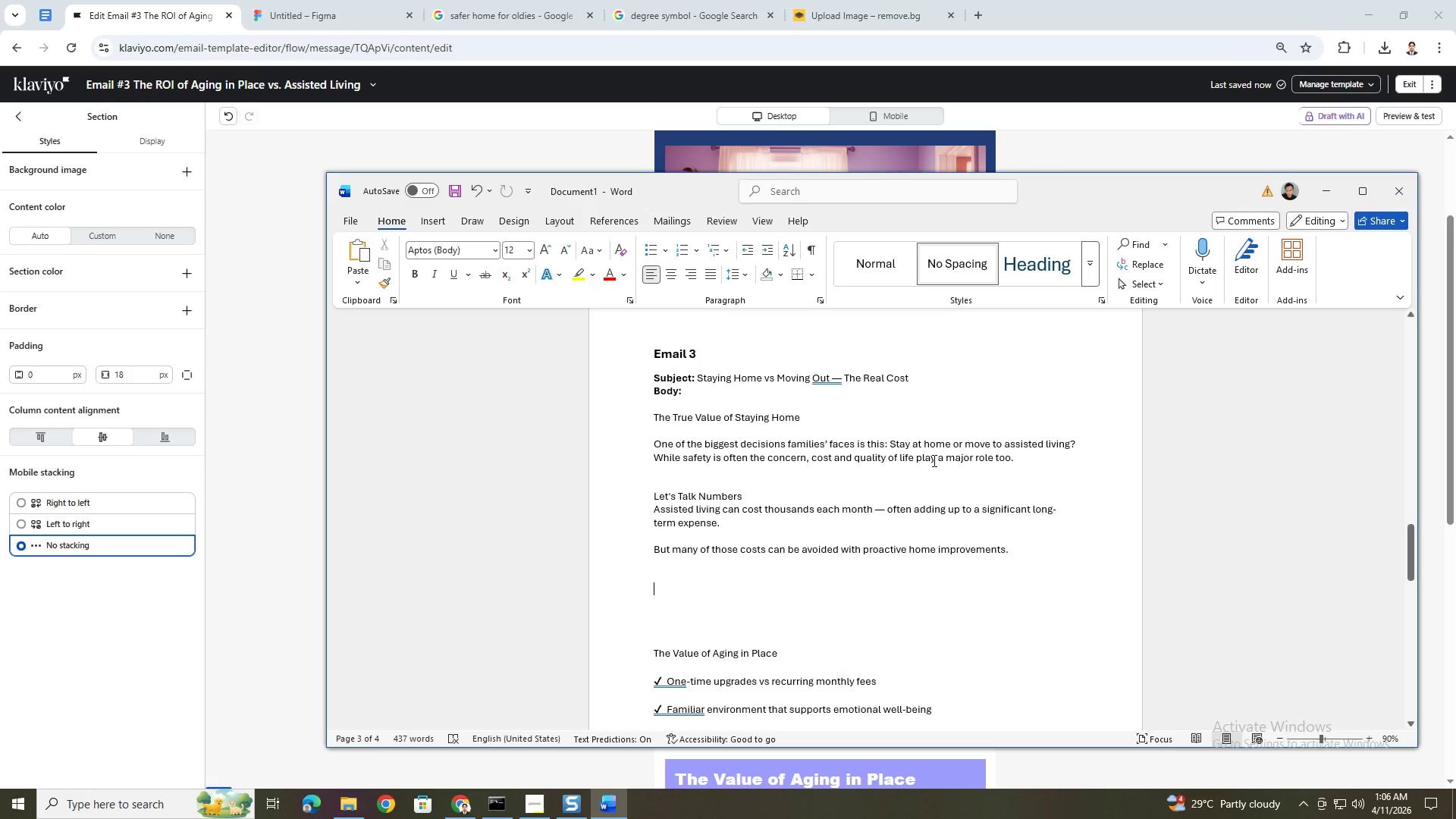 
scroll: coordinate [933, 460], scroll_direction: down, amount: 2.0
 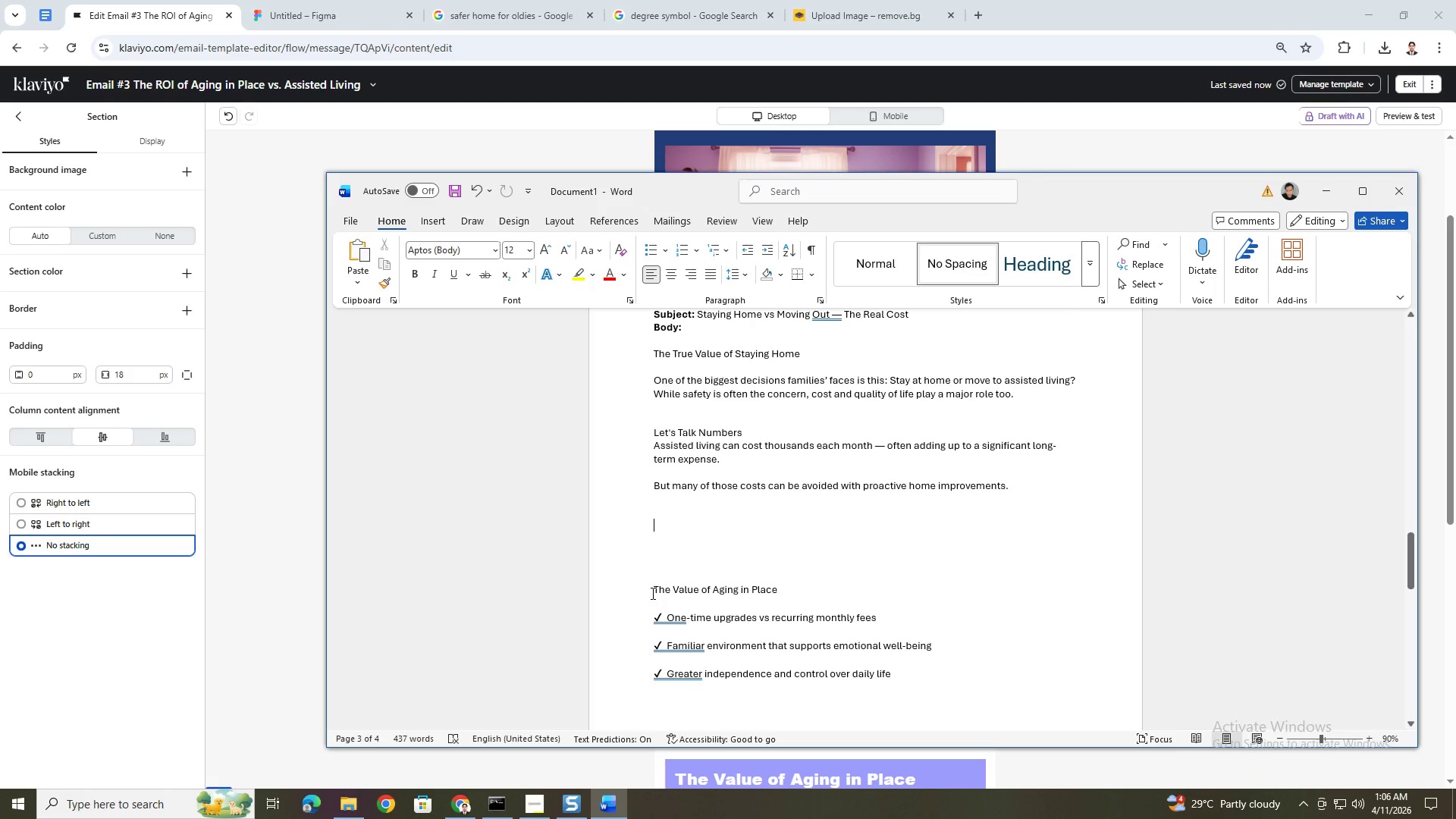 
left_click([651, 592])
 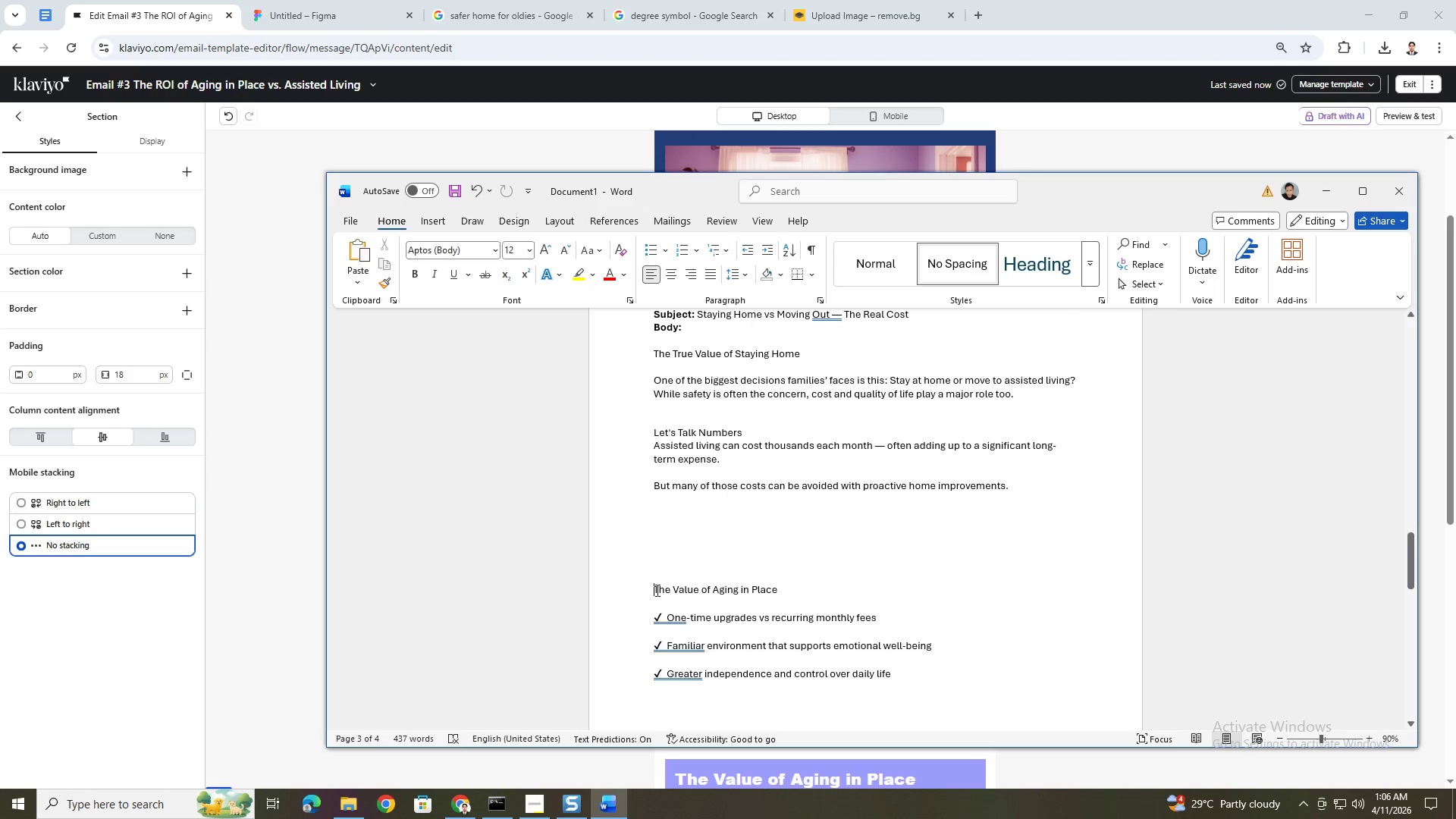 
key(Backspace)
 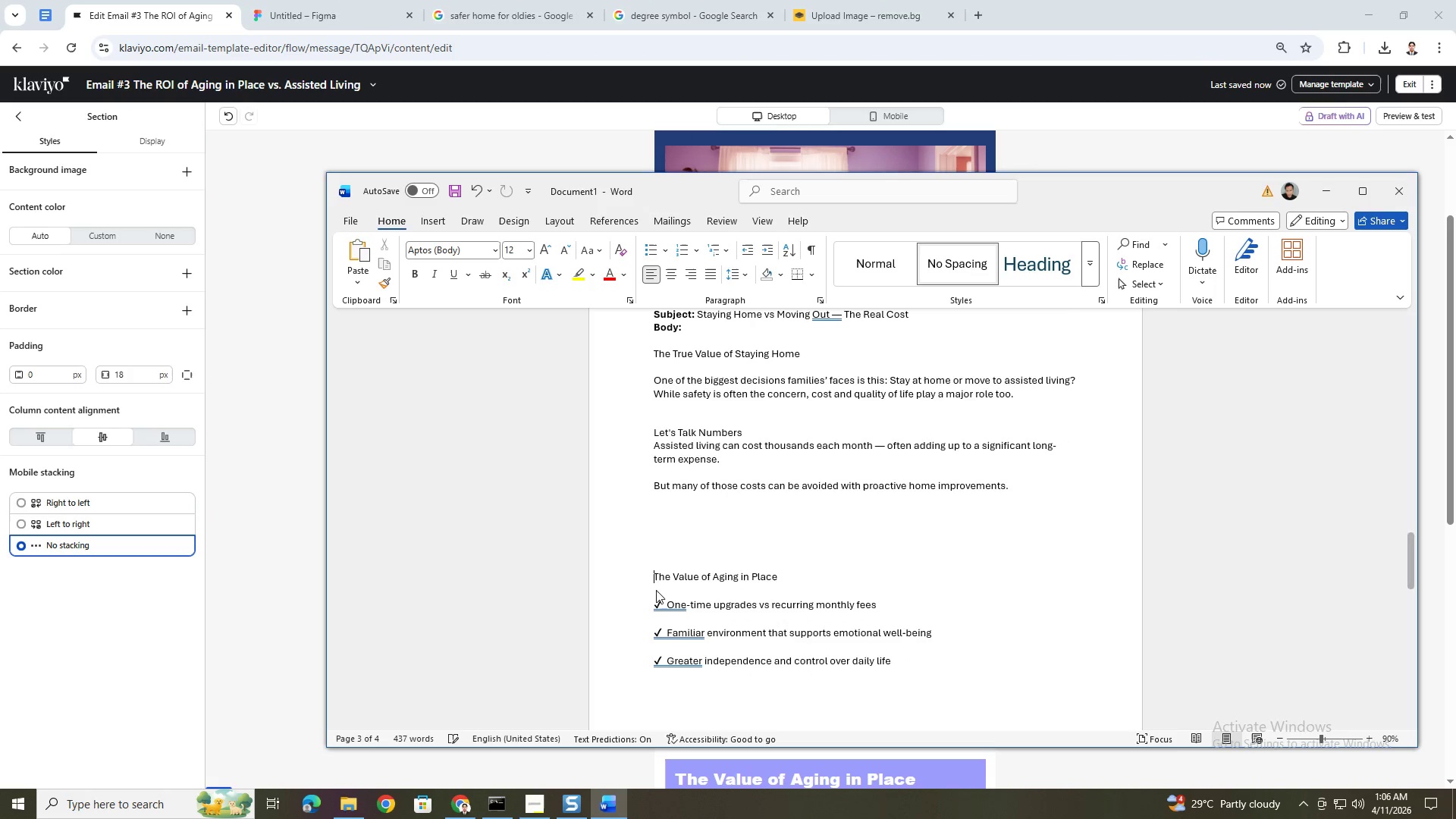 
key(Backspace)
 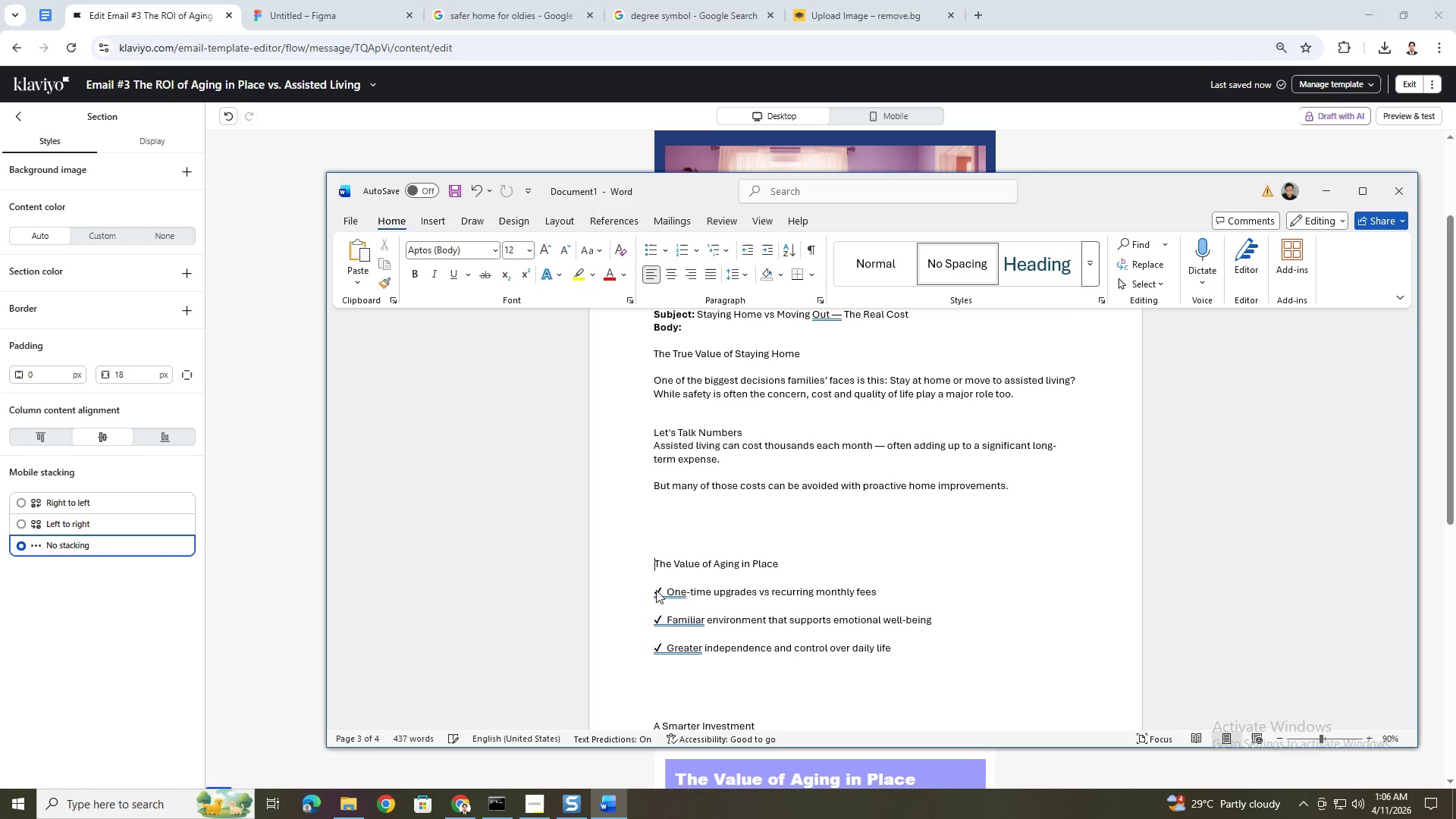 
key(Backspace)
 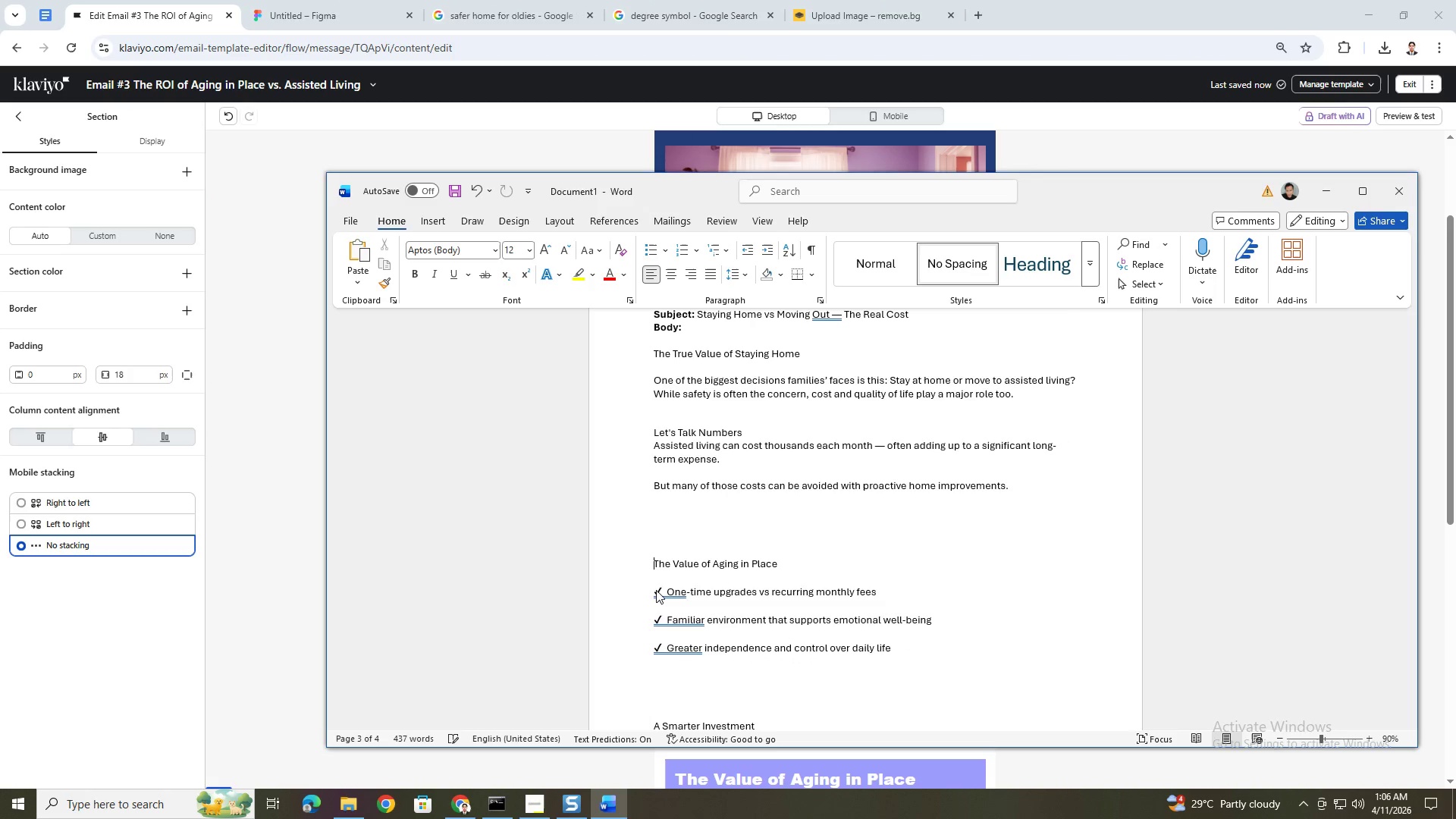 
key(Backspace)
 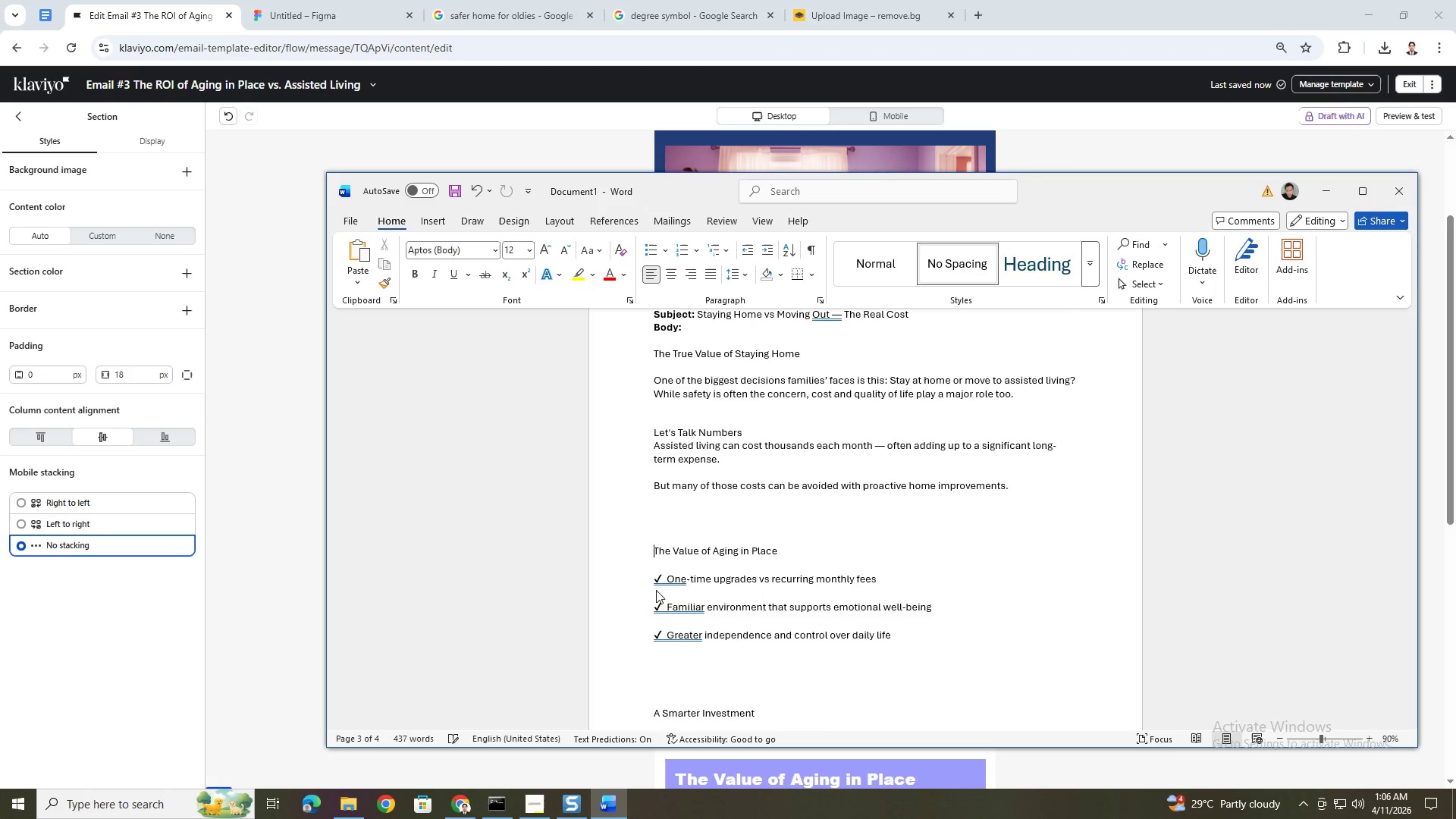 
key(Backspace)
 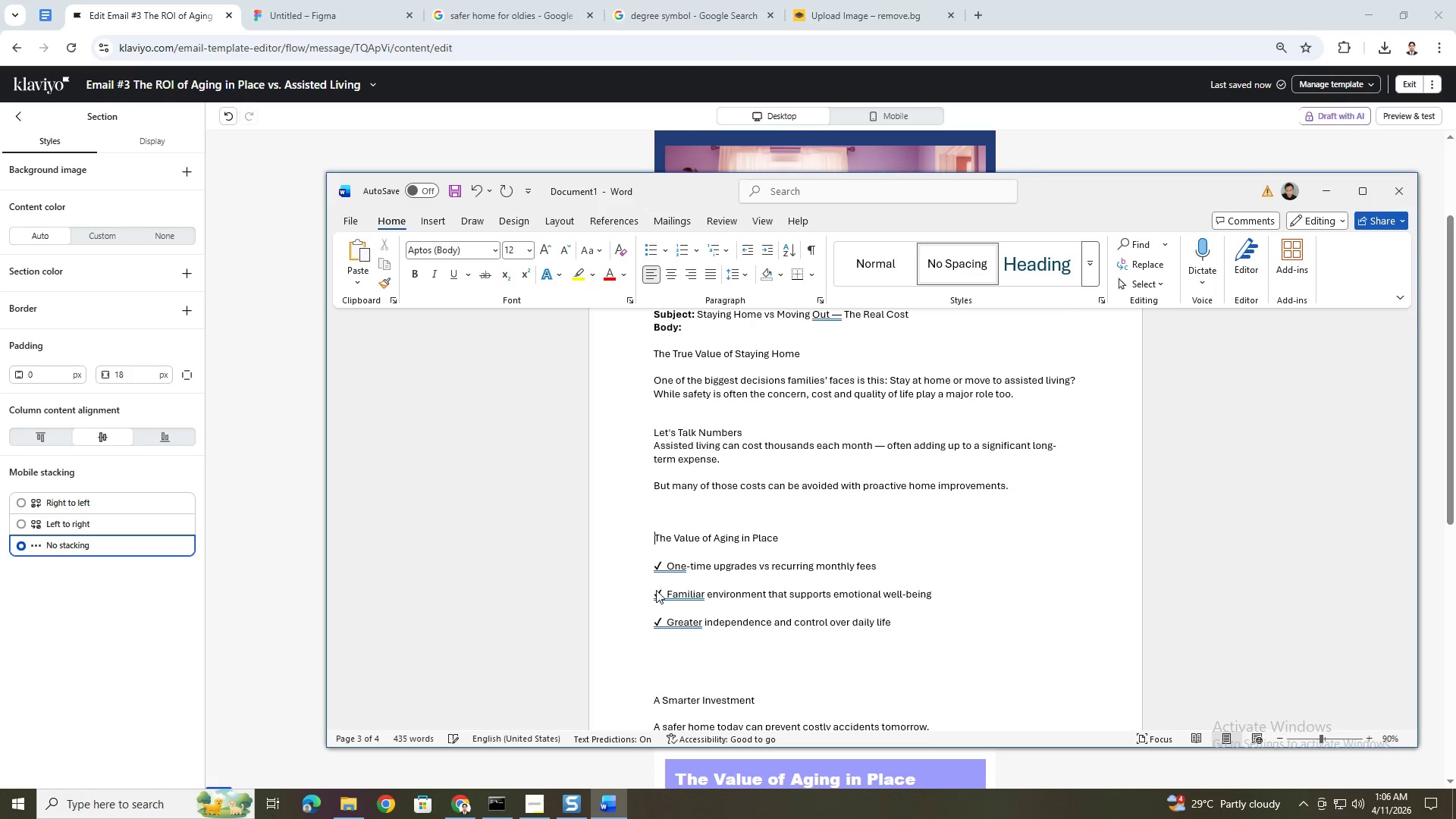 
key(Backspace)
 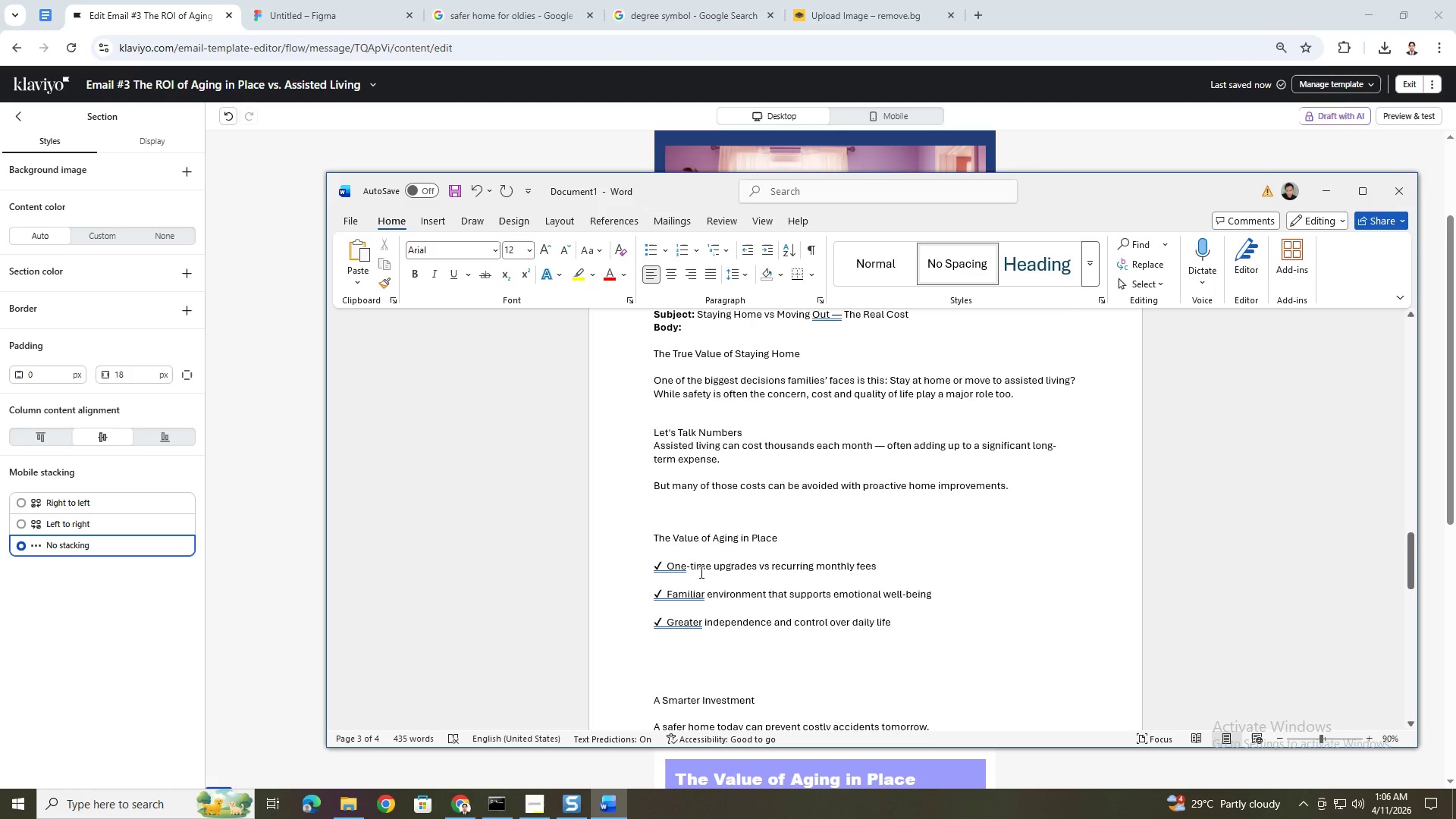 
key(Backspace)
 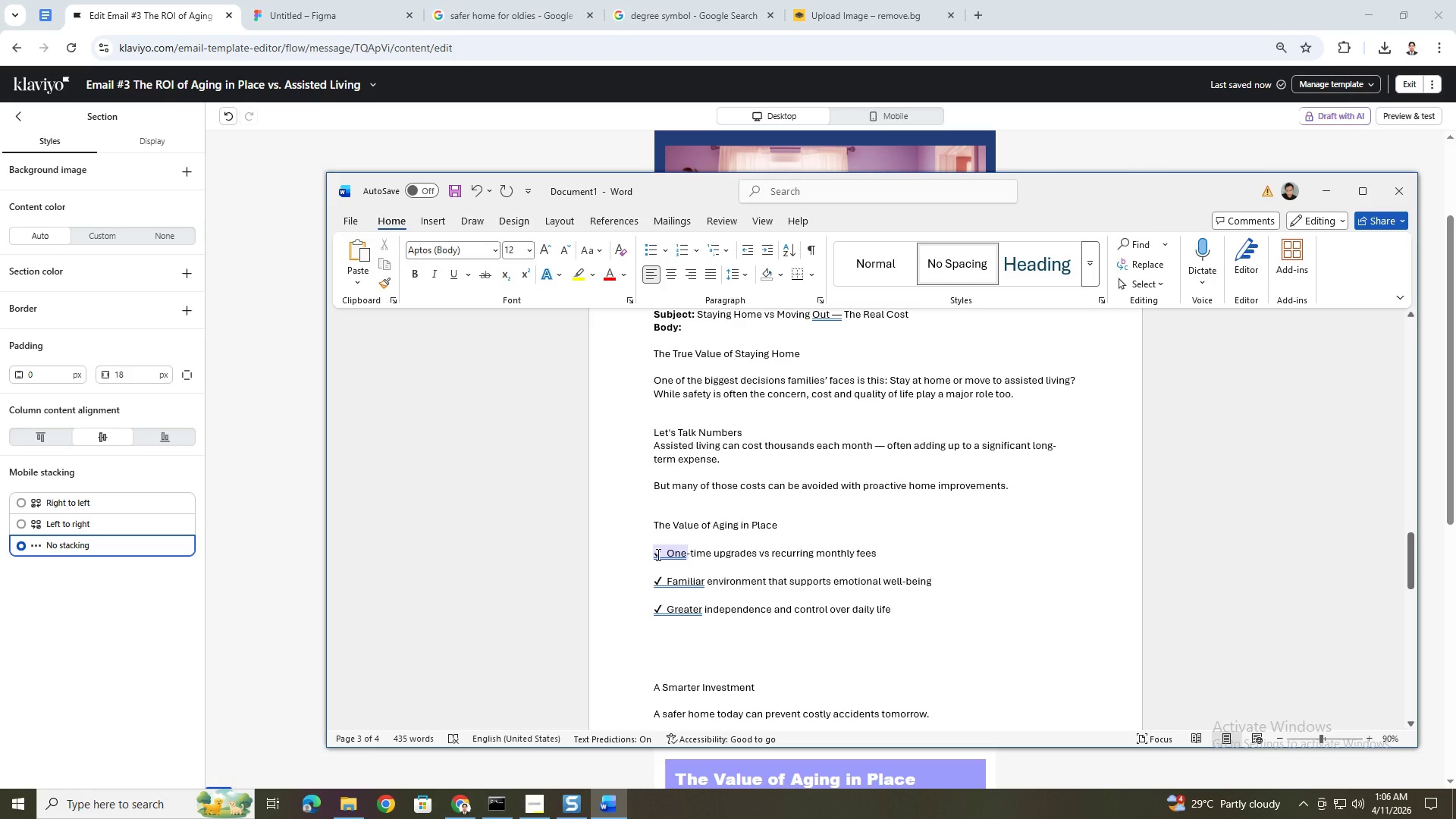 
left_click([656, 554])
 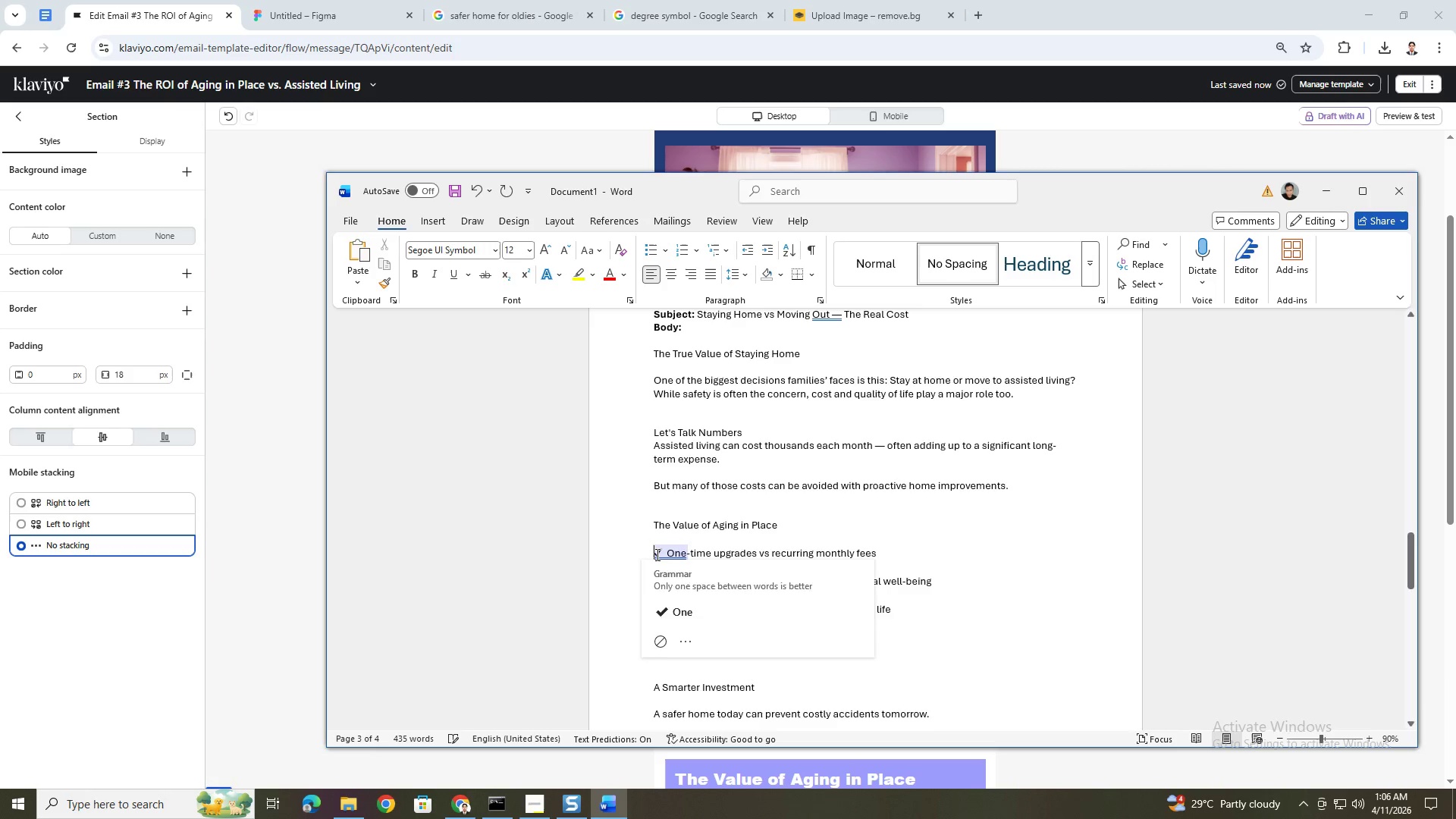 
key(Backspace)
 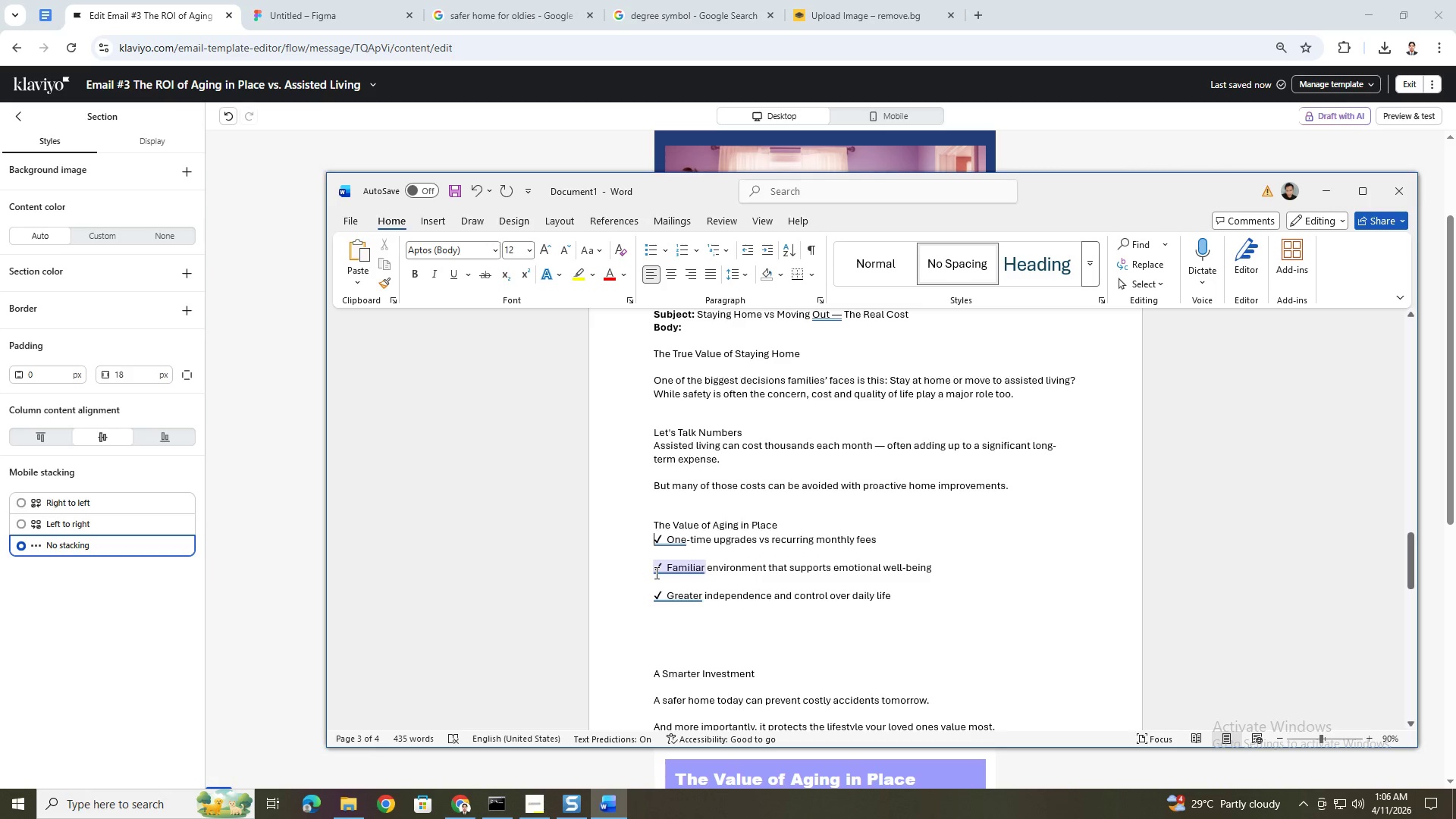 
left_click([654, 573])
 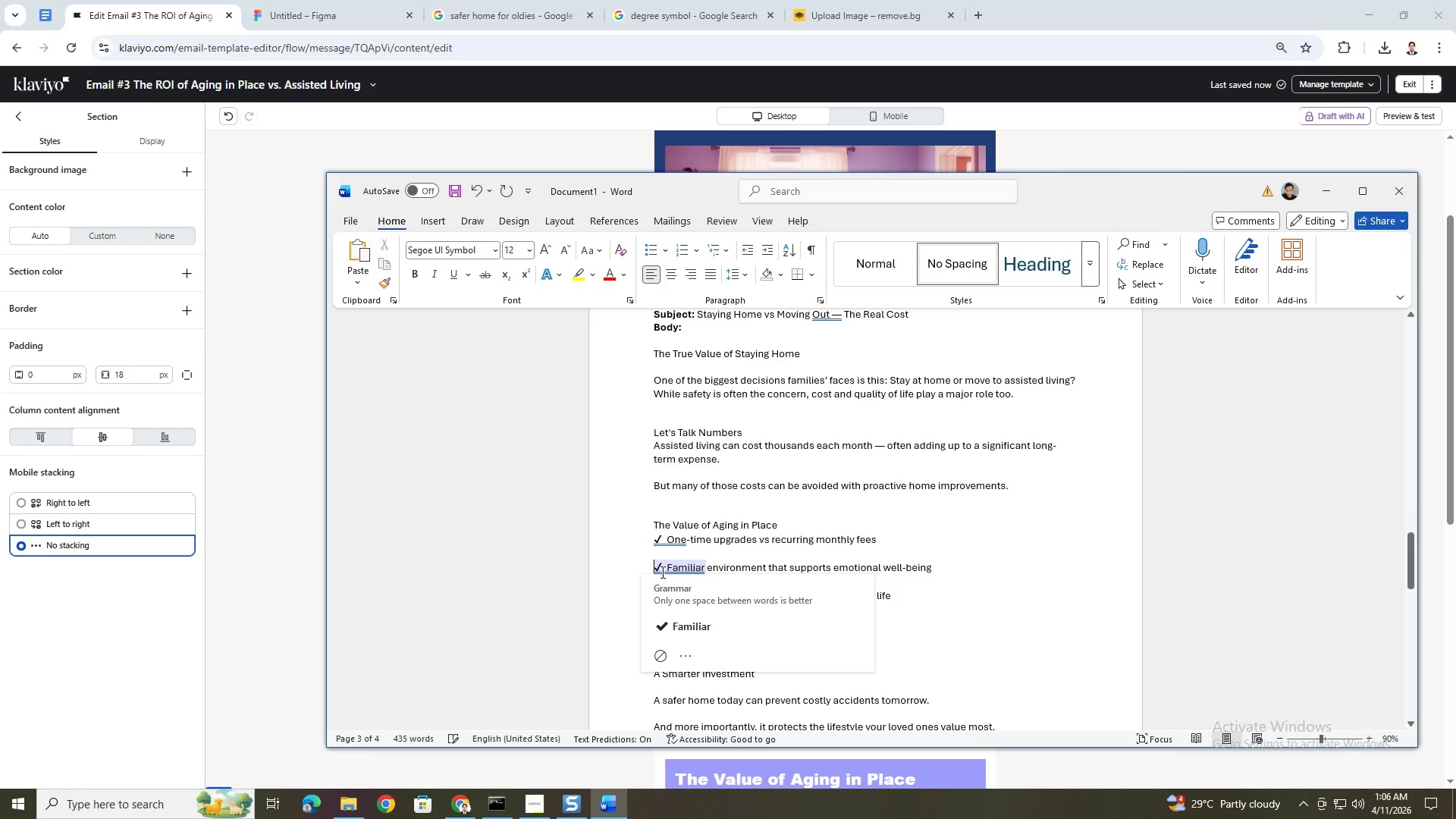 
key(Backspace)
 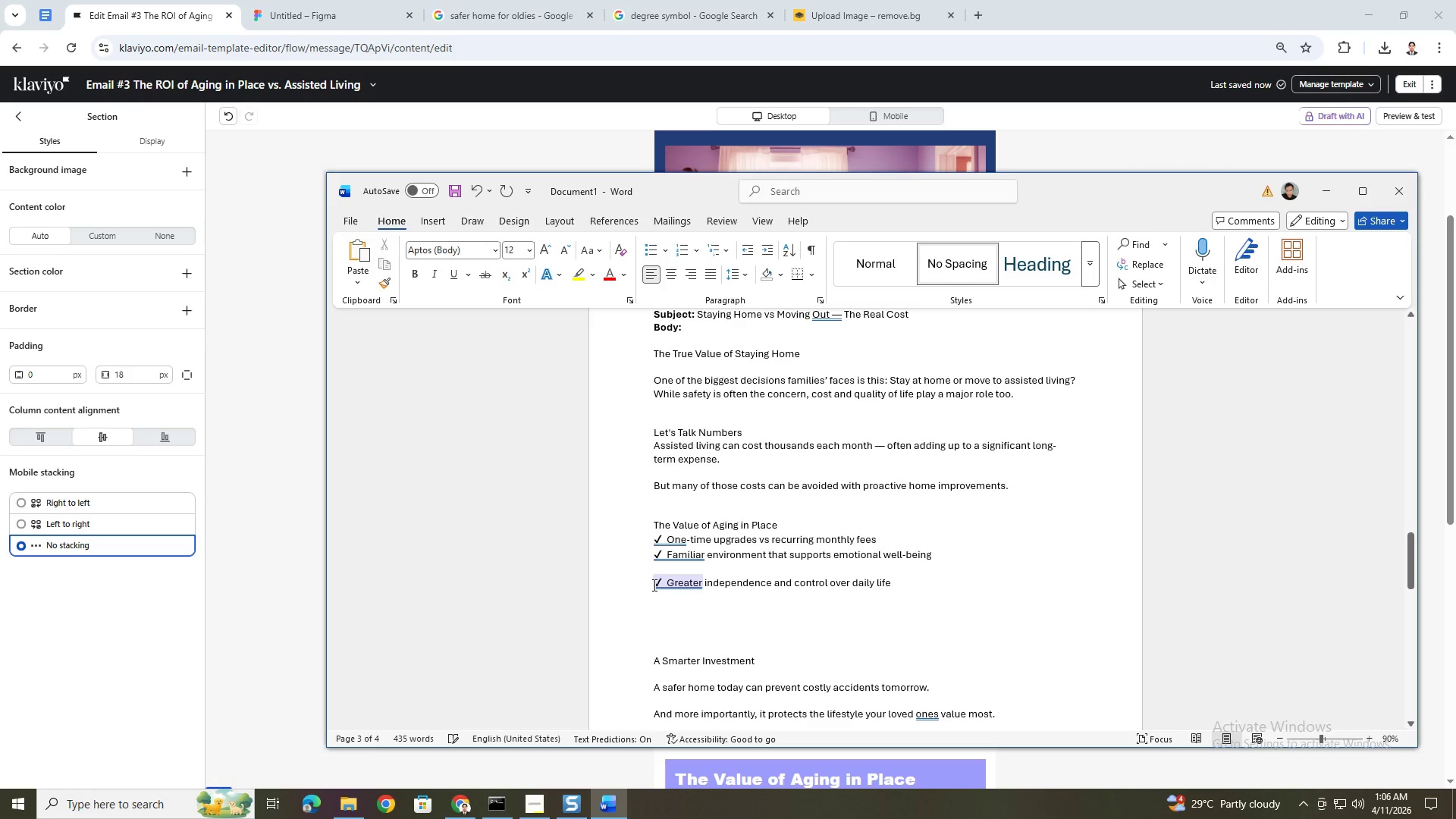 
left_click([652, 582])
 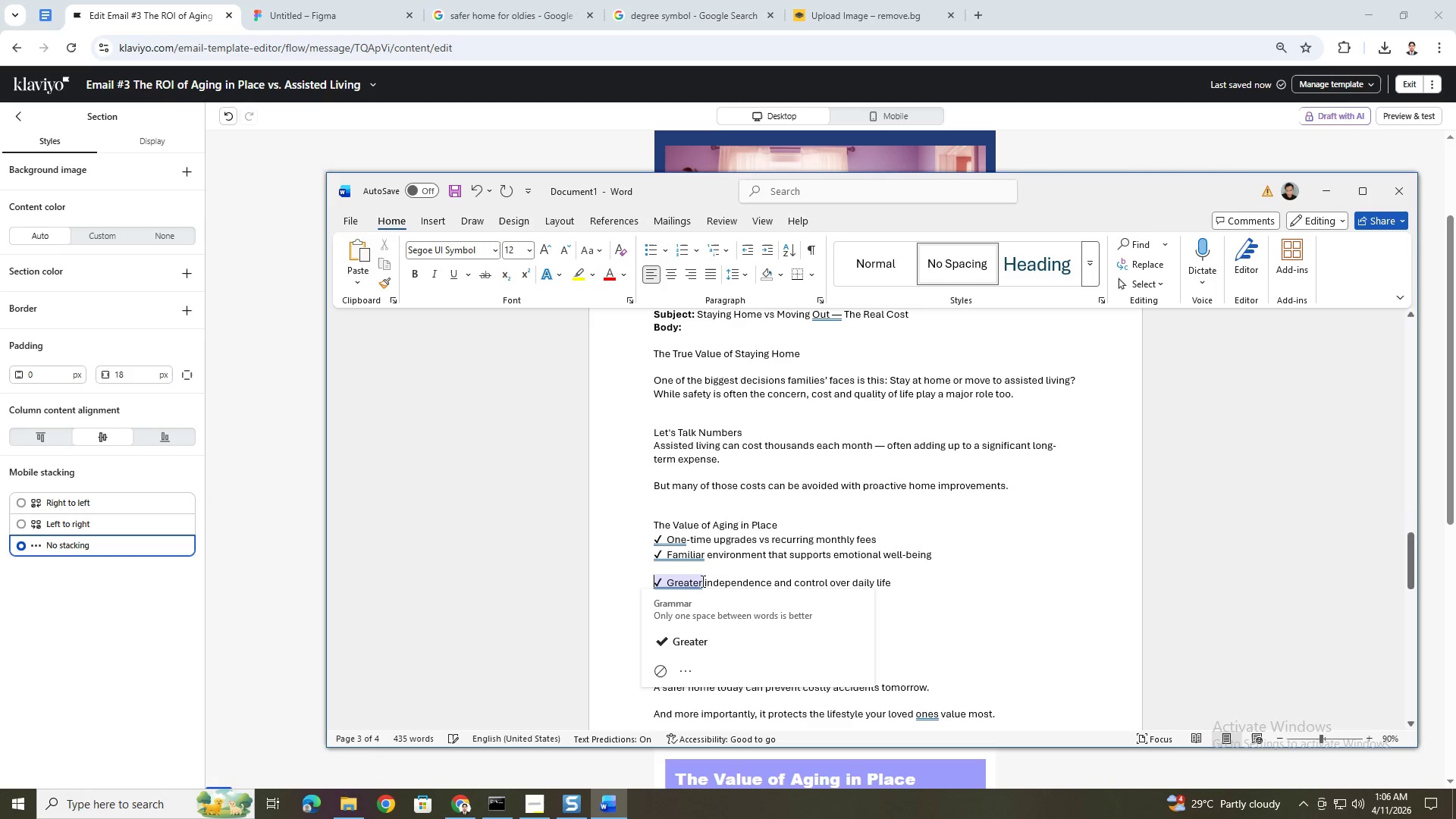 
key(Backspace)
 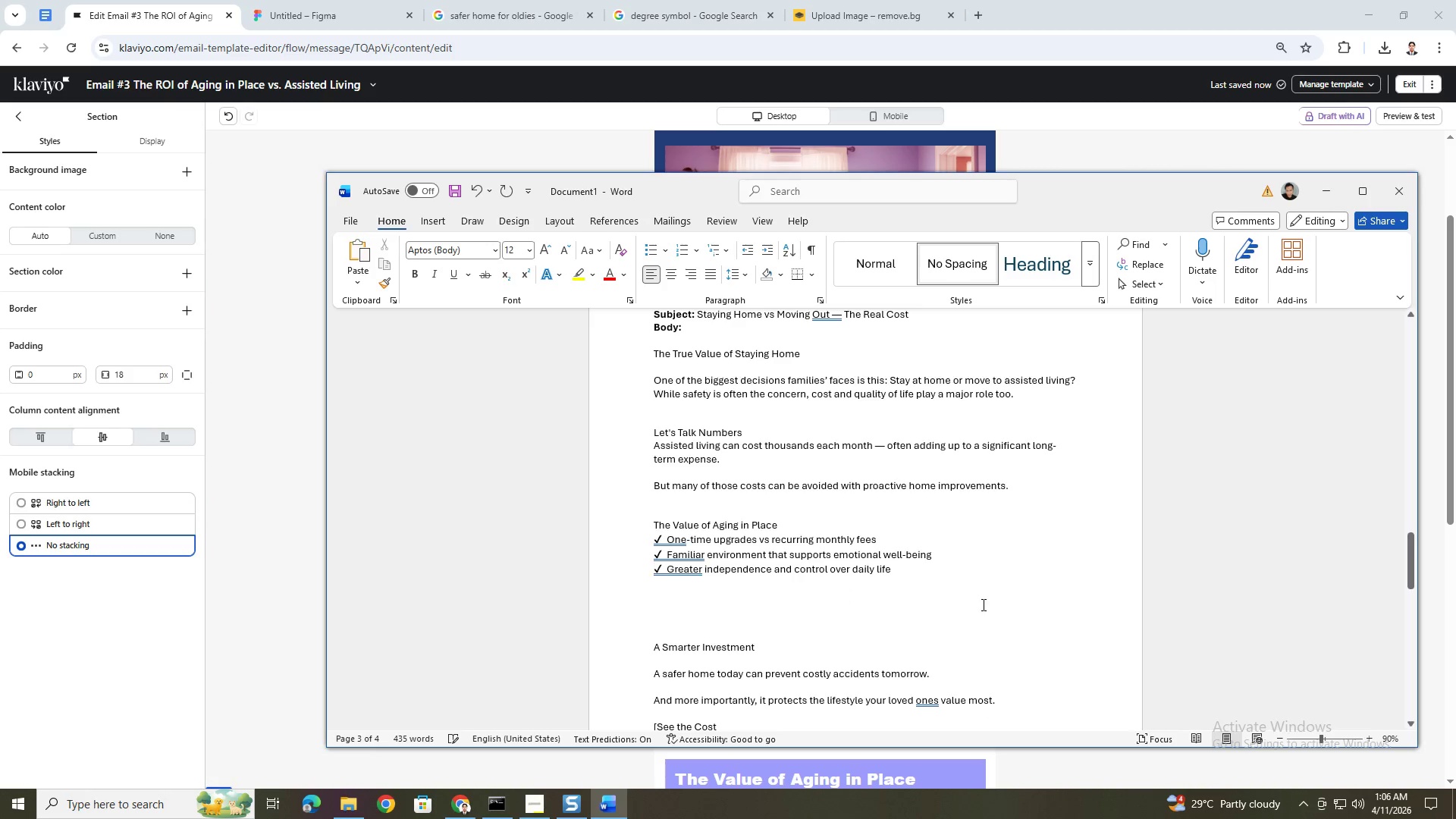 
left_click([996, 604])
 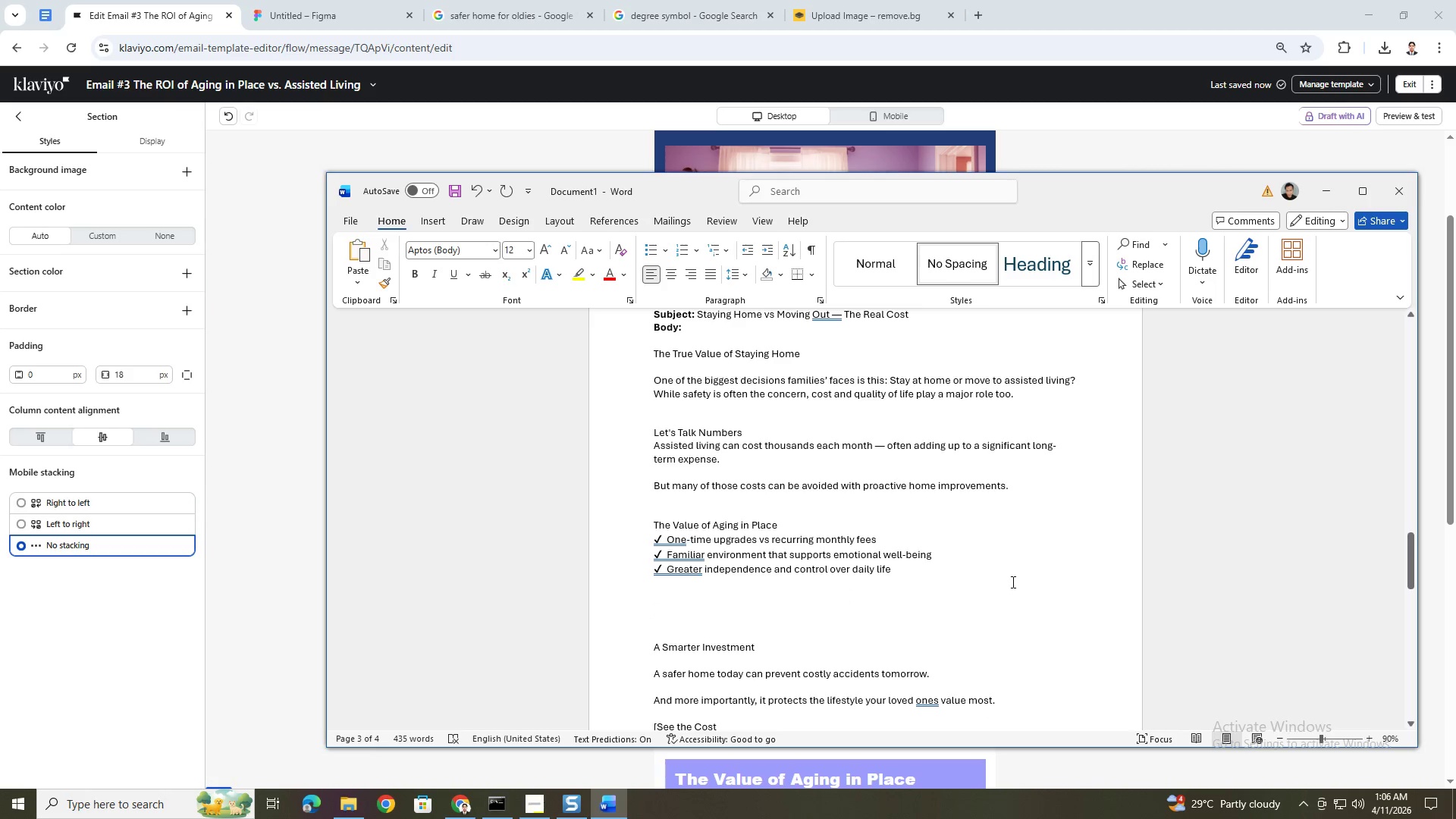 
scroll: coordinate [1012, 582], scroll_direction: down, amount: 3.0
 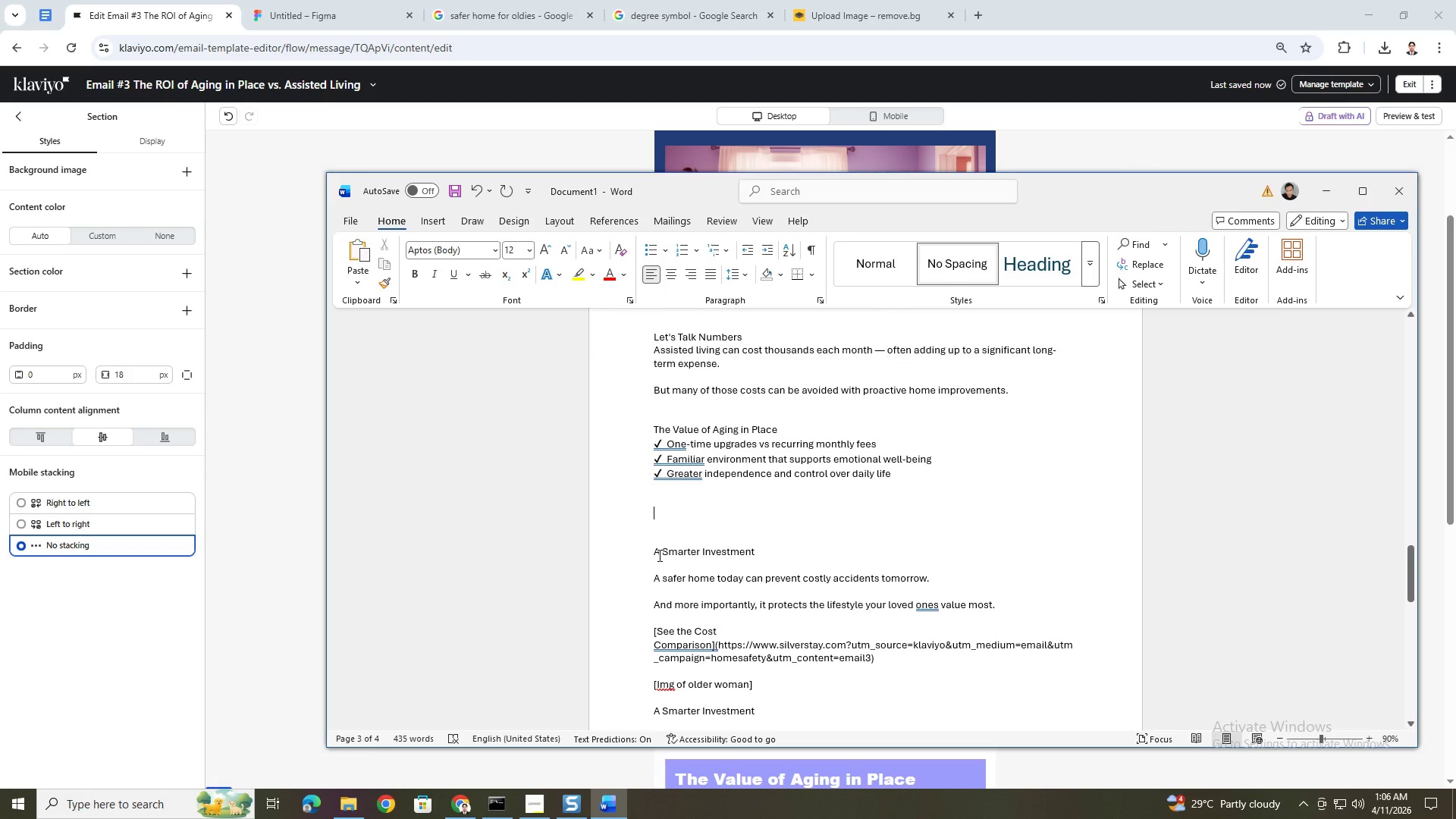 
left_click([654, 553])
 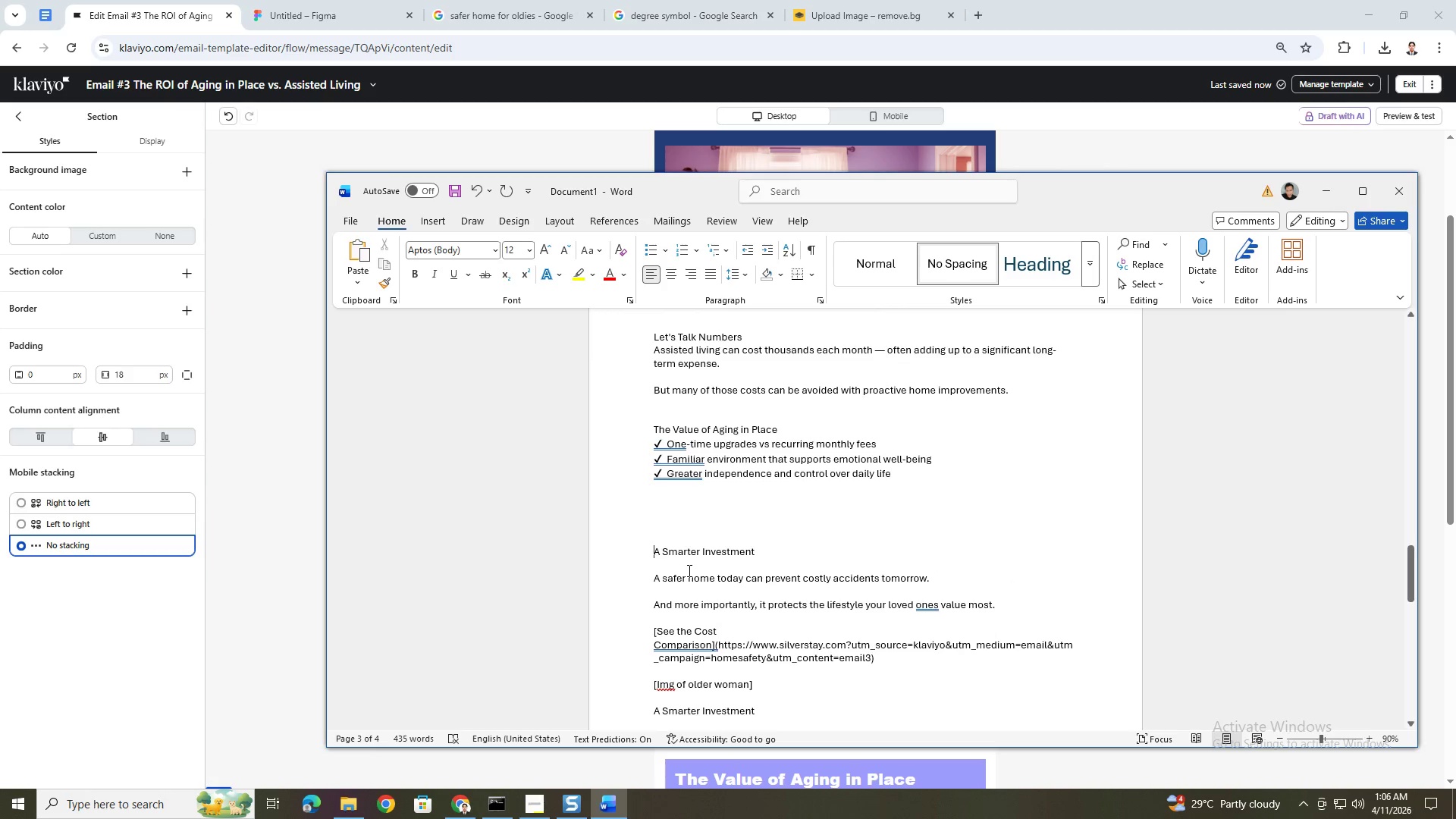 
key(Backspace)
 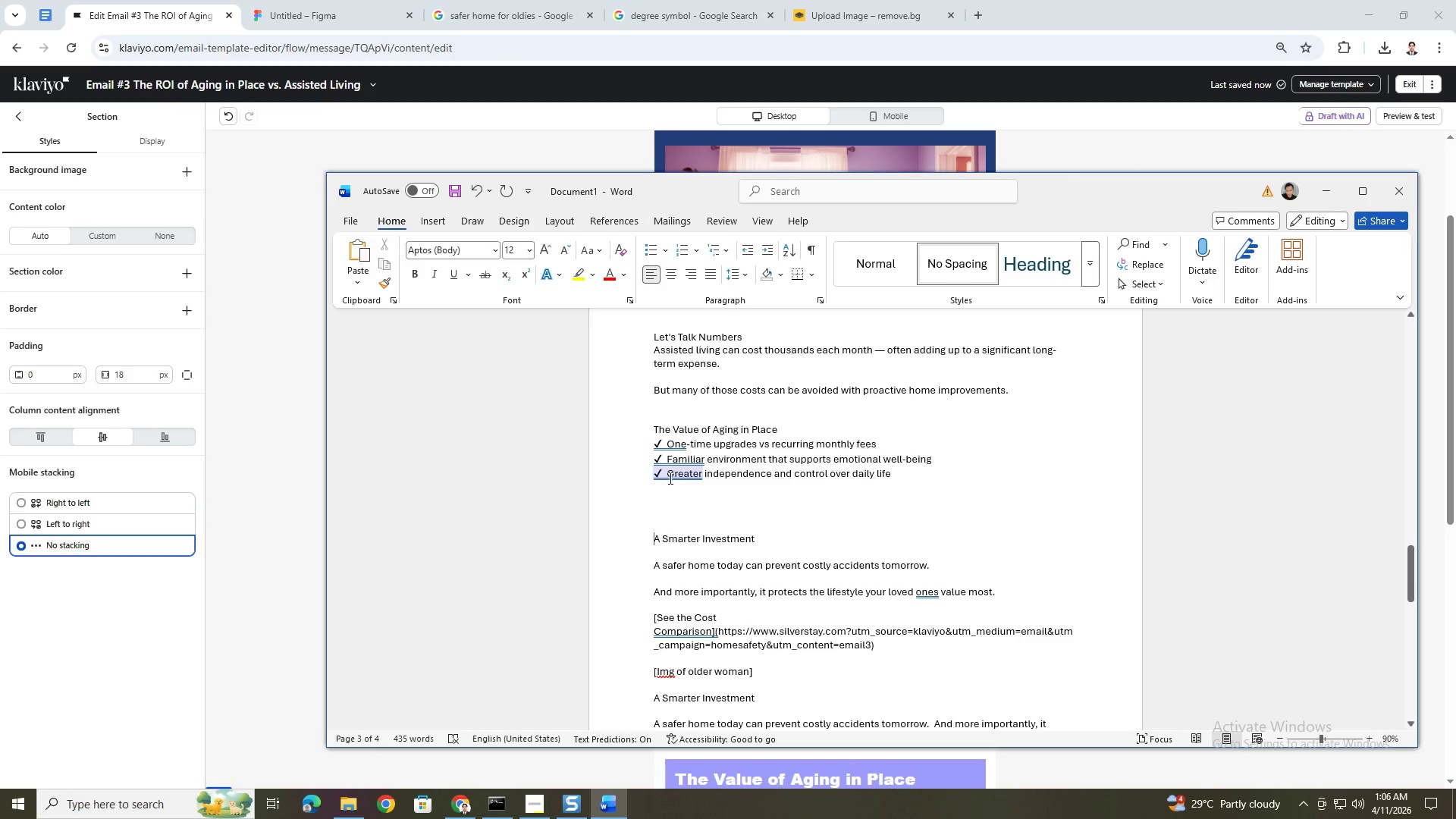 
left_click([668, 477])
 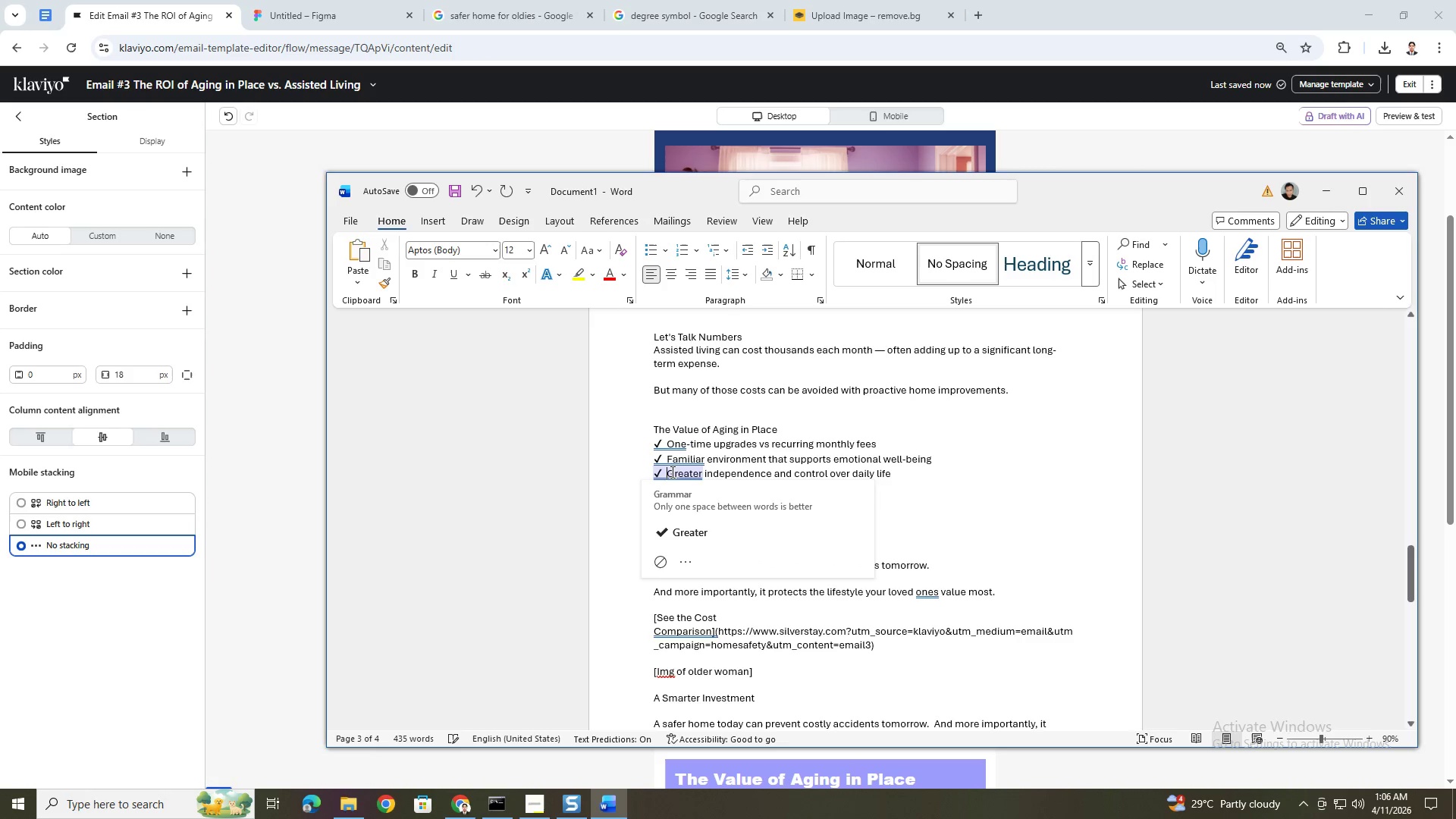 
key(Backspace)
 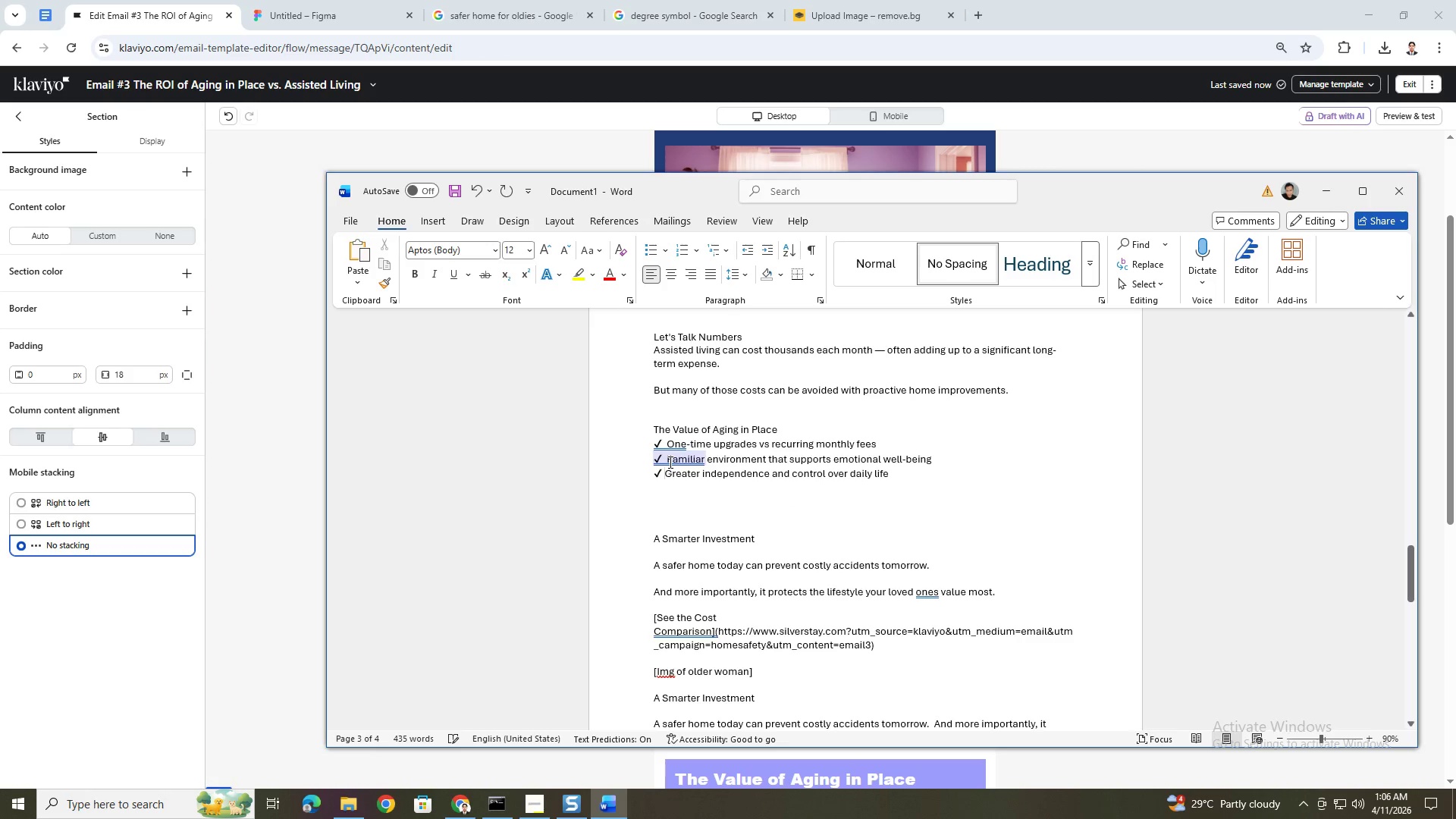 
left_click([667, 460])
 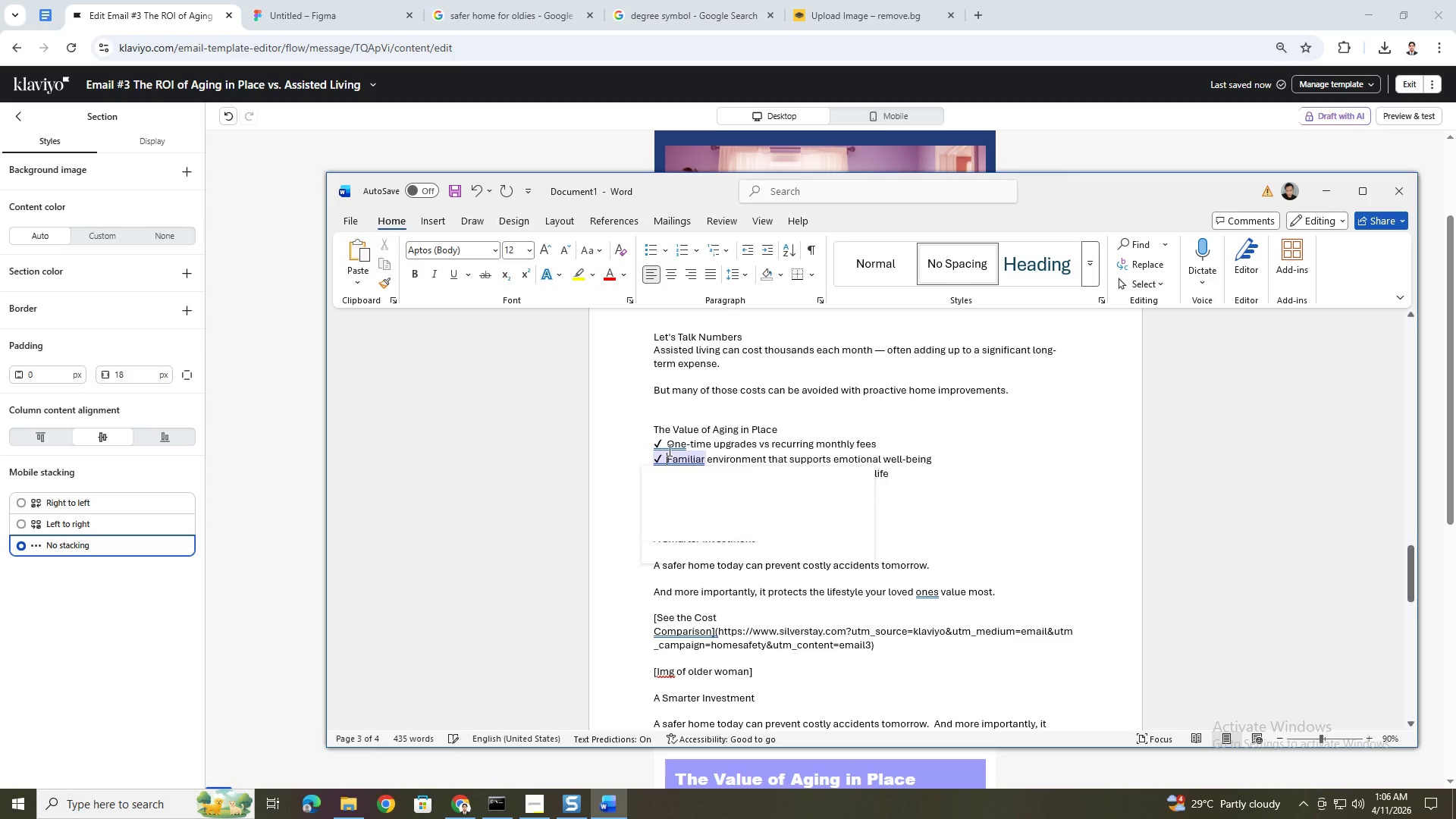 
key(Backspace)
 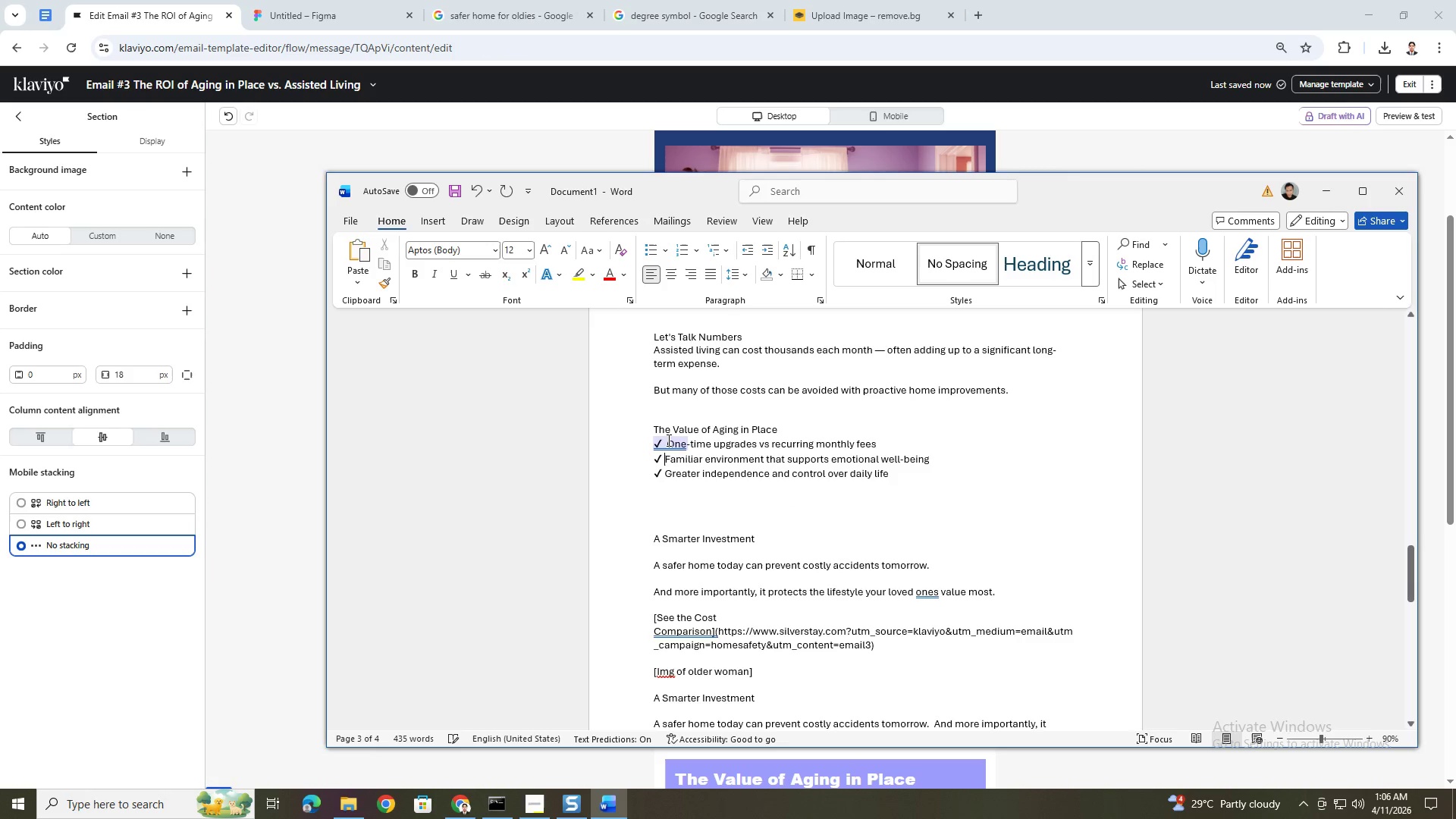 
left_click([667, 440])
 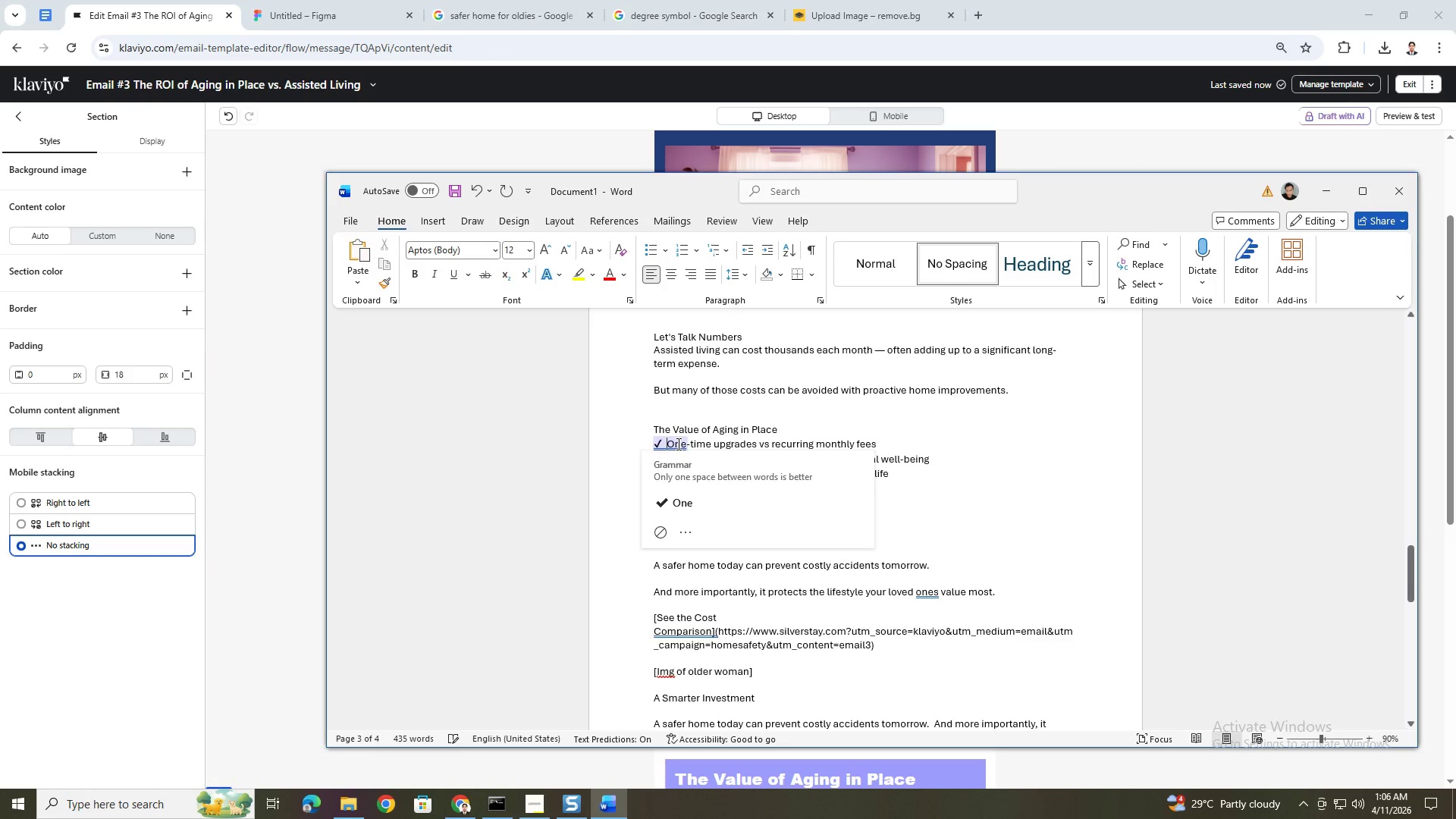 
key(Backspace)
 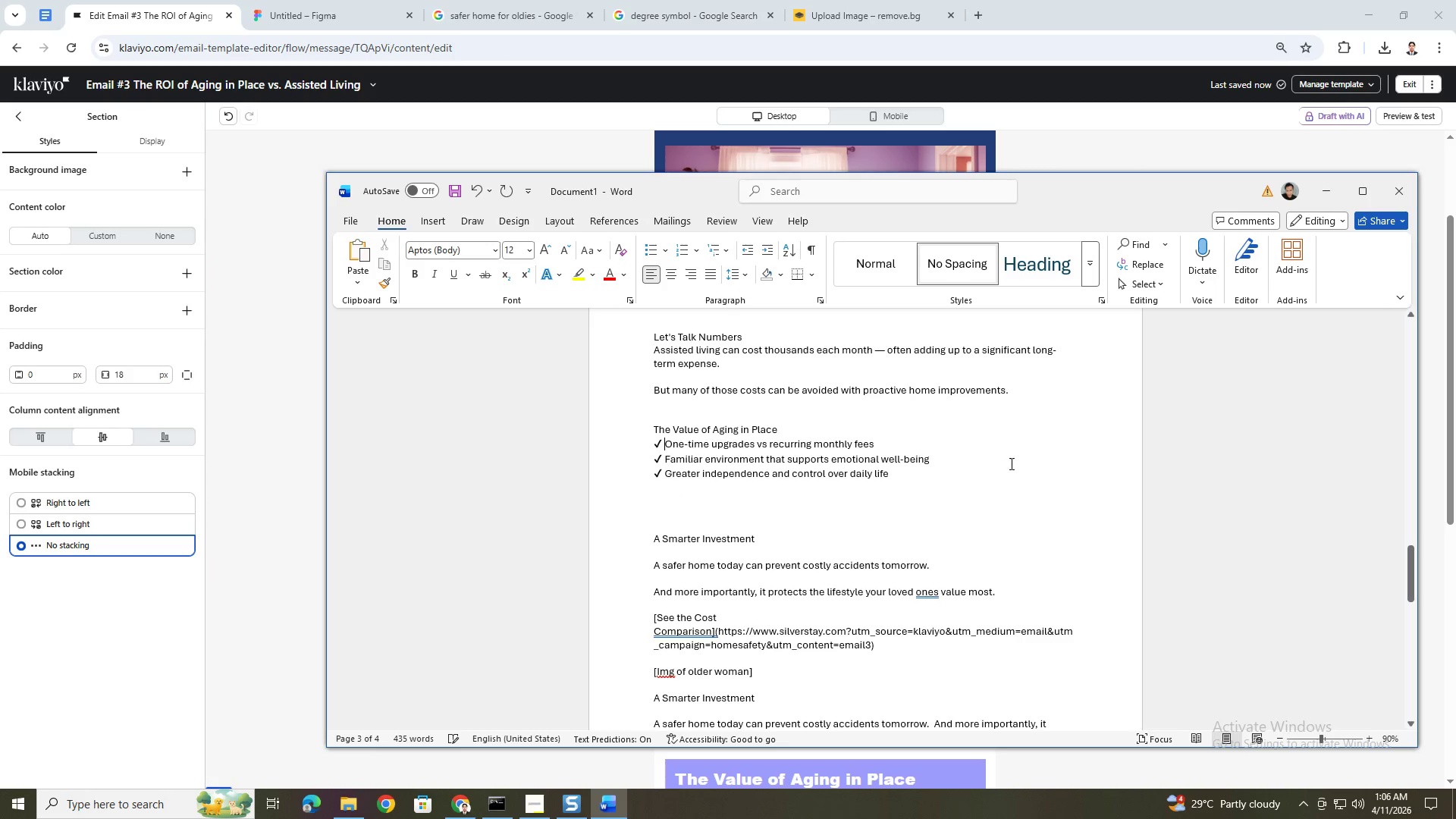 
left_click([1027, 469])
 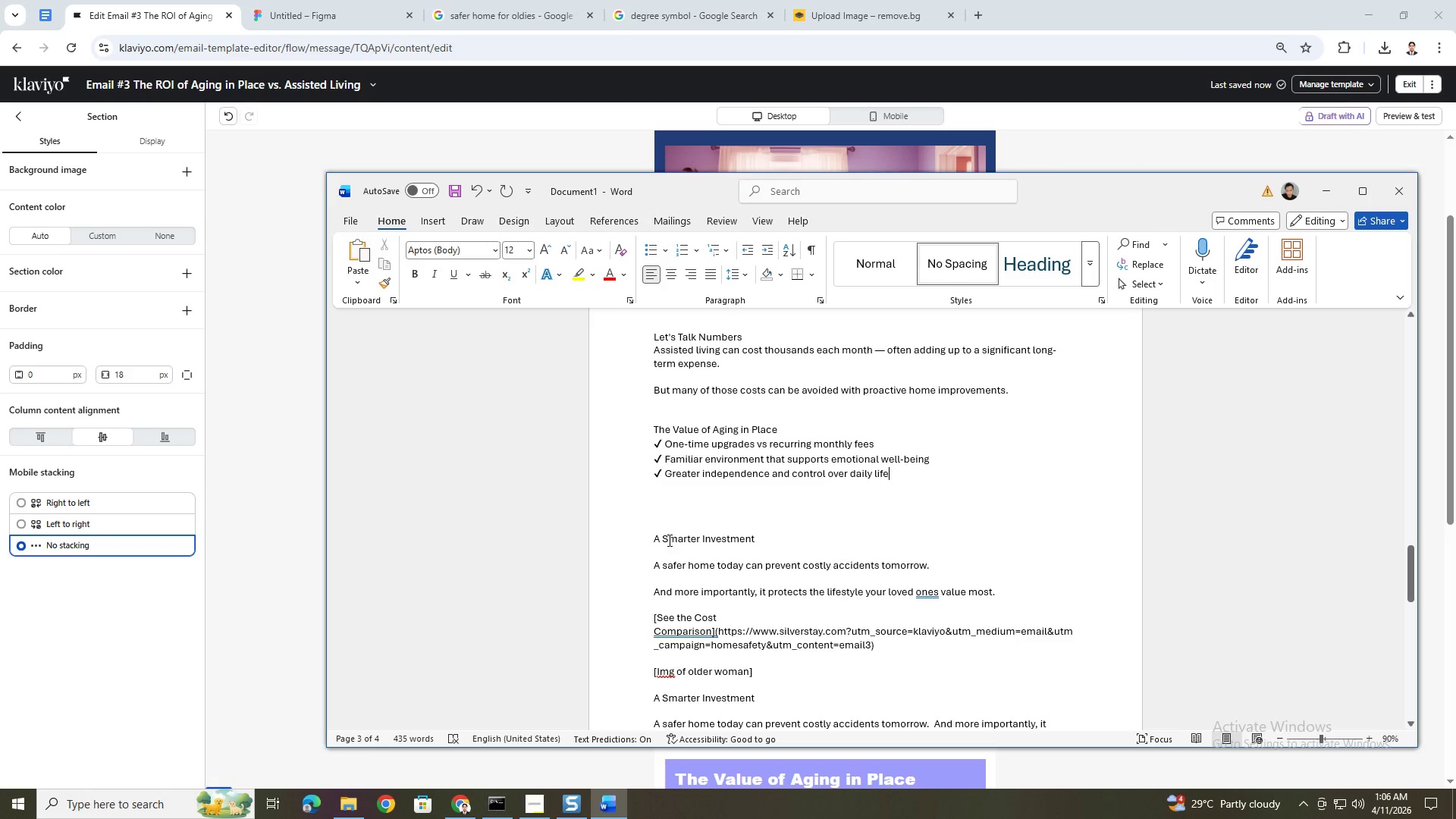 
left_click([662, 539])
 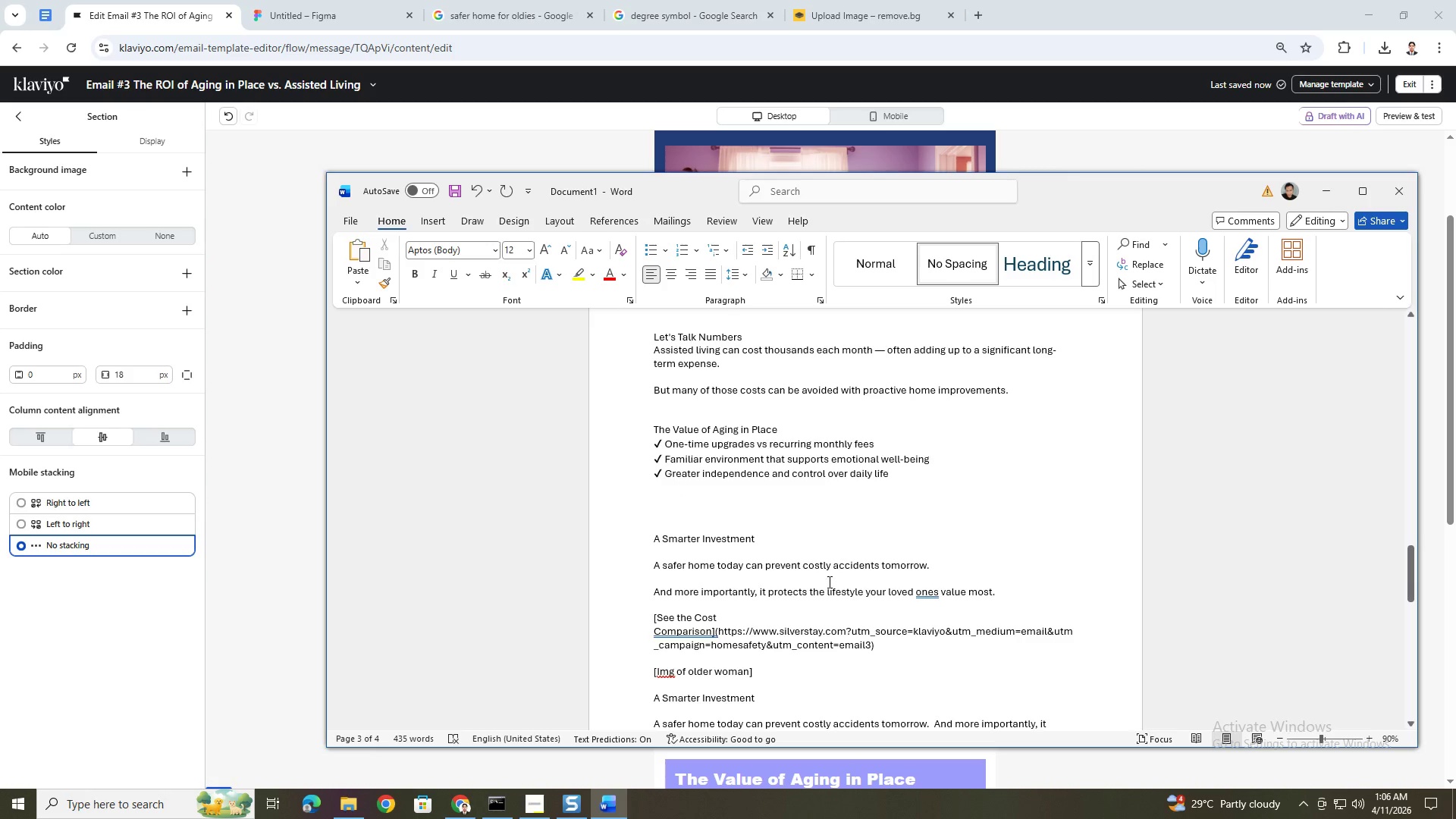 
scroll: coordinate [828, 582], scroll_direction: up, amount: 1.0
 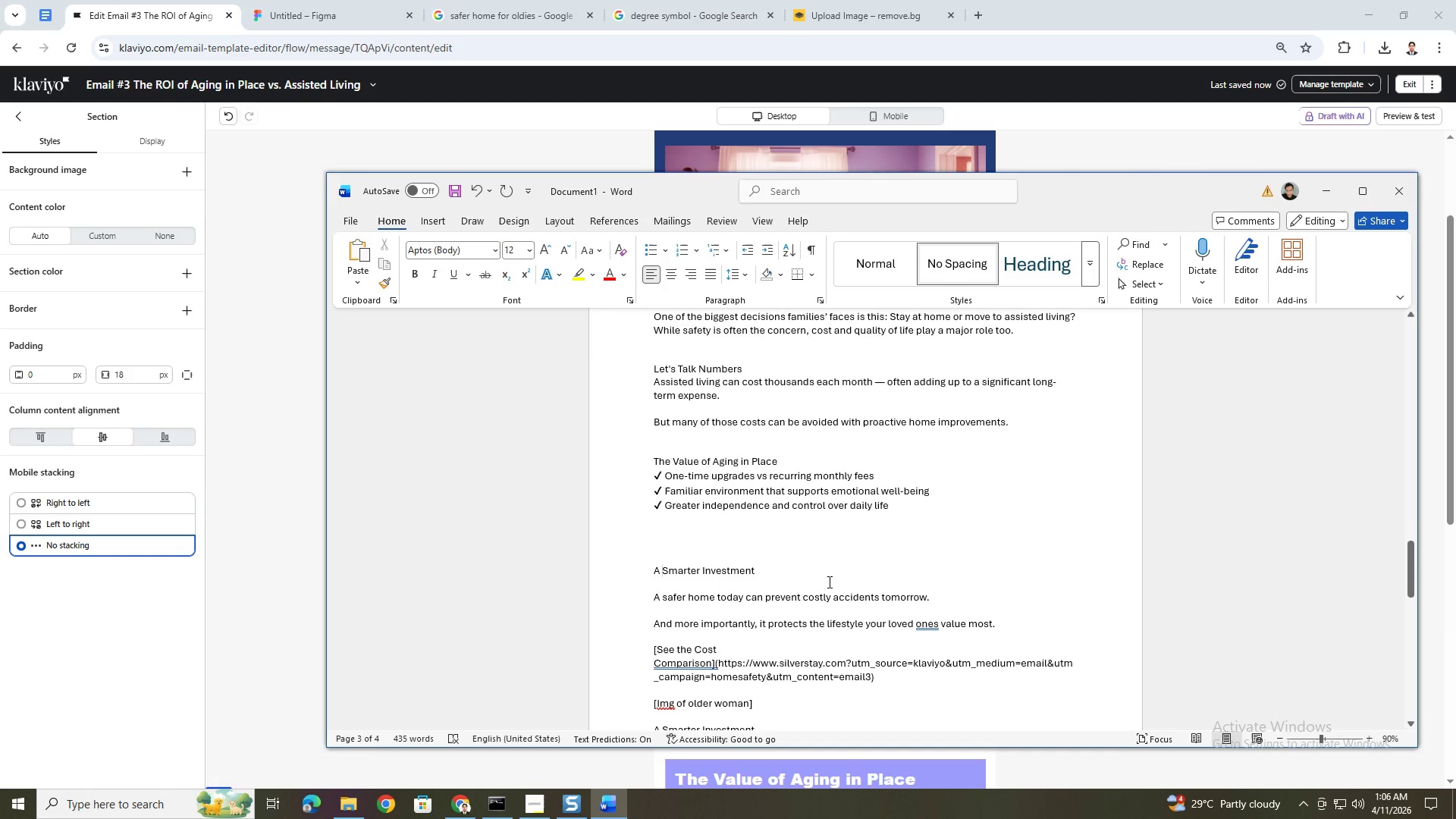 
scroll: coordinate [828, 582], scroll_direction: down, amount: 1.0
 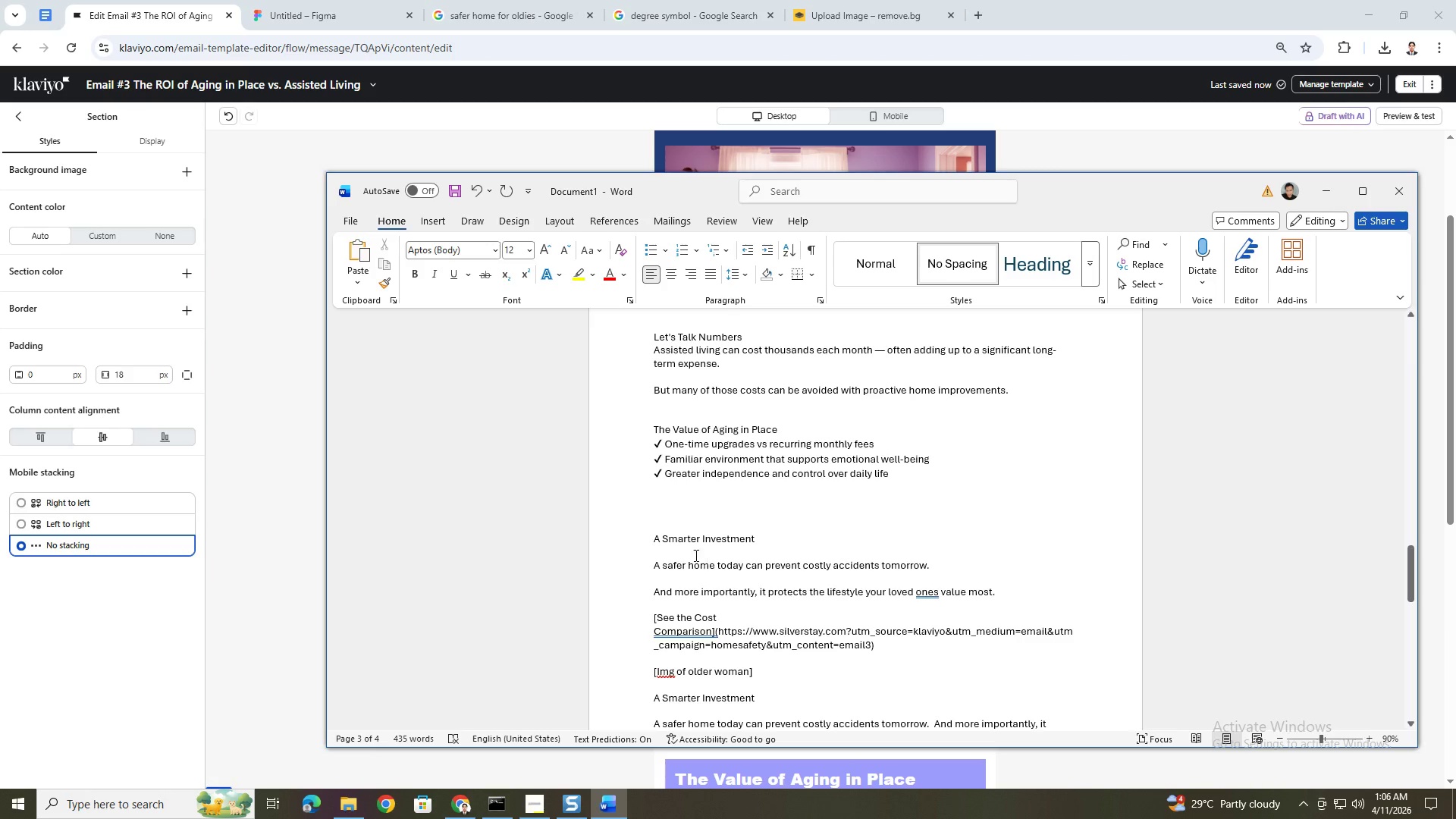 
left_click([651, 539])
 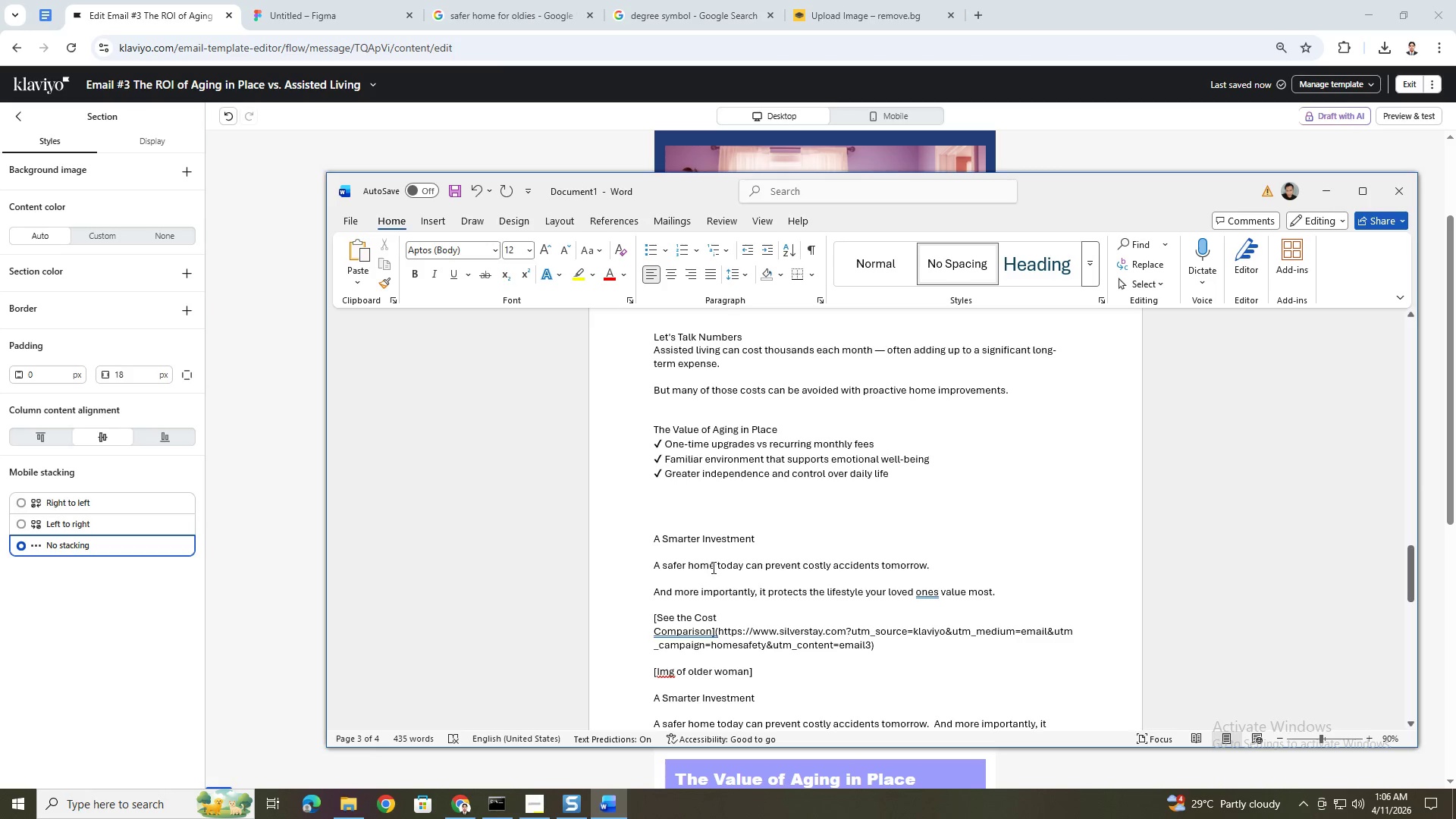 
key(Backspace)
 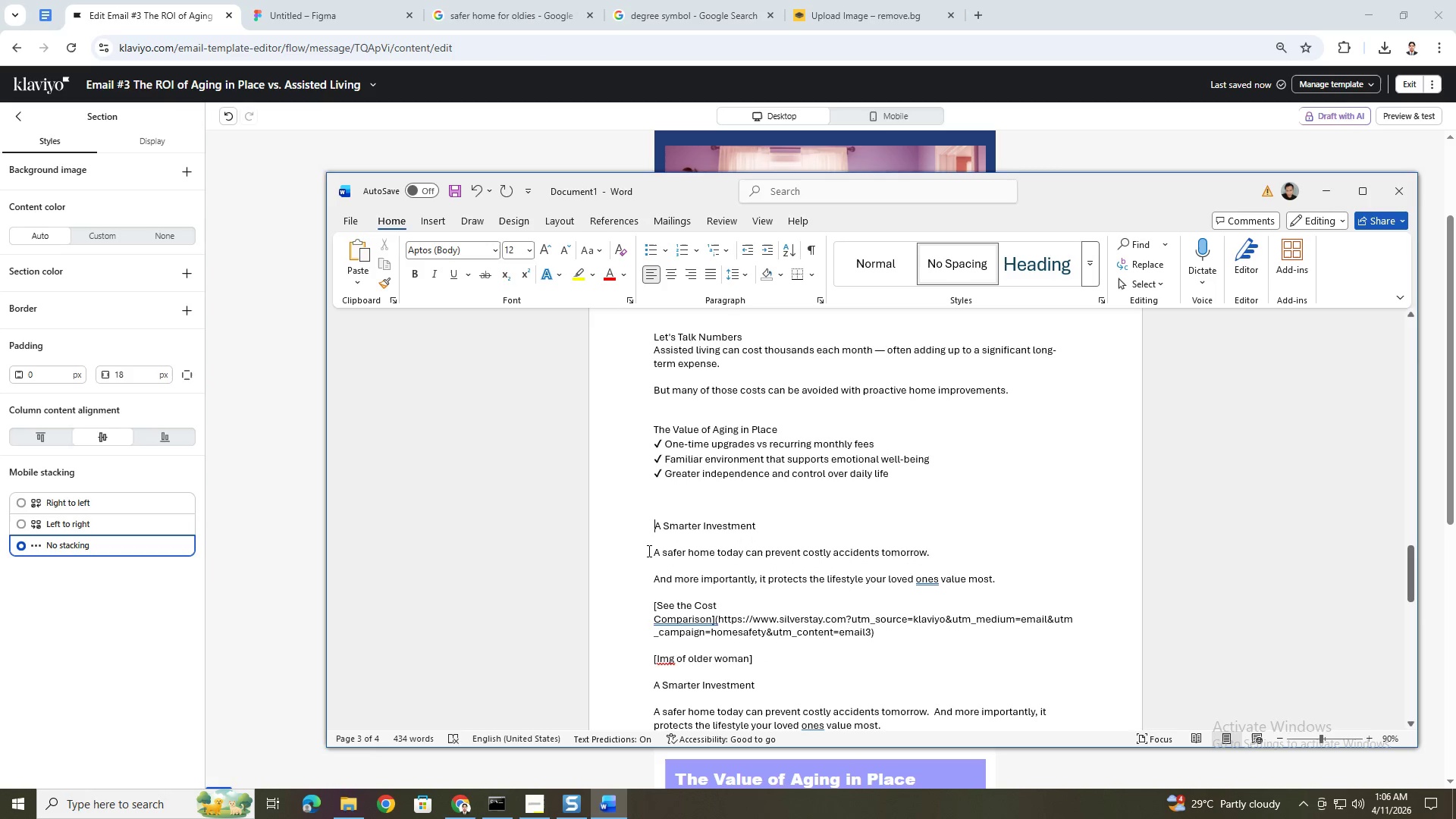 
left_click([651, 553])
 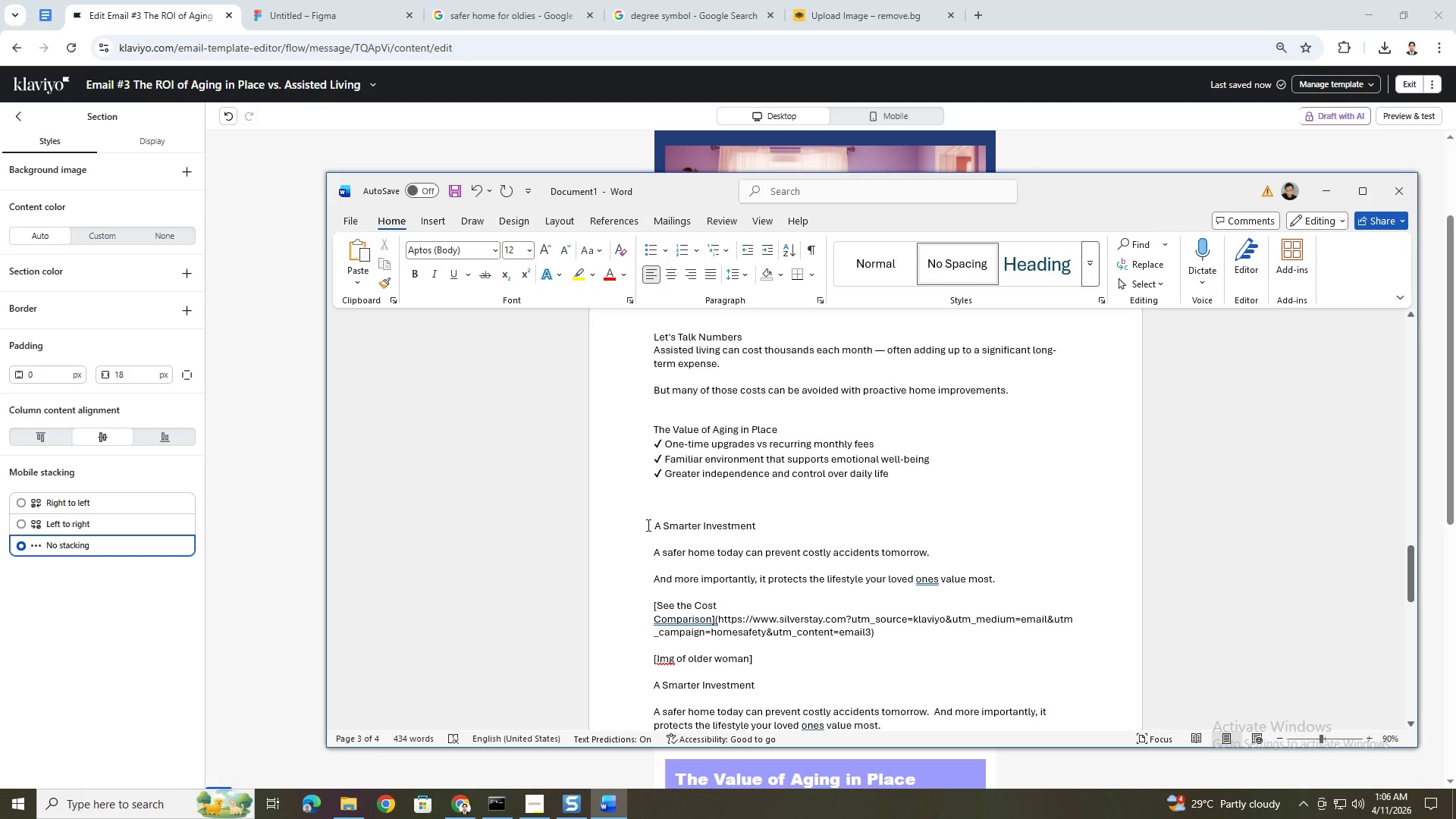 
left_click([649, 526])
 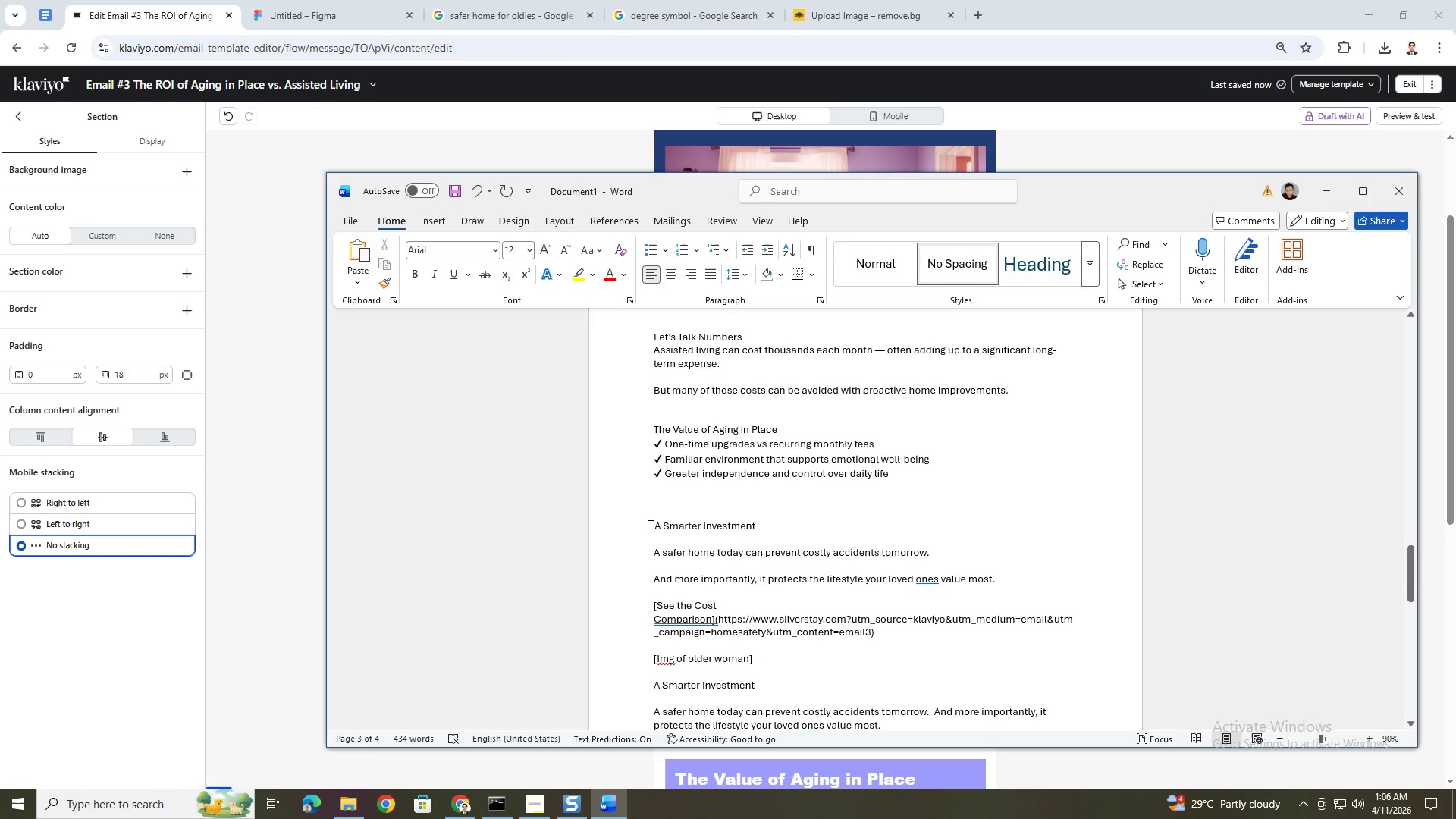 
key(Backspace)
 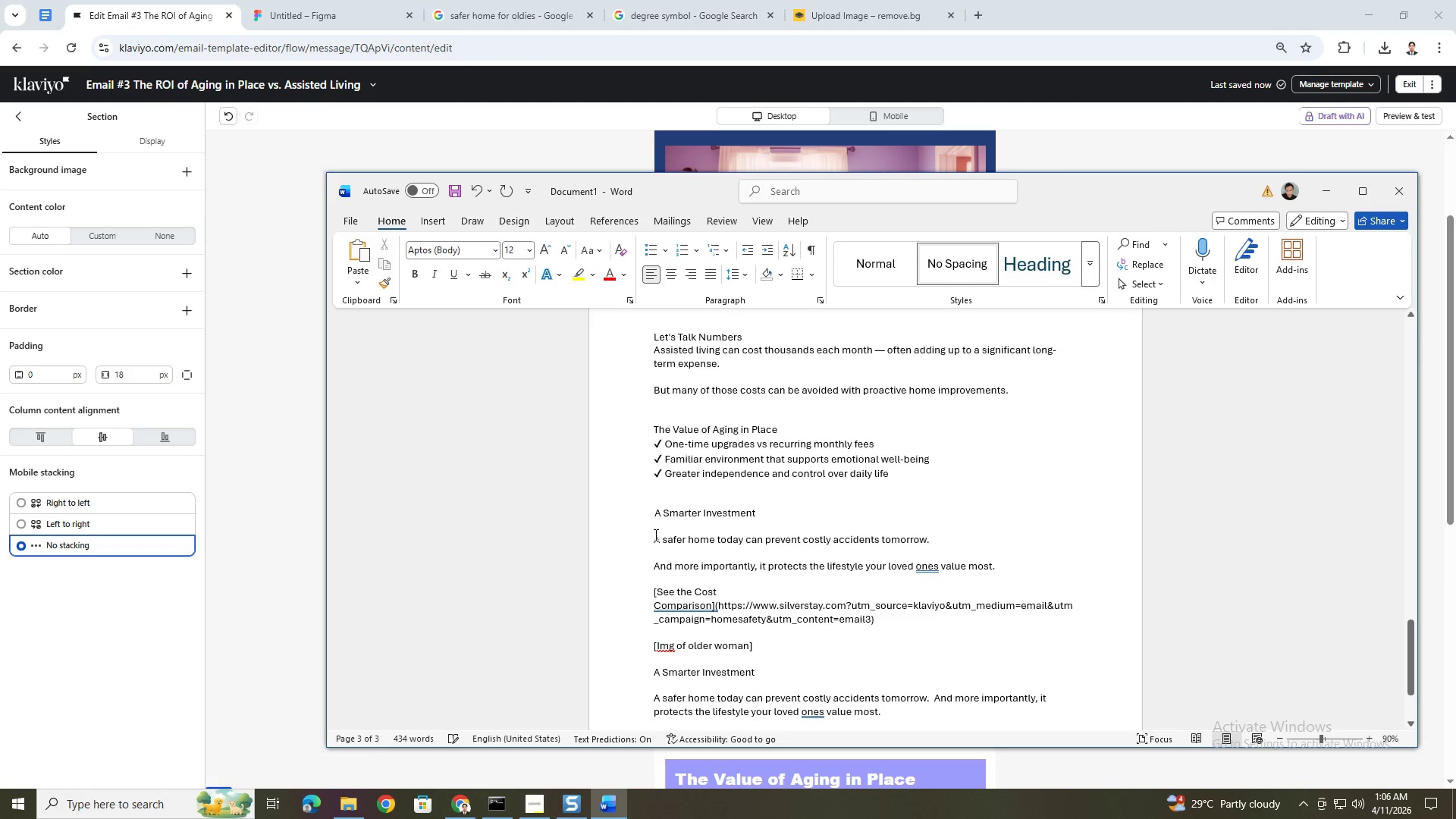 
left_click([654, 538])
 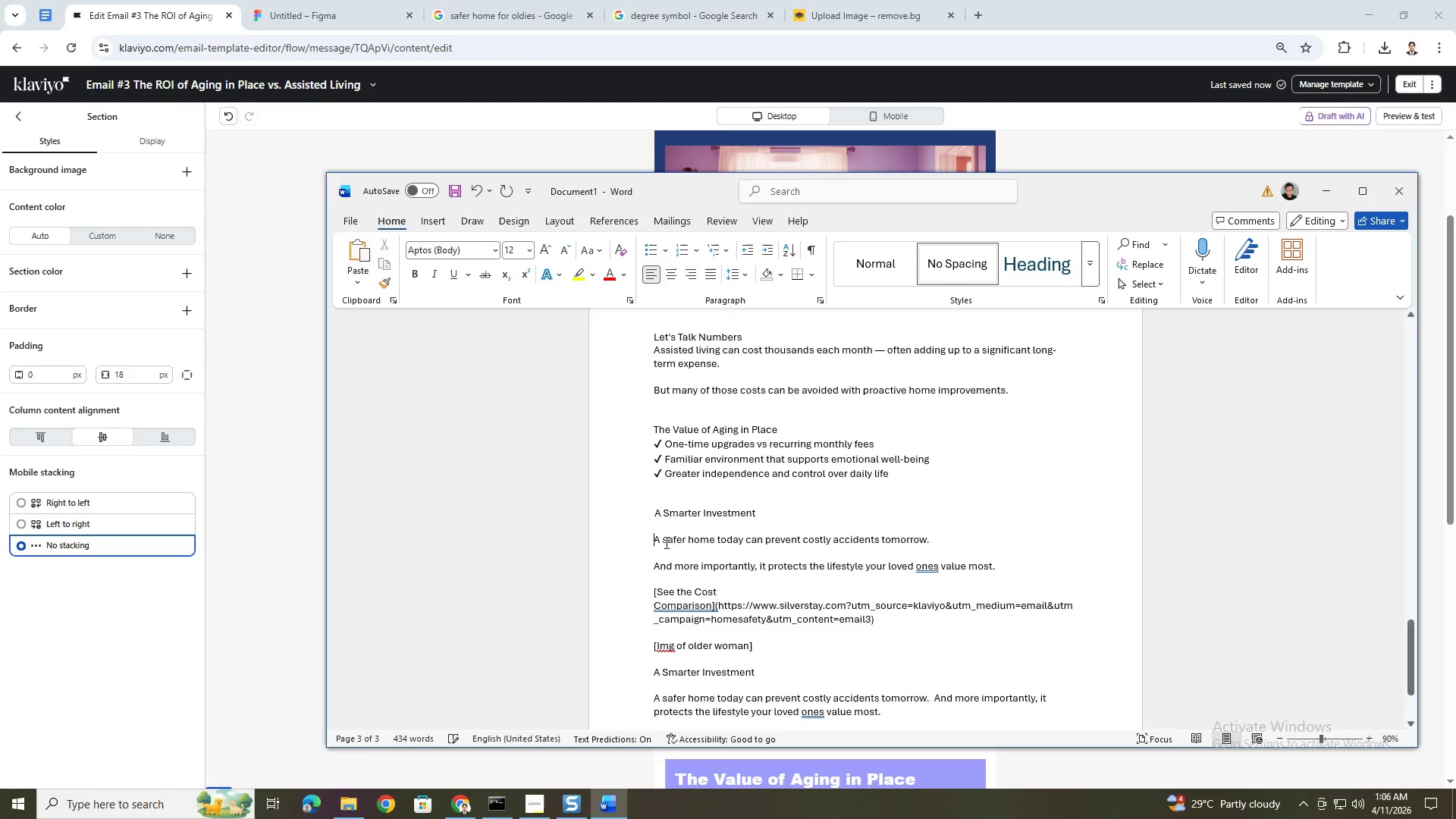 
key(Backspace)
 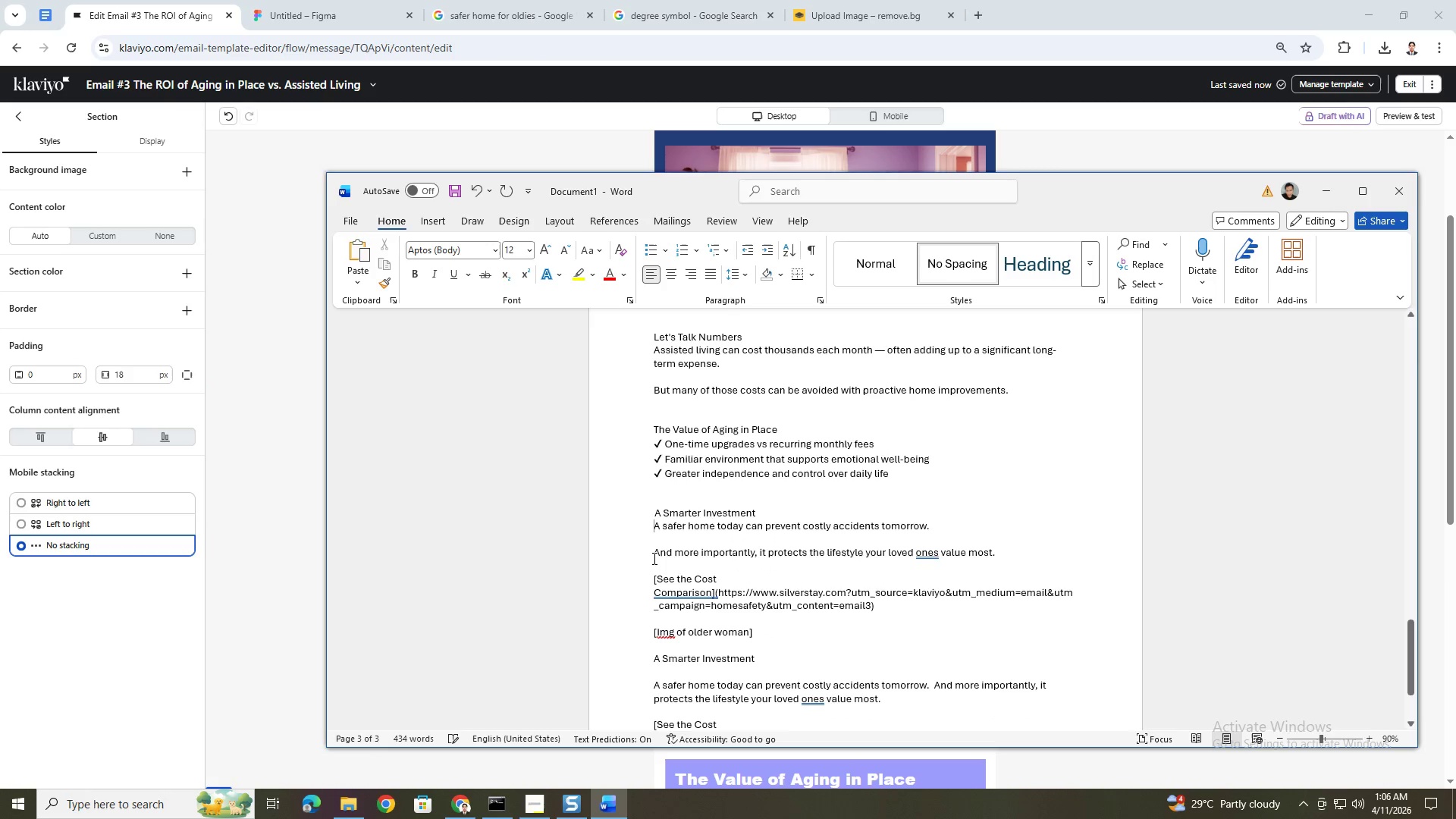 
left_click([652, 556])
 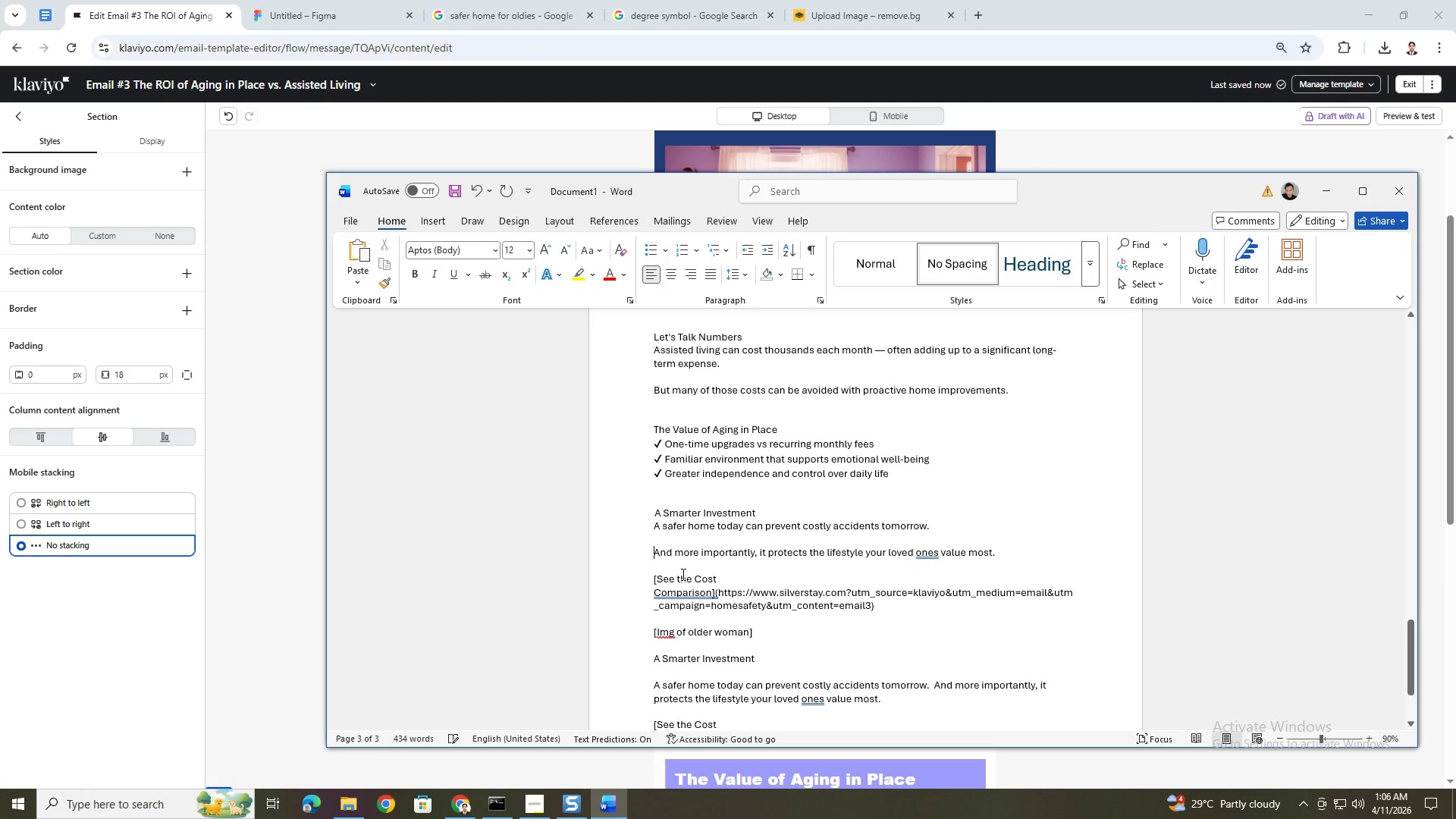 
key(Backspace)
 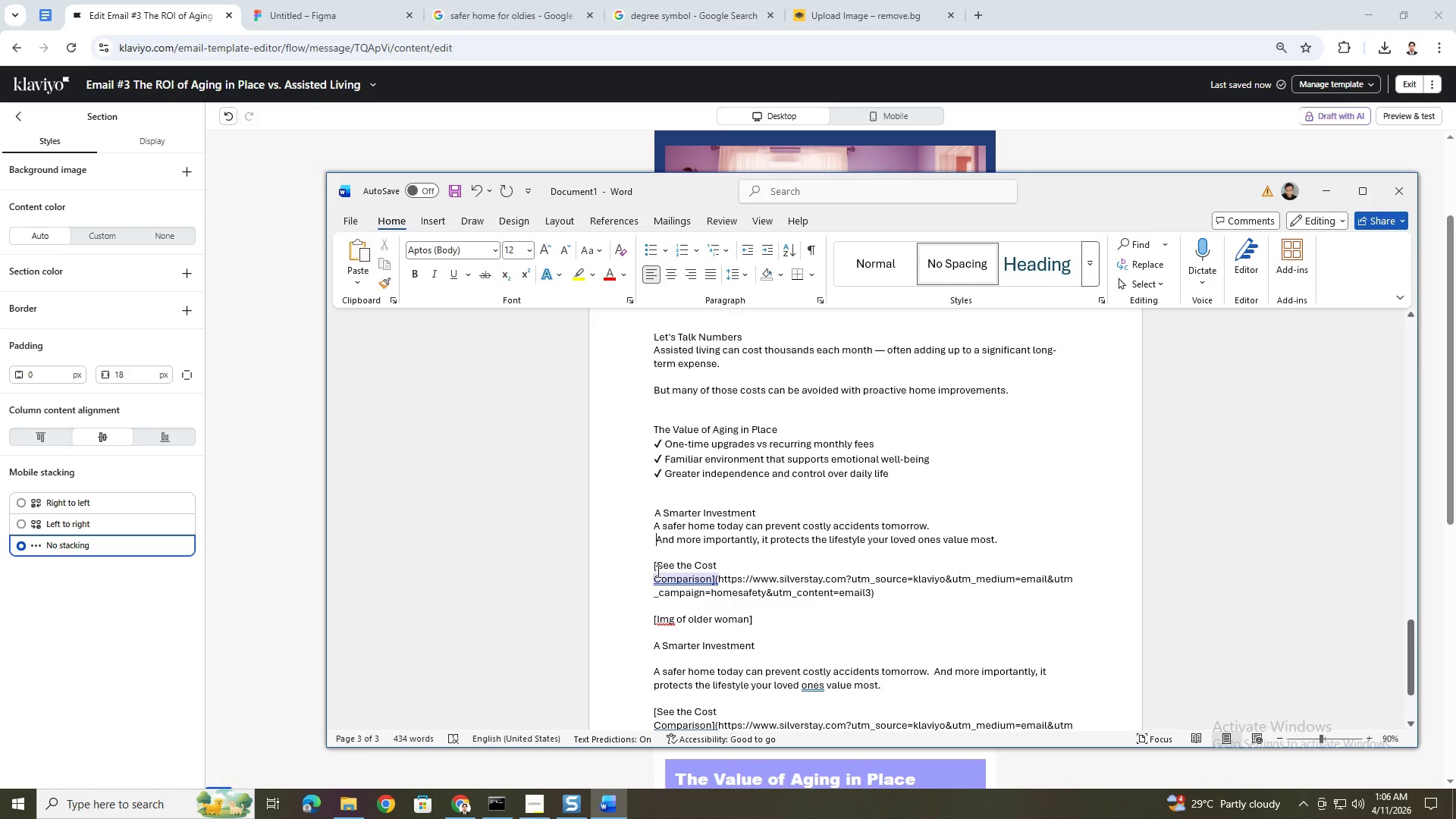 
left_click([651, 568])
 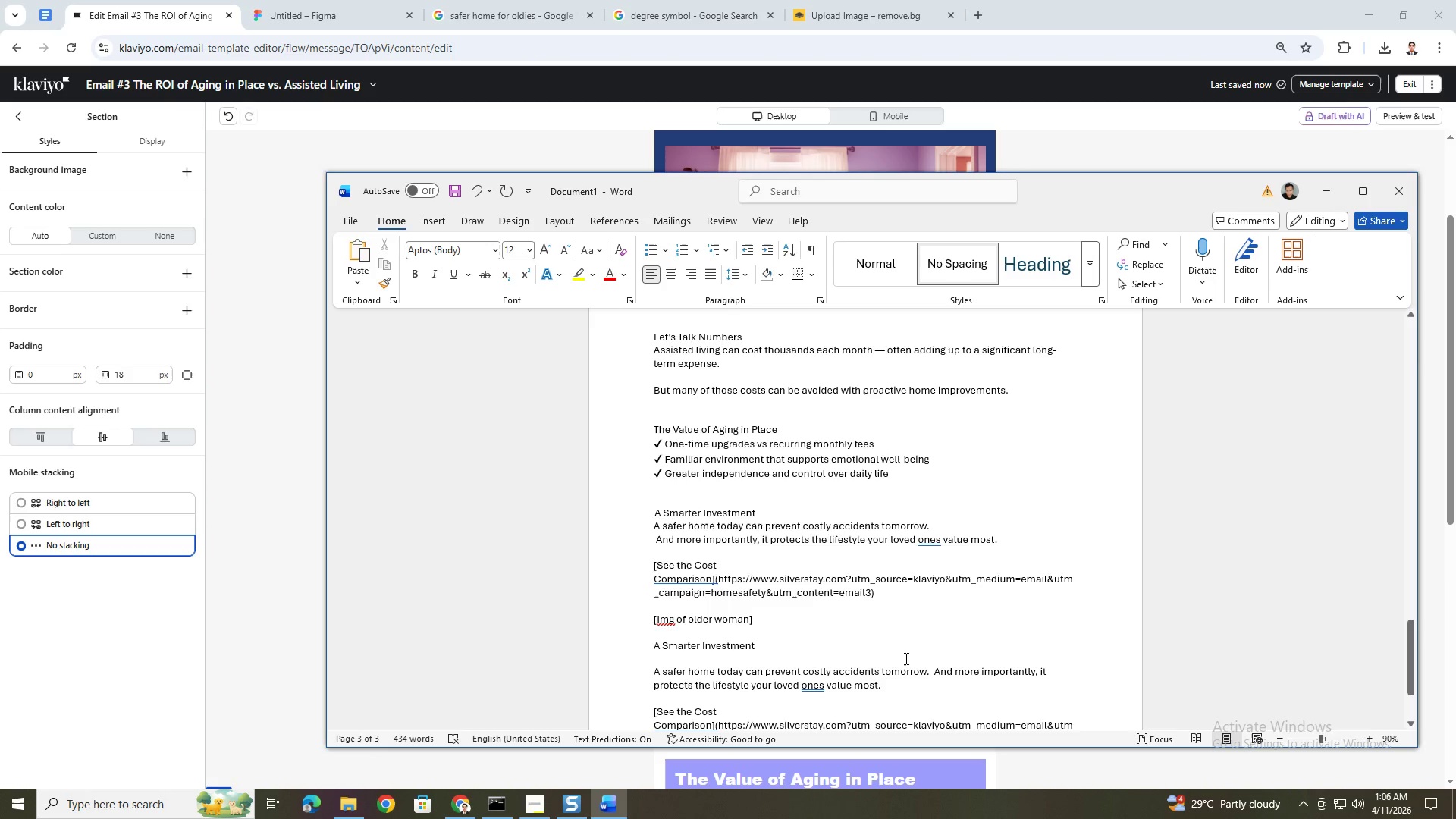 
scroll: coordinate [907, 658], scroll_direction: down, amount: 2.0
 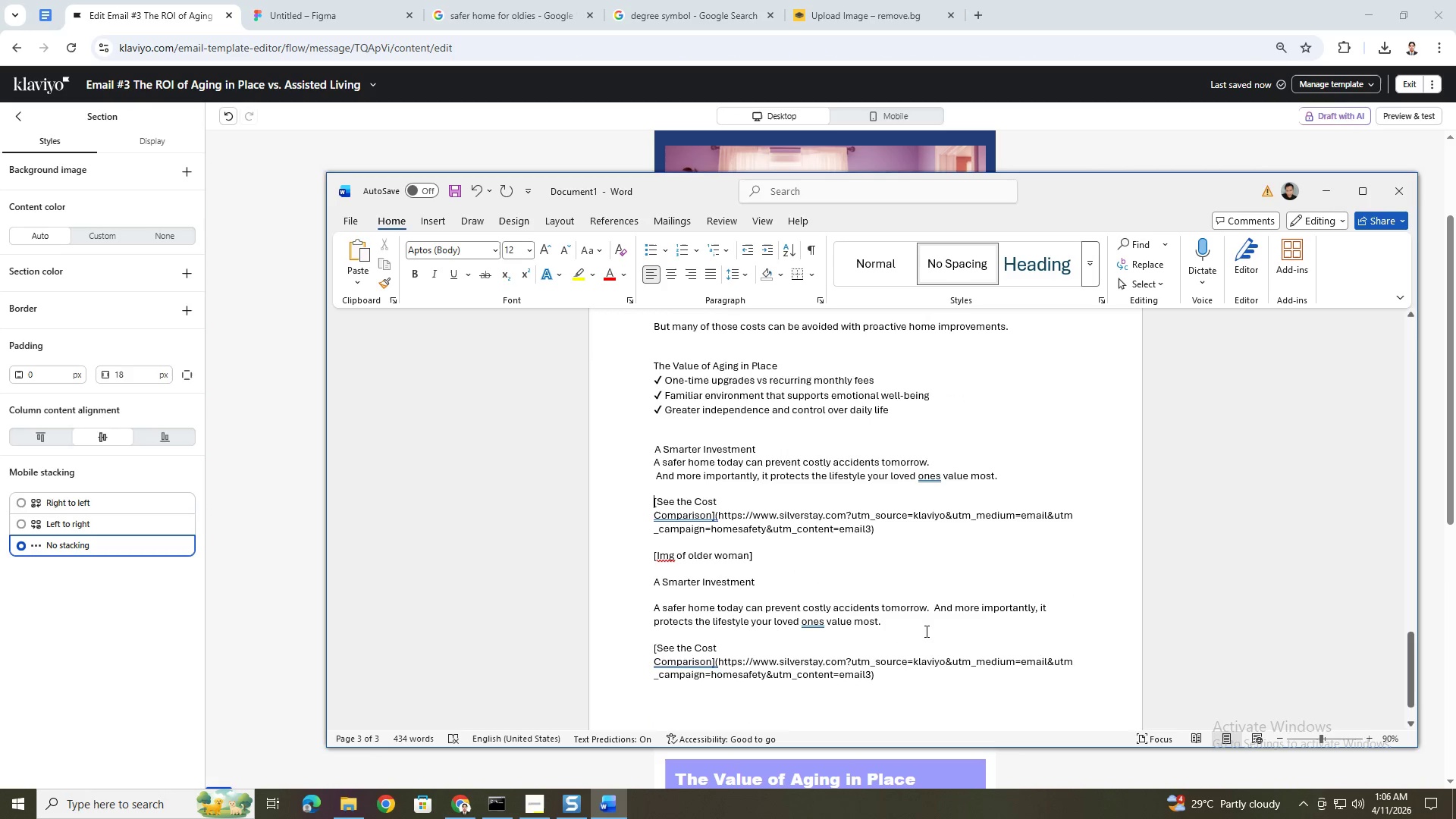 
wait(5.86)
 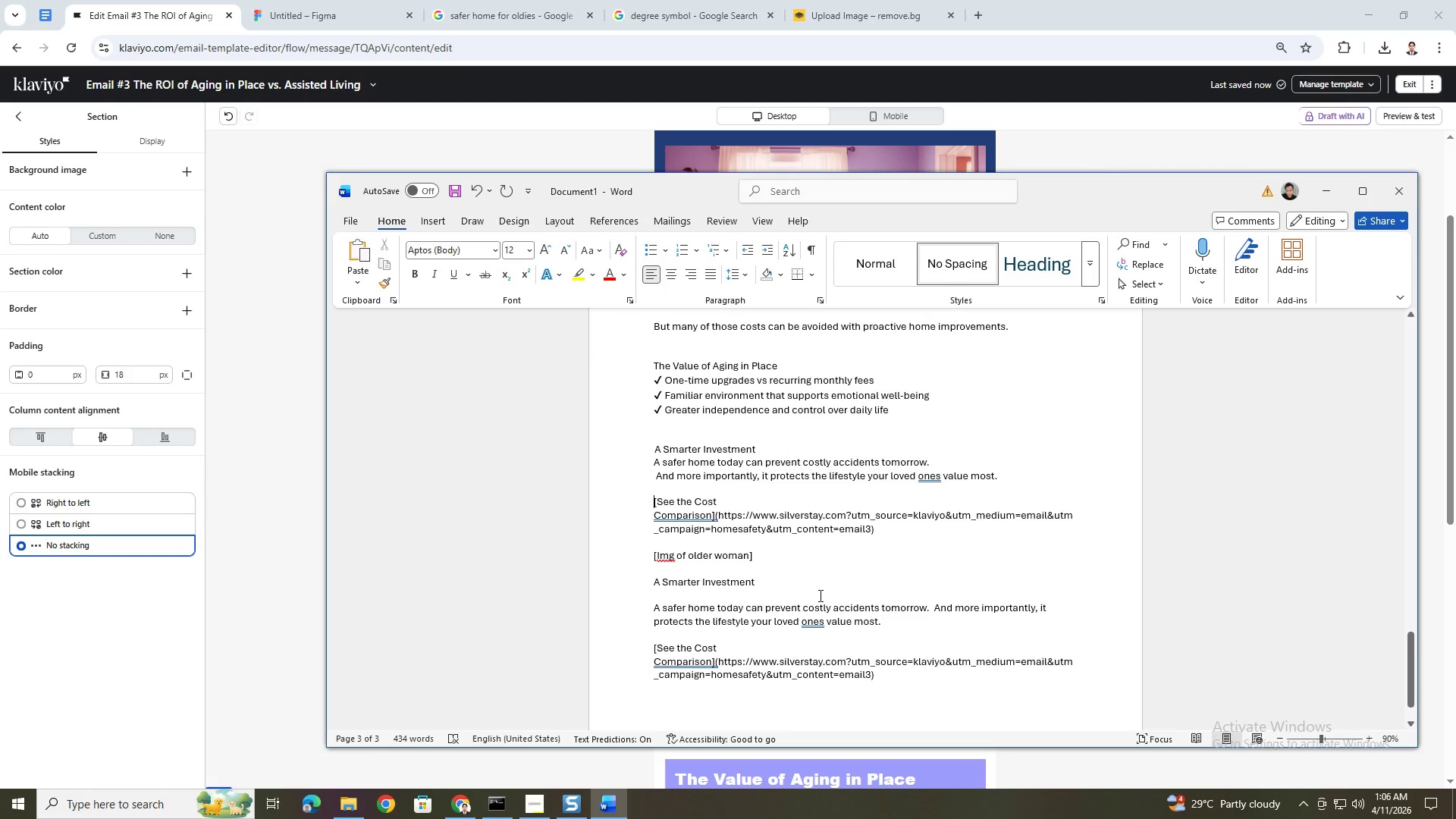 
left_click([934, 477])
 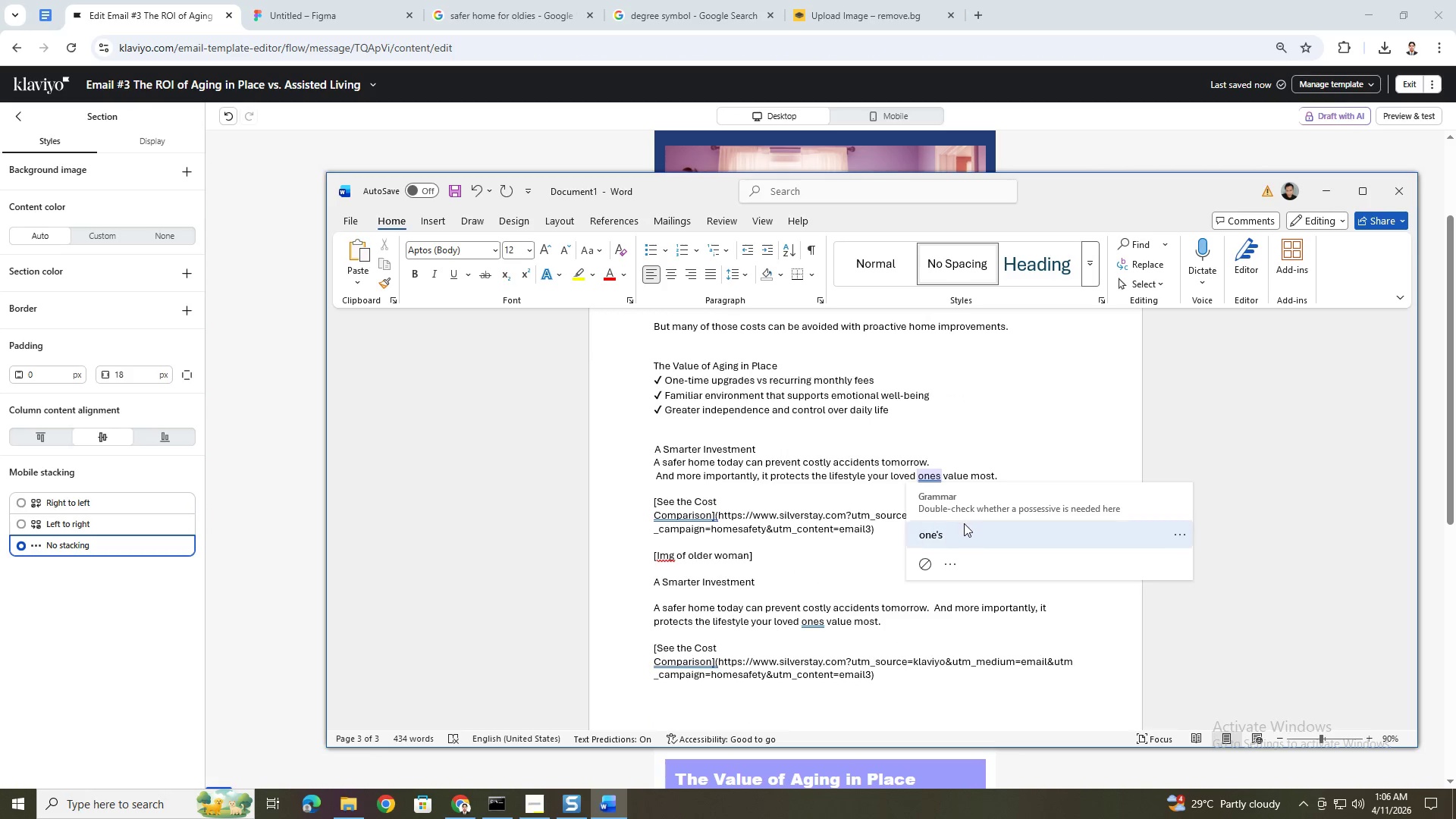 
left_click([965, 527])
 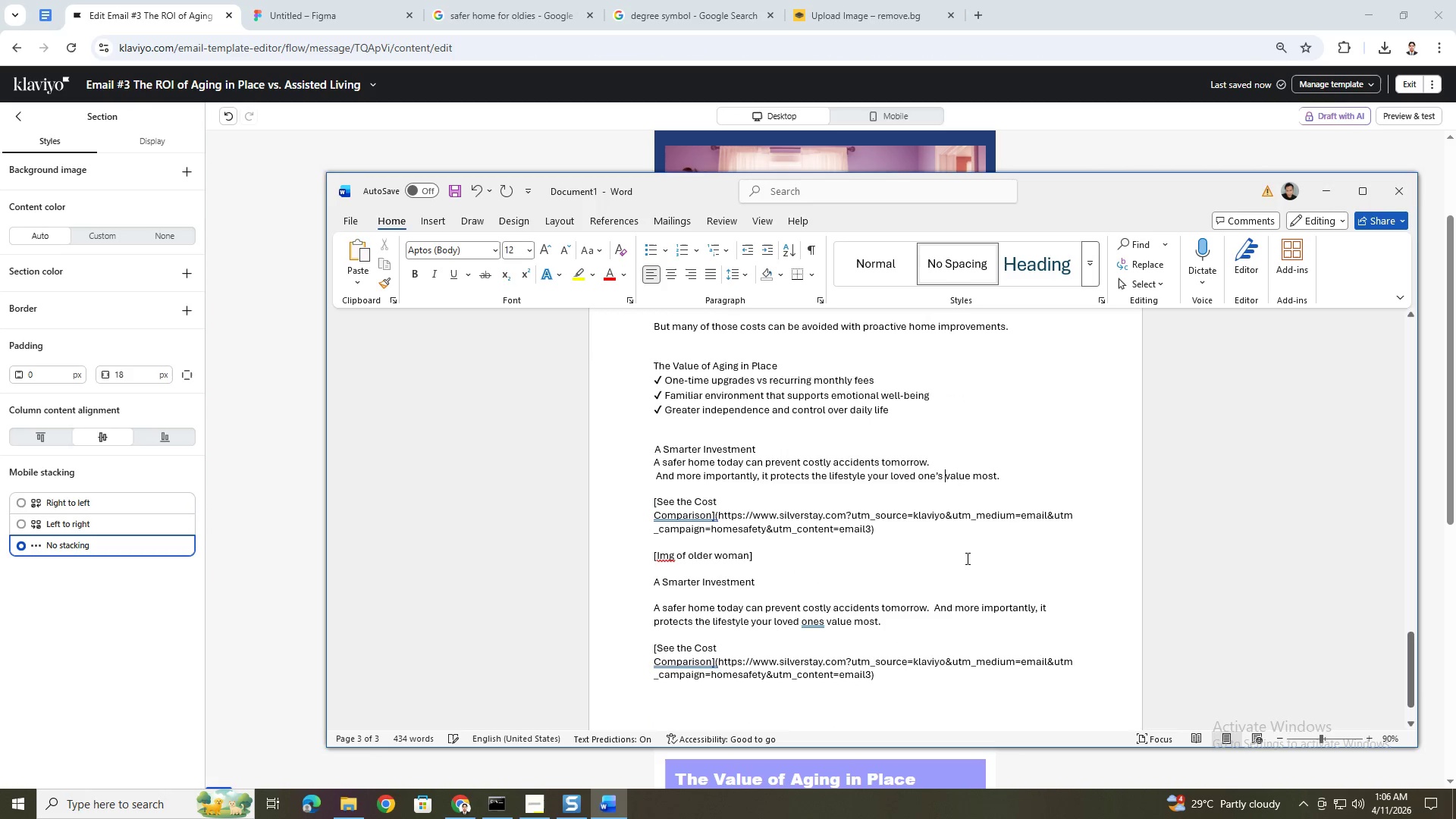 
left_click([966, 558])
 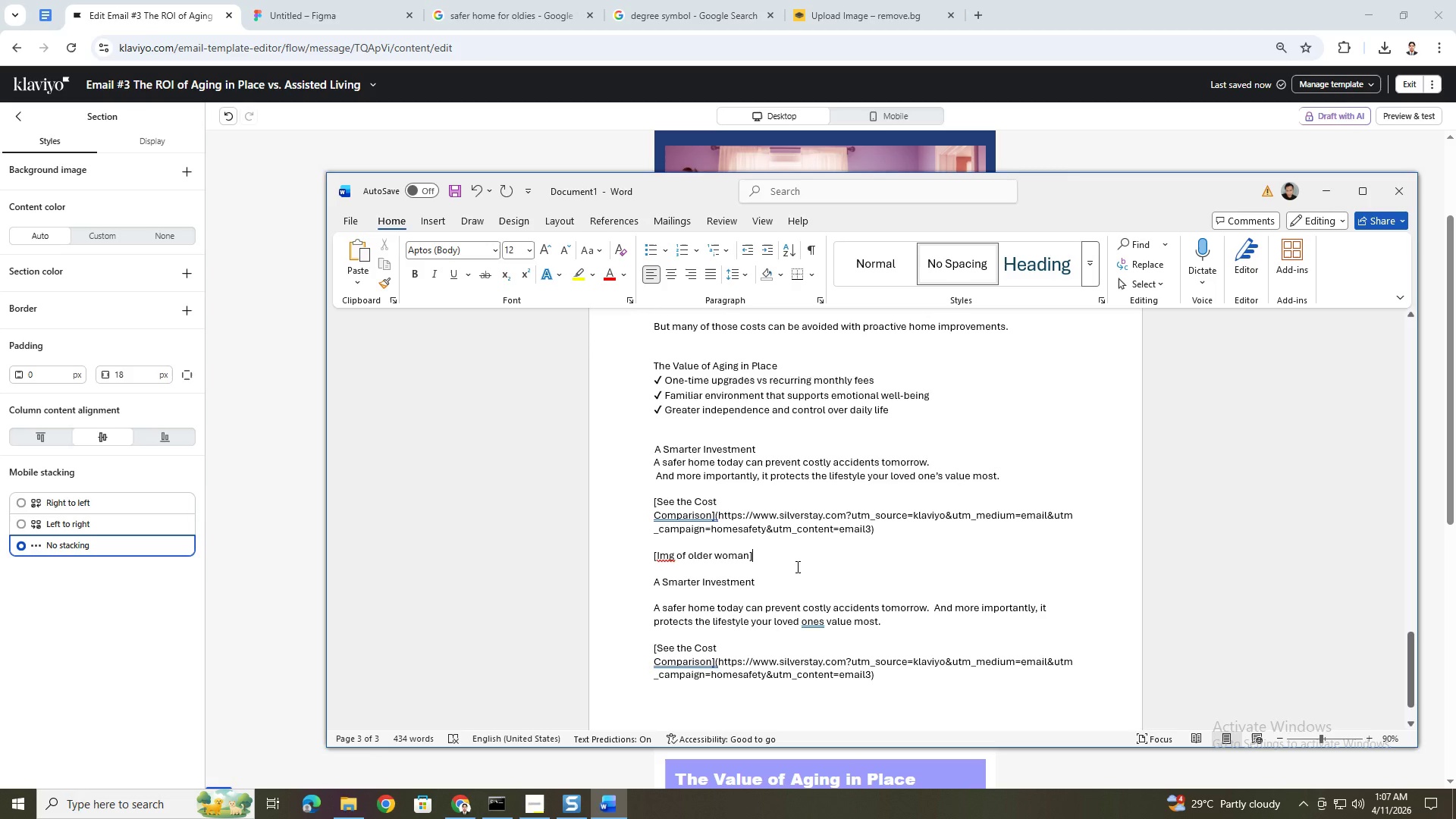 
left_click_drag(start_coordinate=[785, 560], to_coordinate=[651, 555])
 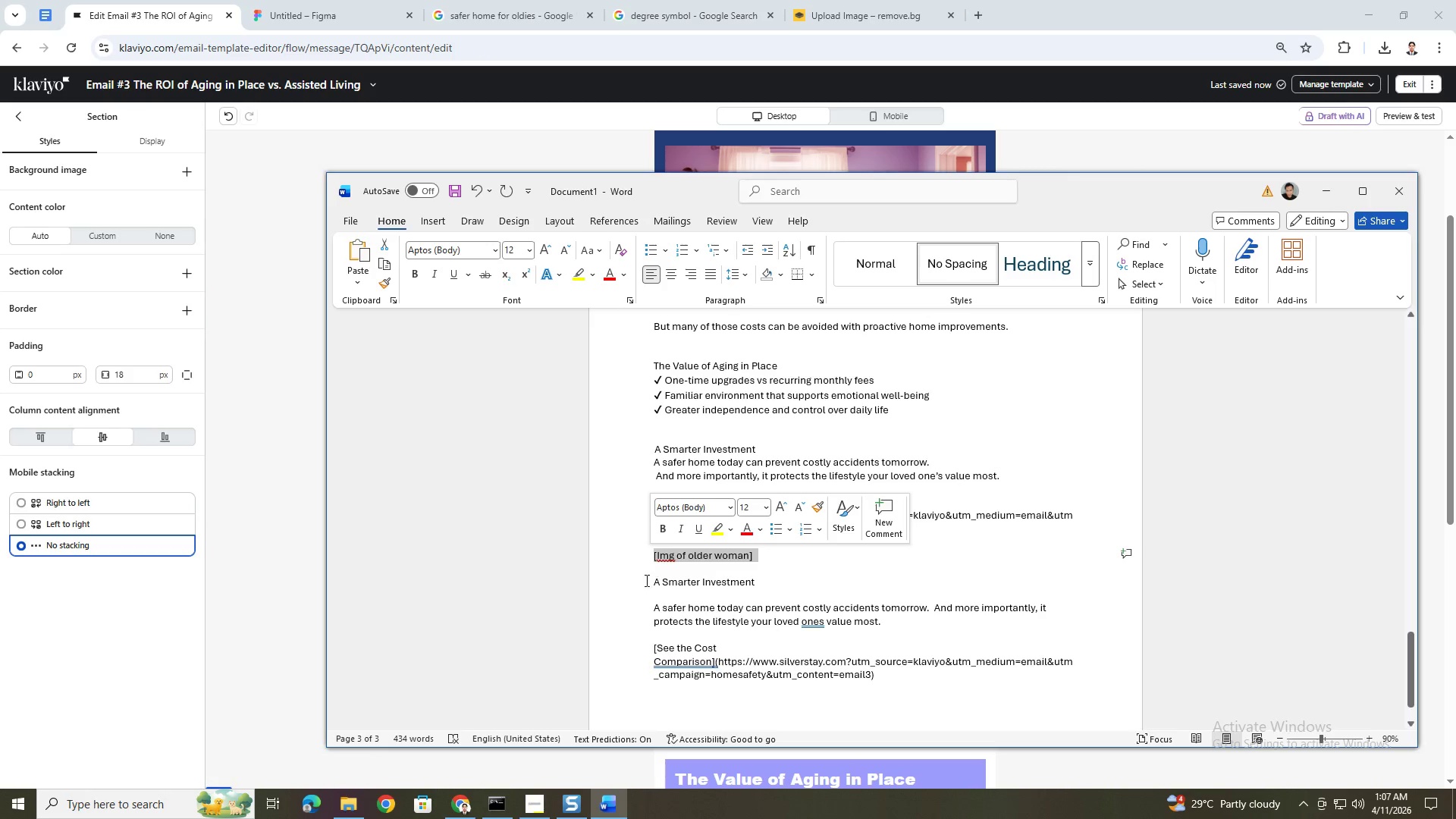 
left_click([624, 586])
 